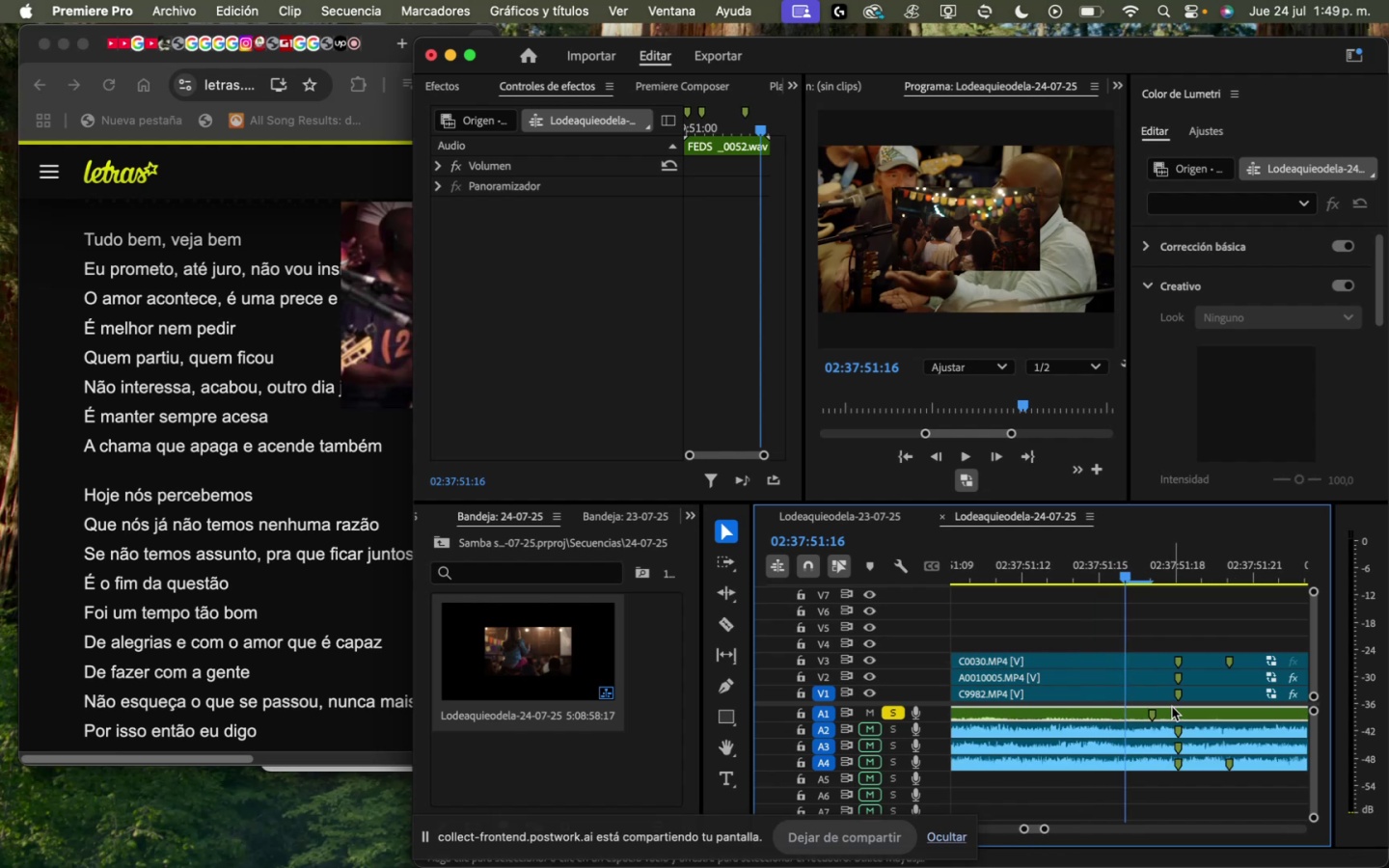 
left_click_drag(start_coordinate=[1169, 711], to_coordinate=[1192, 714])
 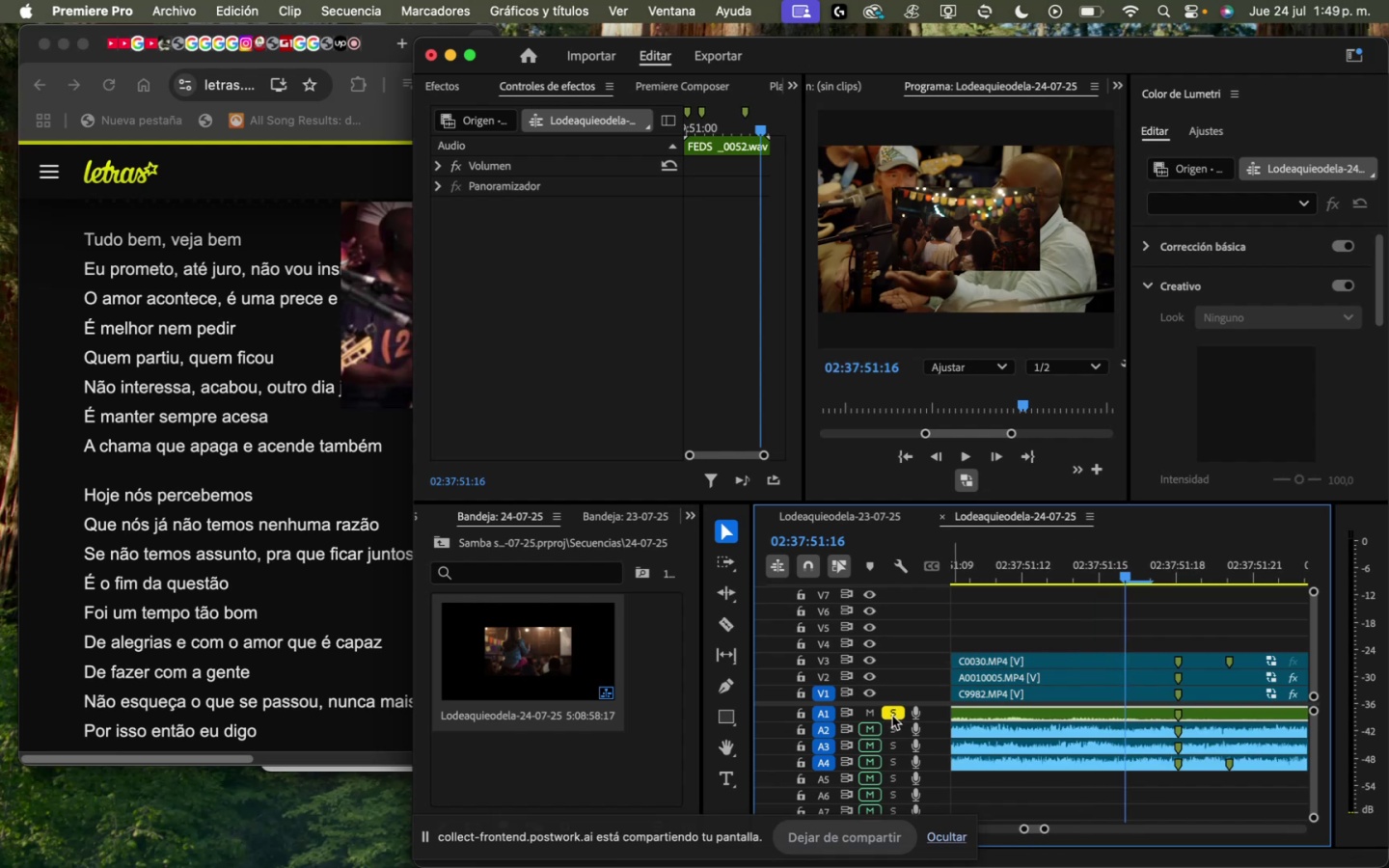 
key(Space)
 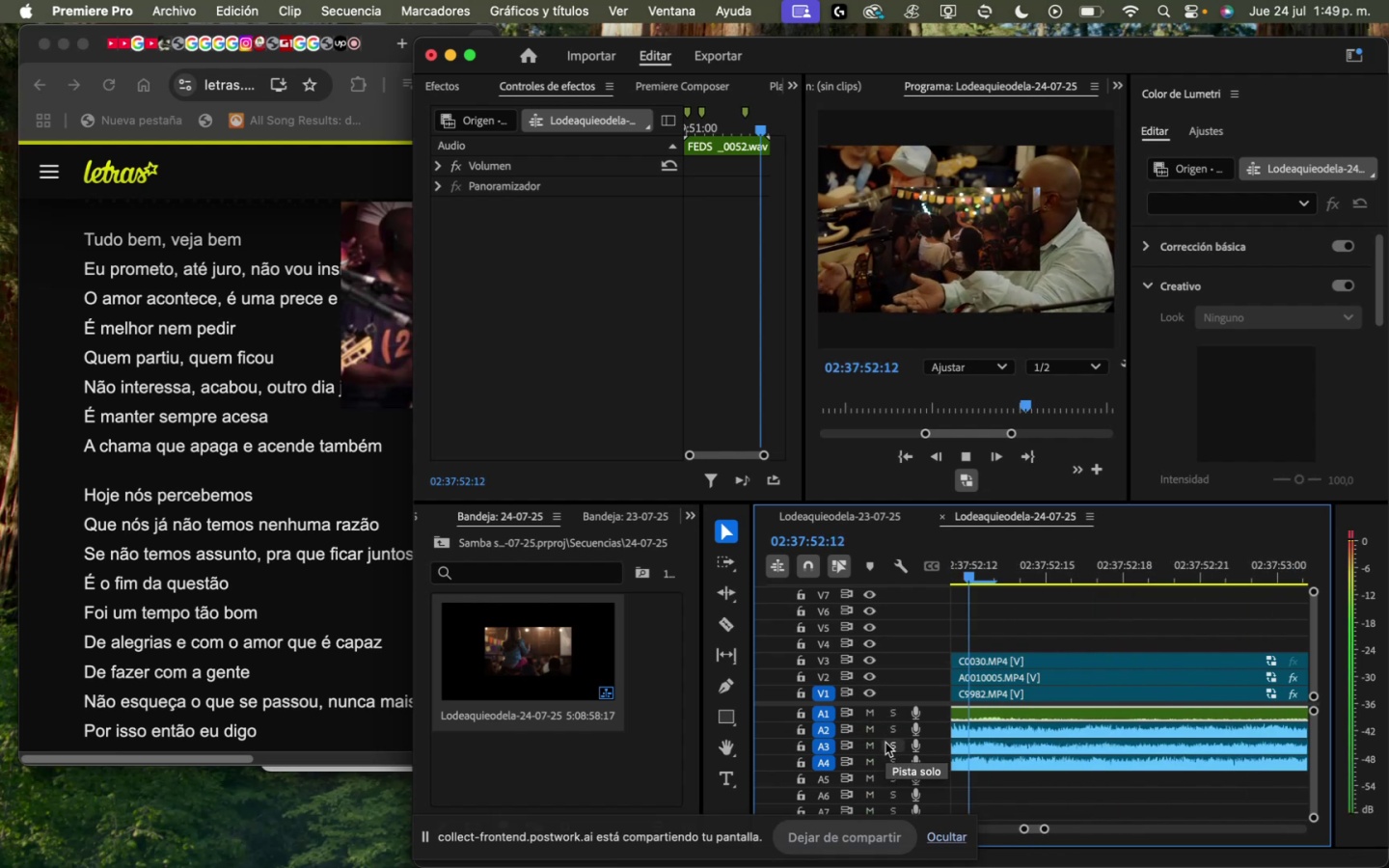 
key(Space)
 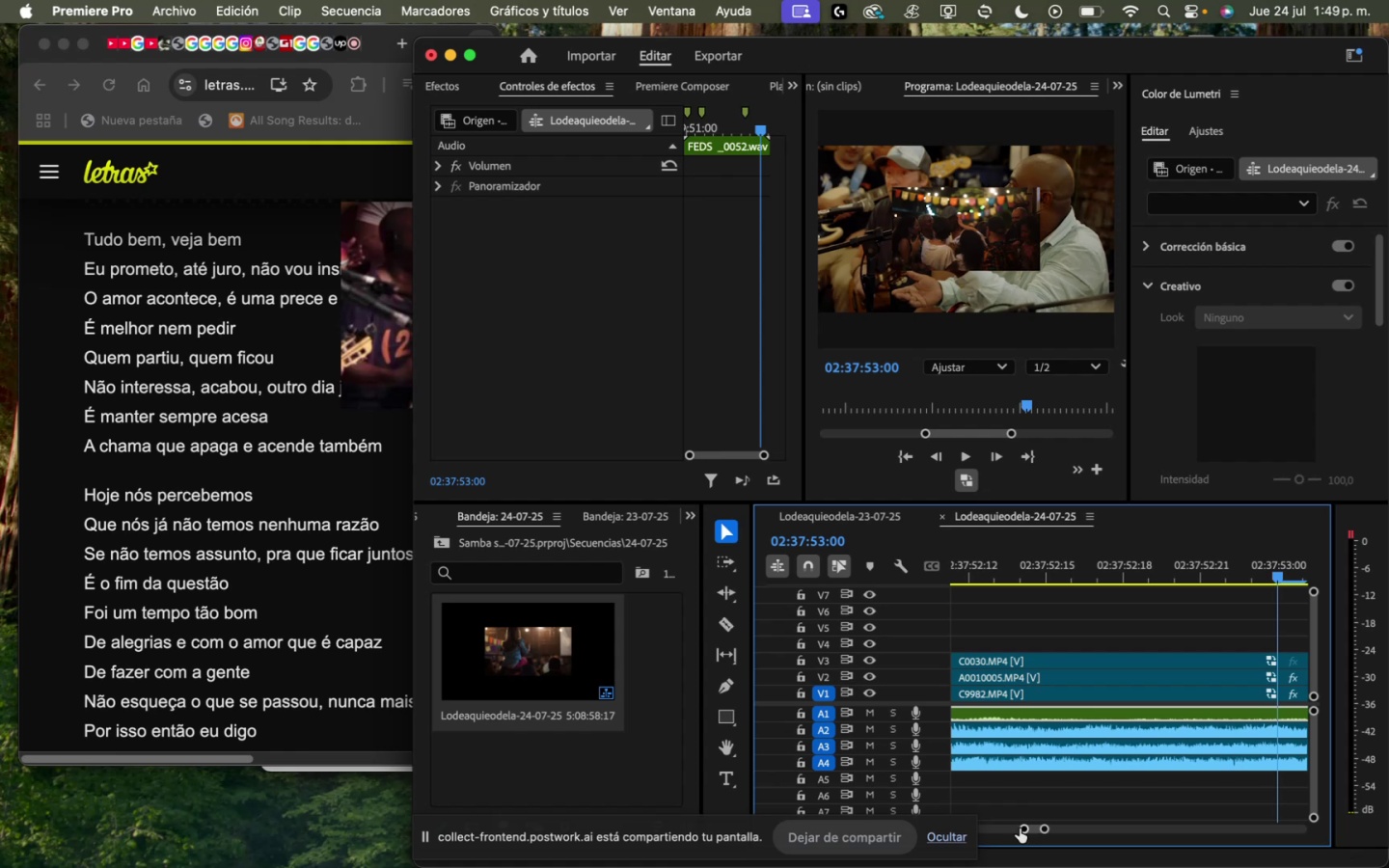 
left_click_drag(start_coordinate=[1024, 832], to_coordinate=[903, 854])
 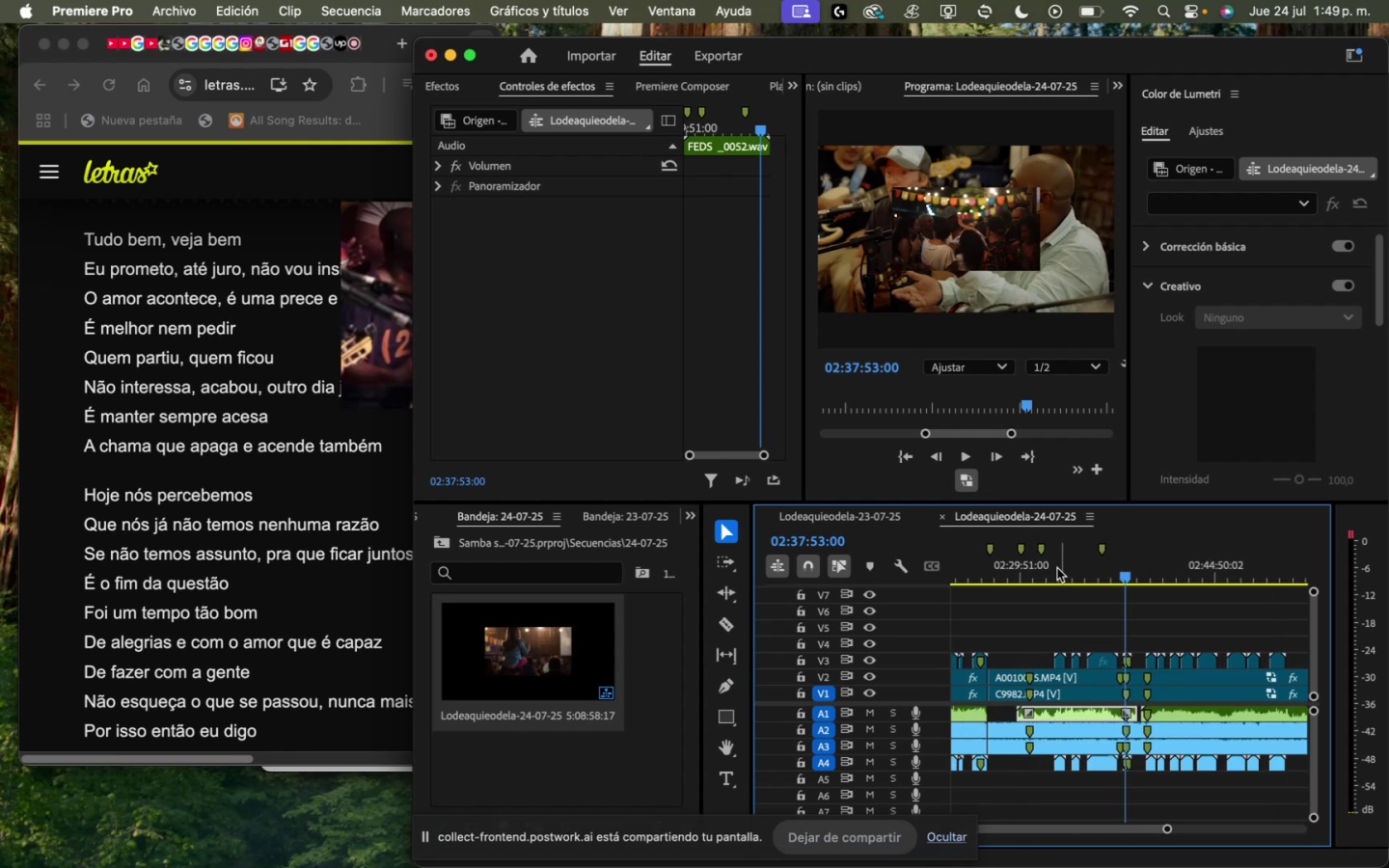 
left_click([1054, 566])
 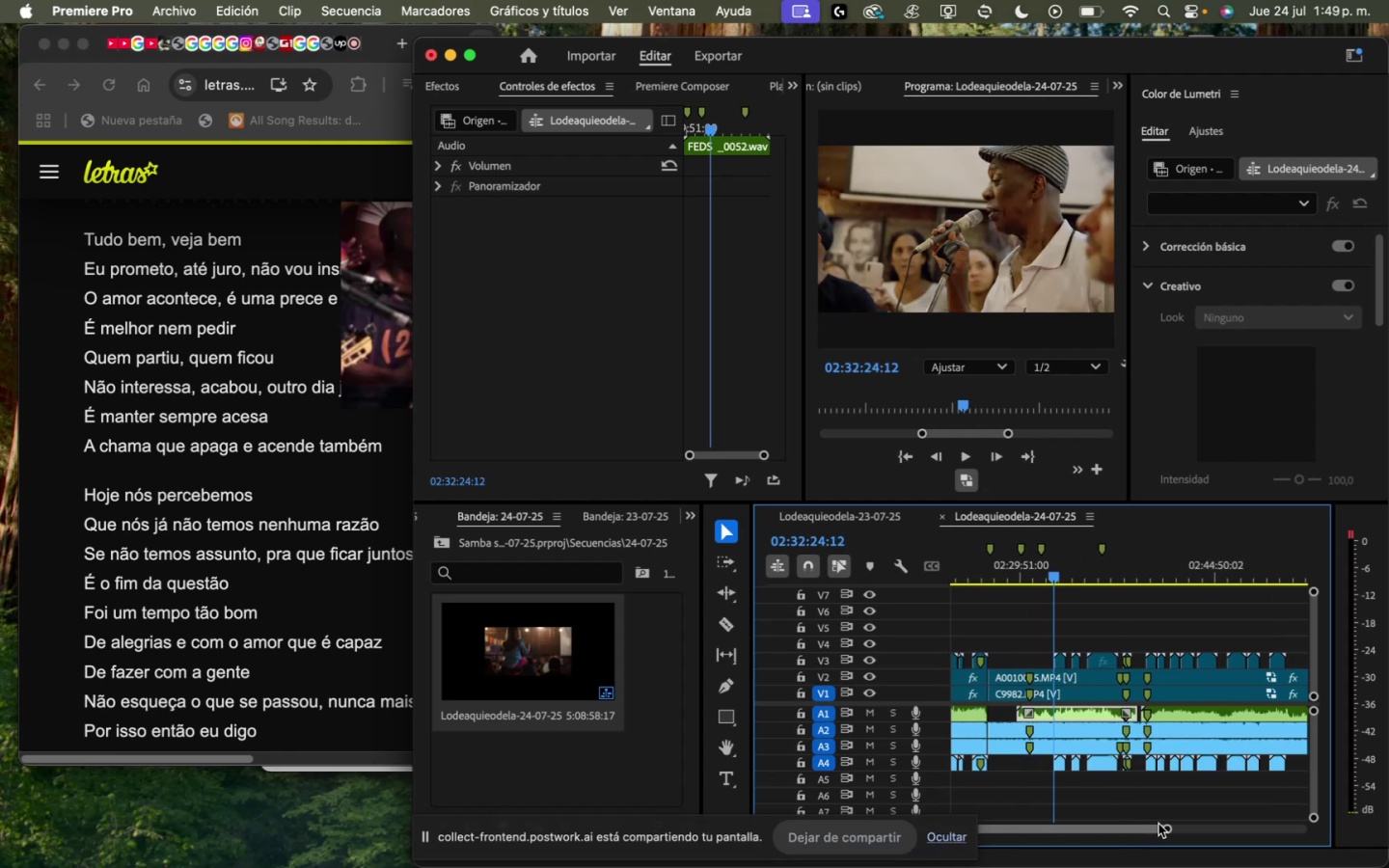 
left_click_drag(start_coordinate=[1169, 827], to_coordinate=[1096, 830])
 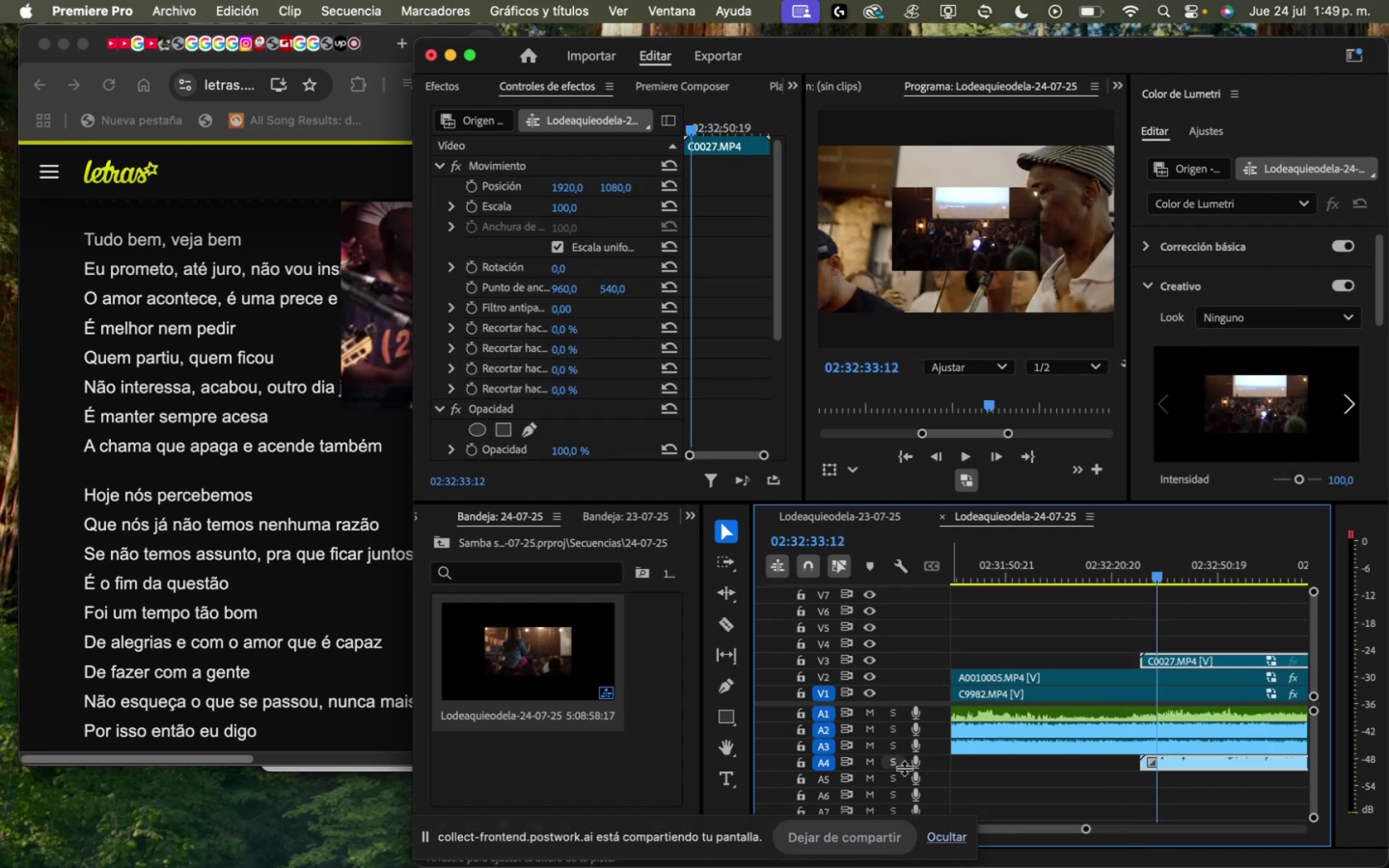 
wait(6.04)
 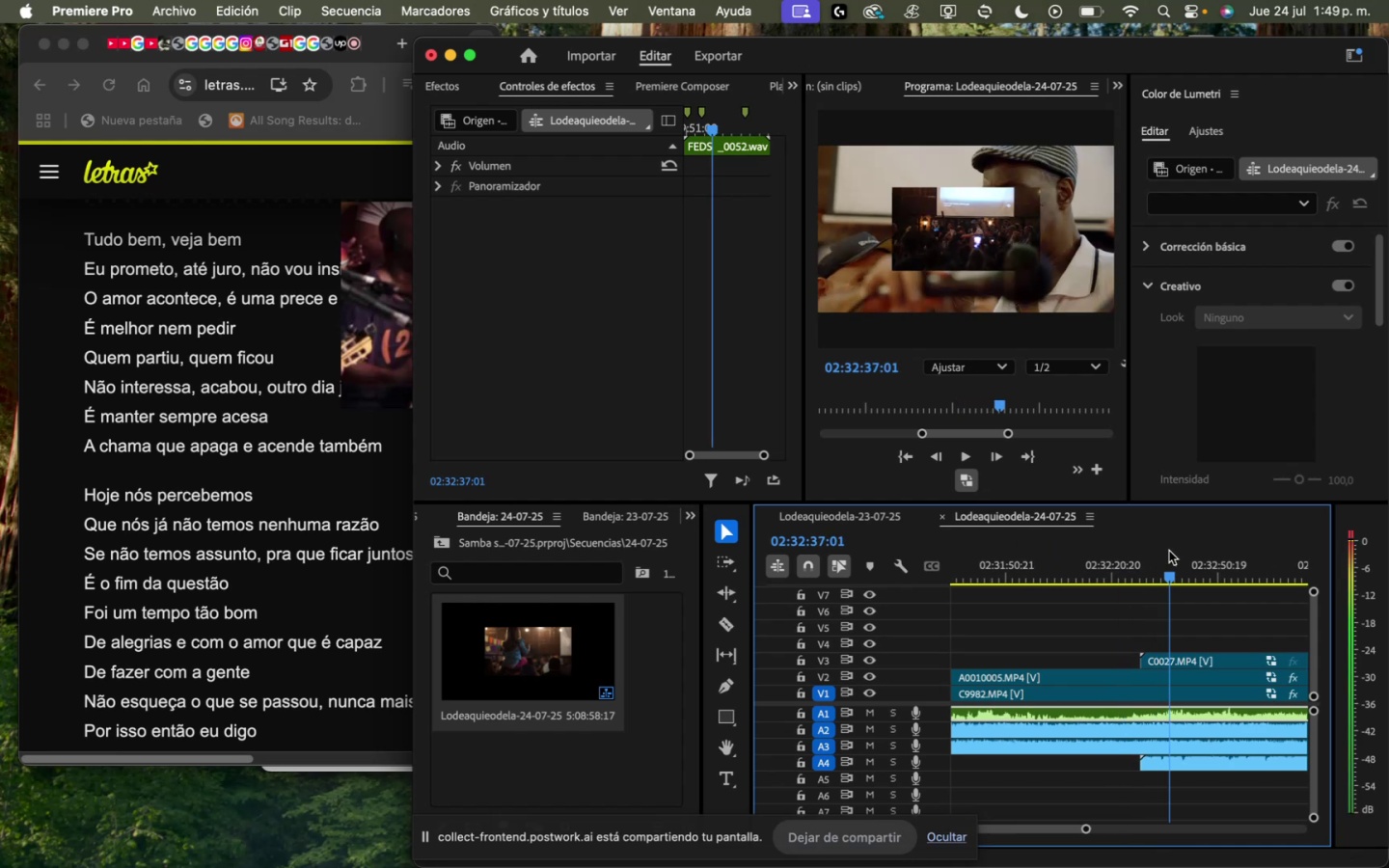 
left_click([1172, 712])
 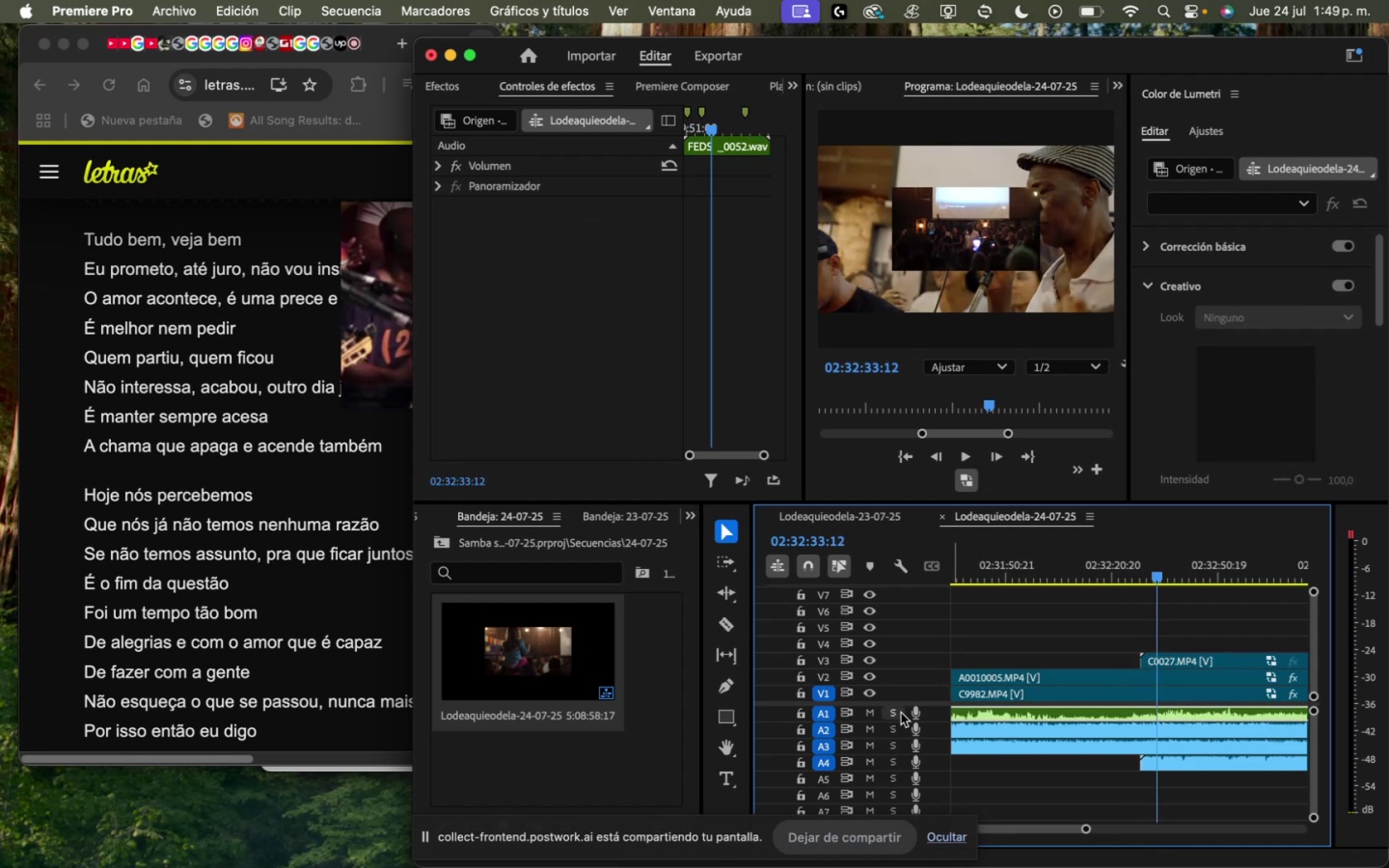 
left_click([894, 714])
 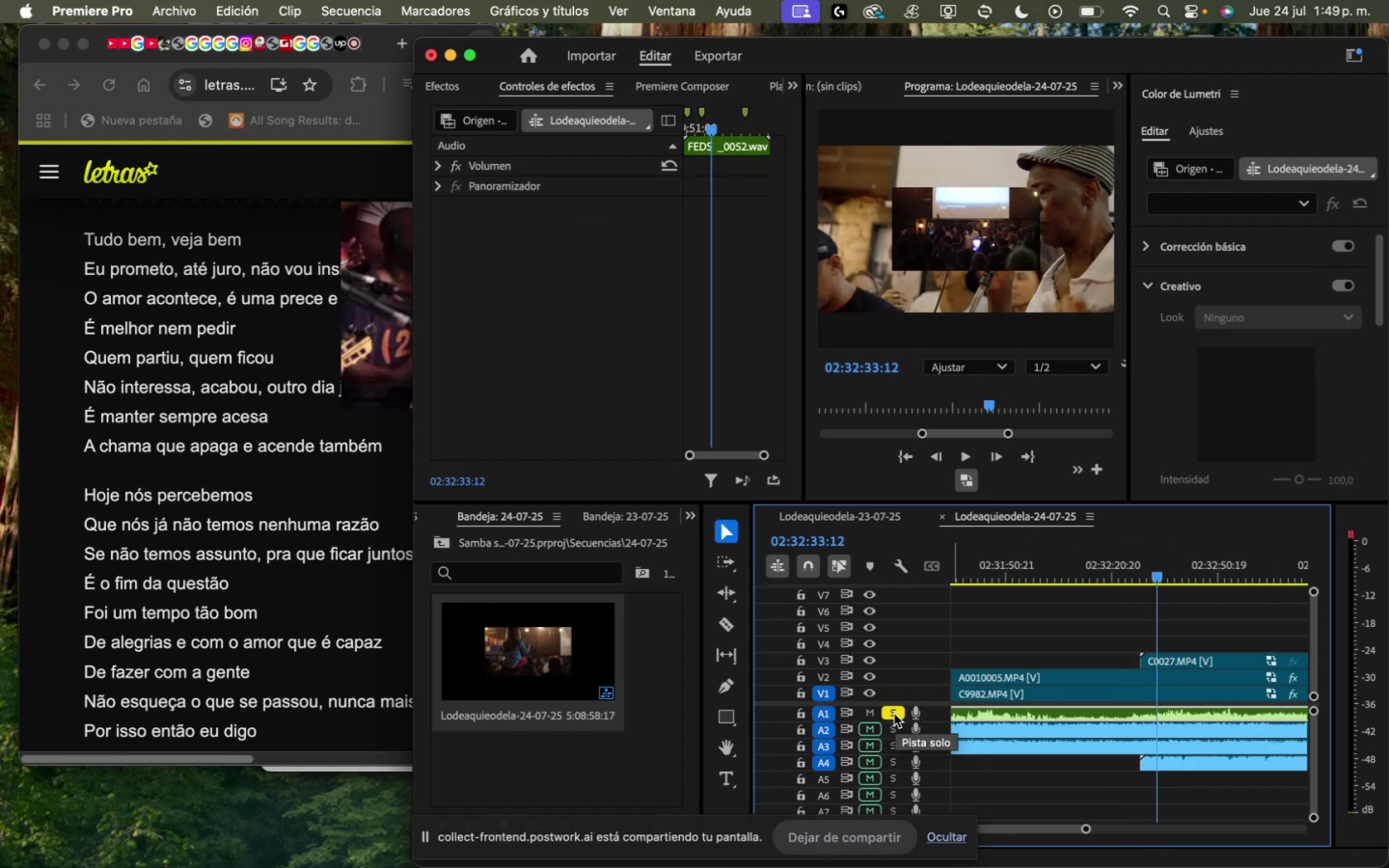 
key(Space)
 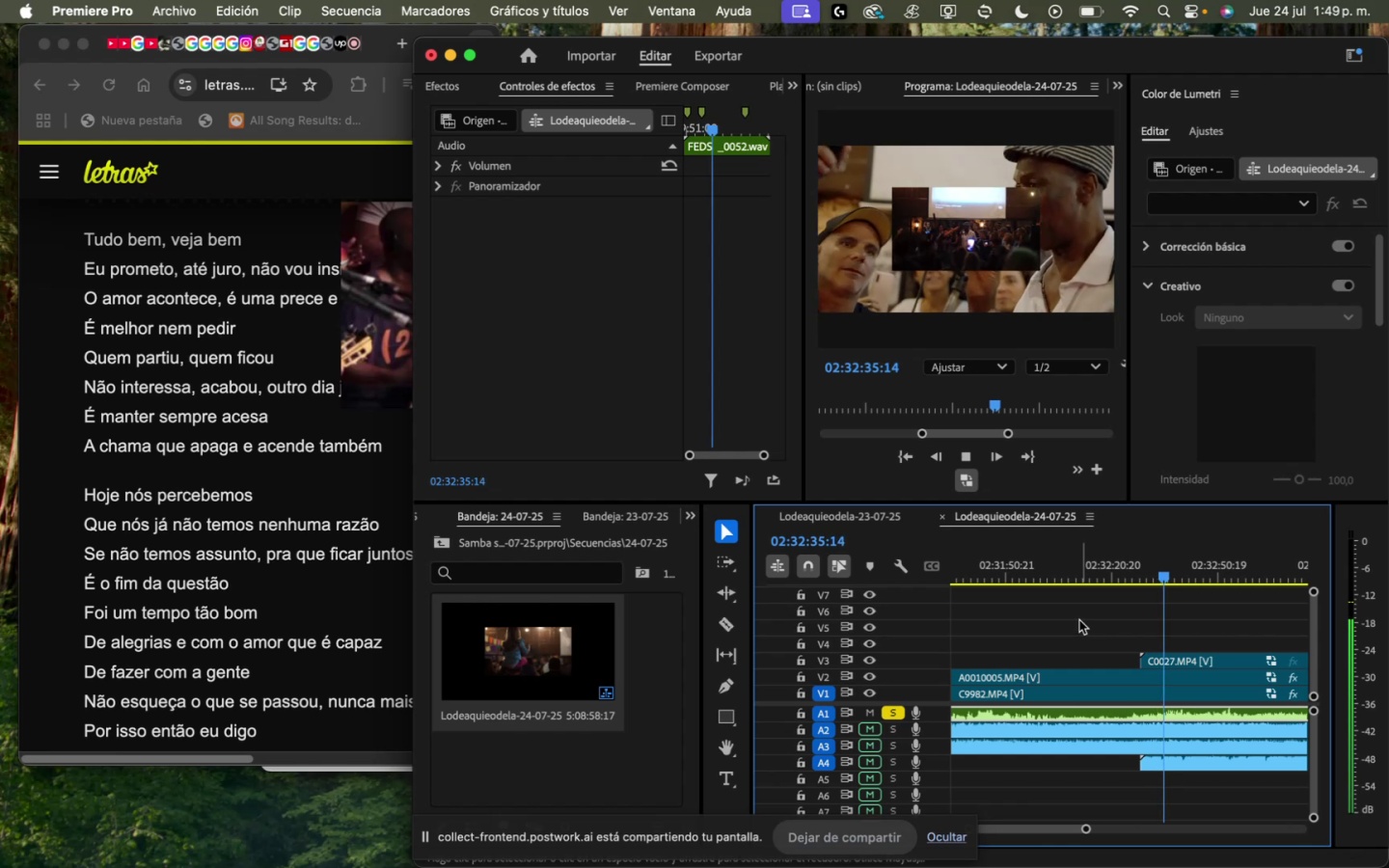 
key(Space)
 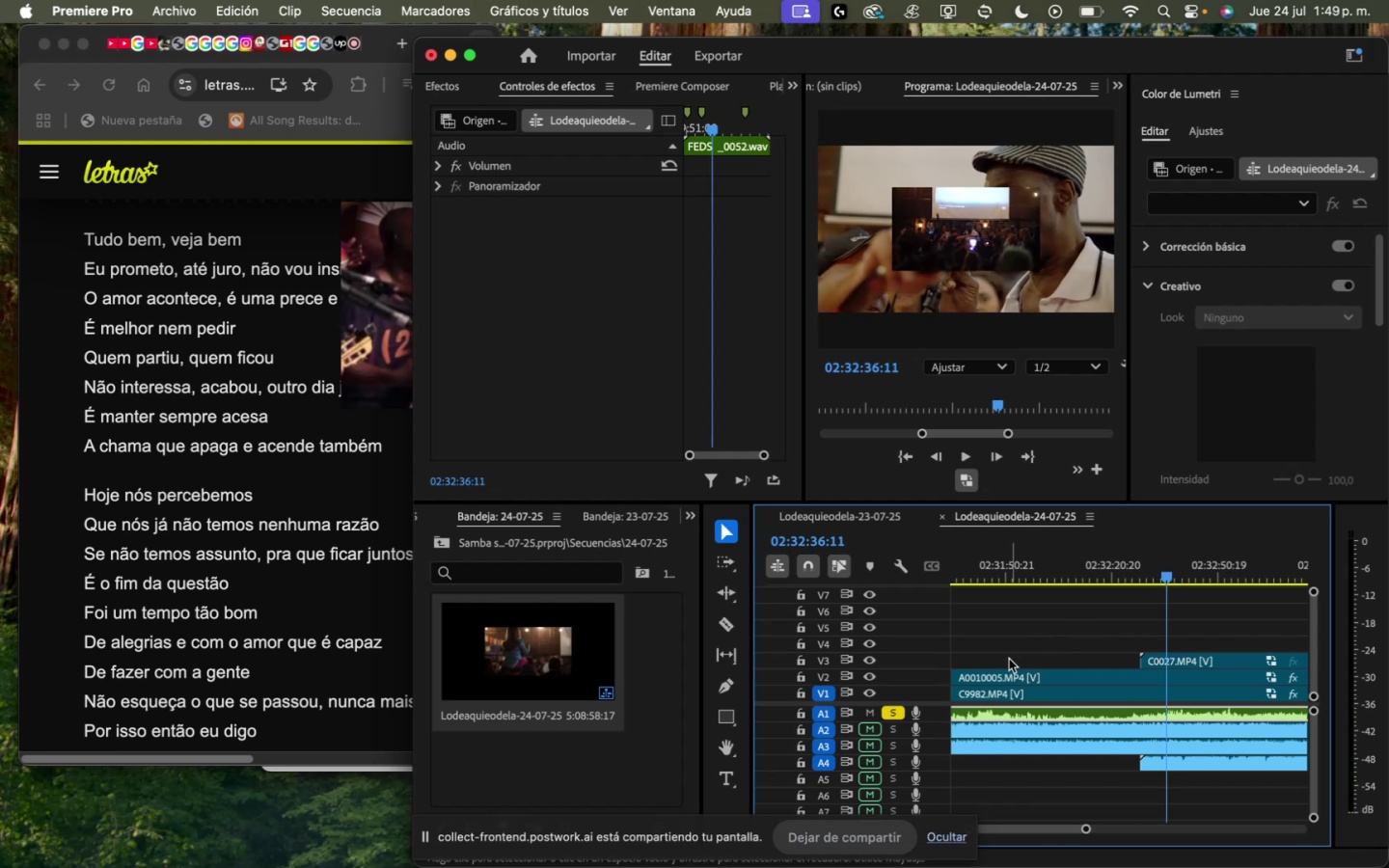 
key(Space)
 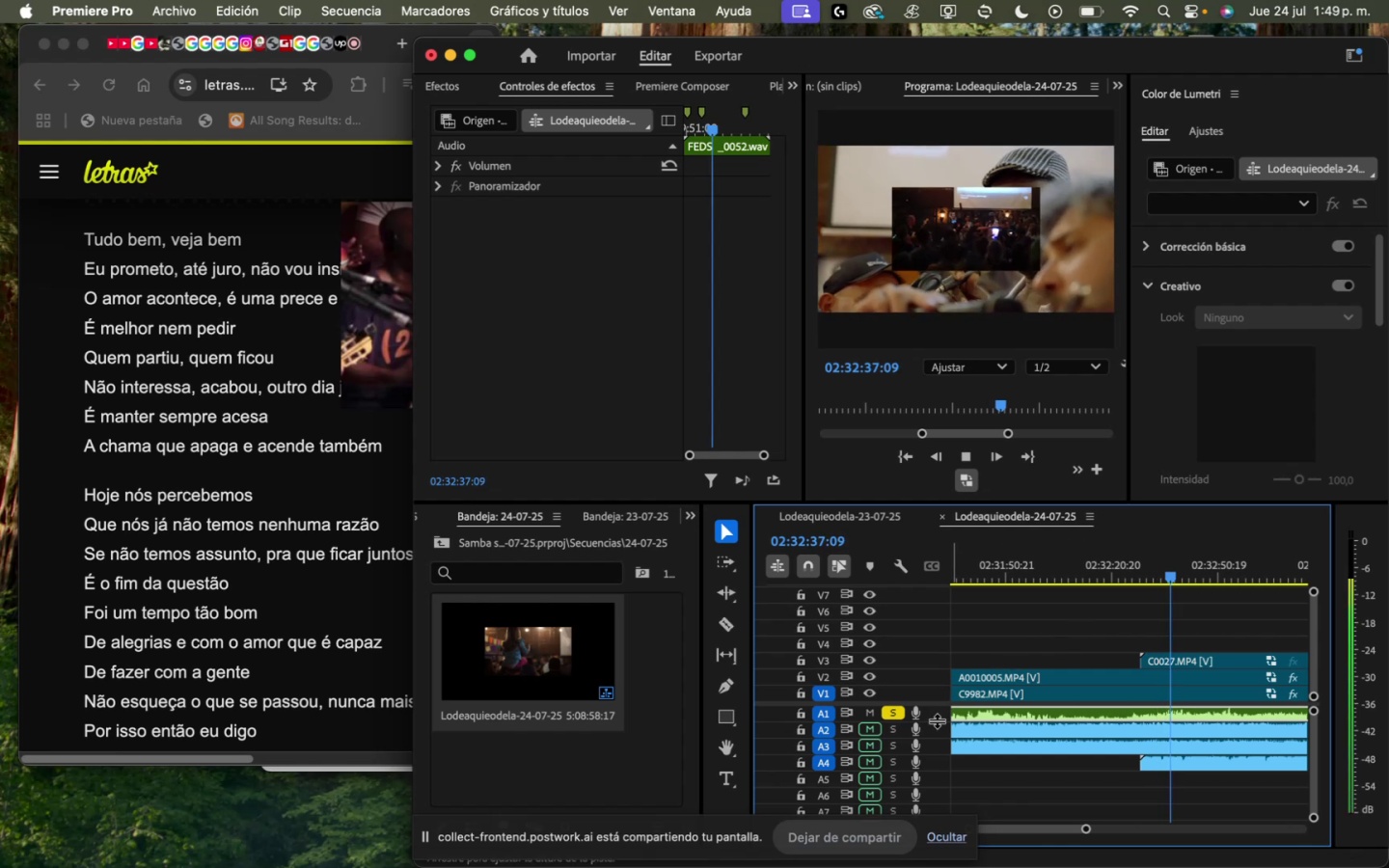 
mouse_move([883, 739])
 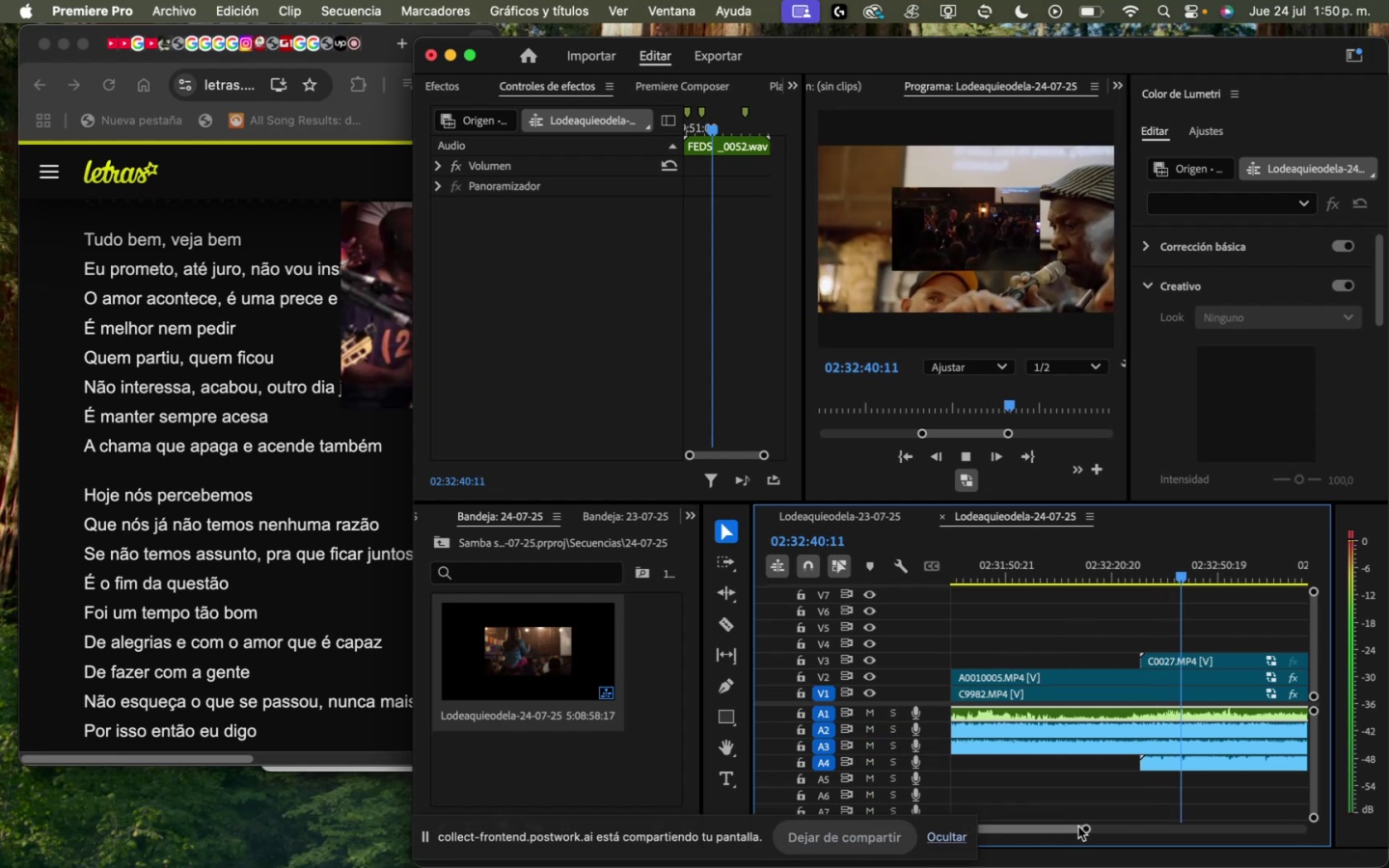 
left_click_drag(start_coordinate=[1088, 830], to_coordinate=[1162, 836])
 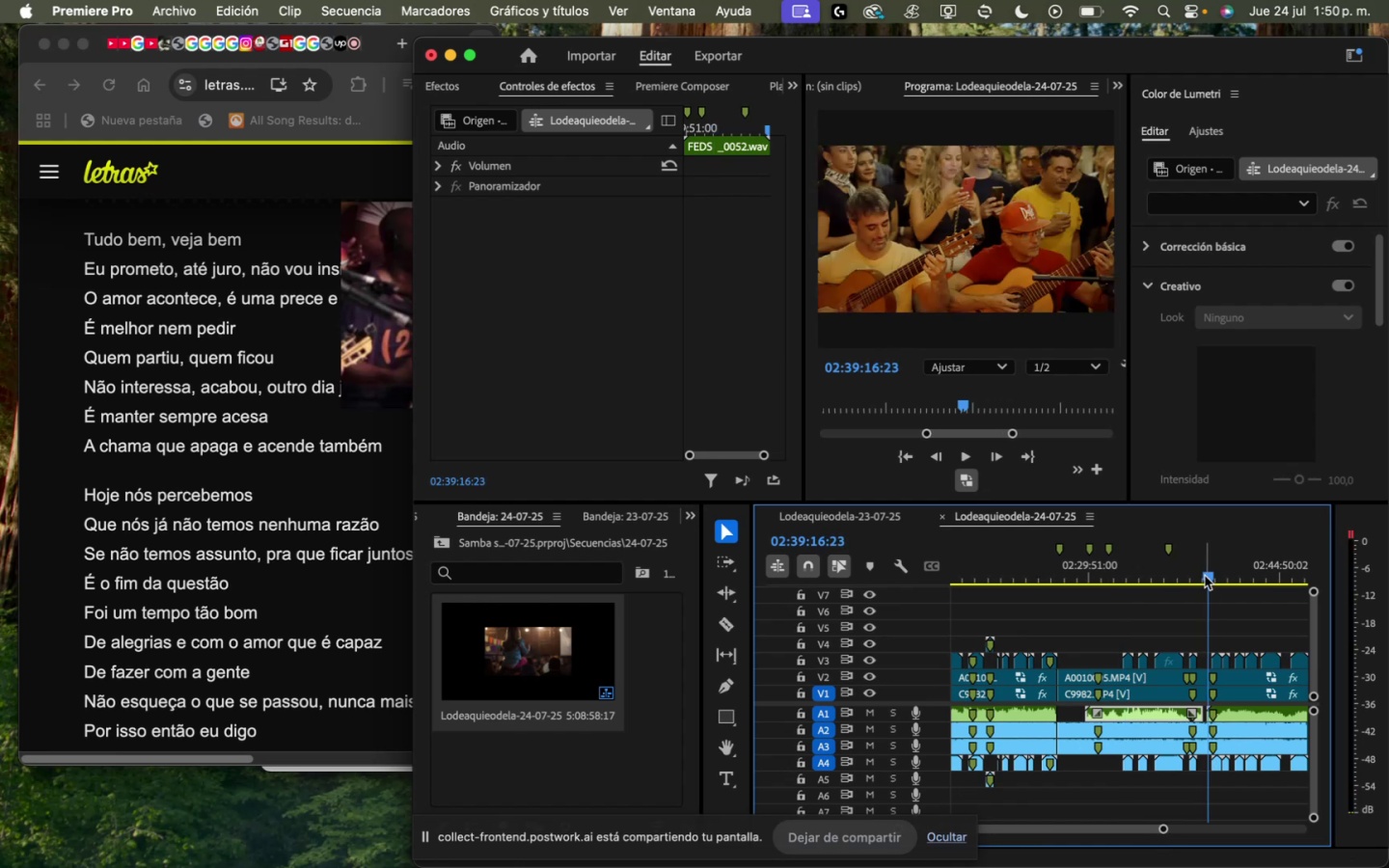 
key(Space)
 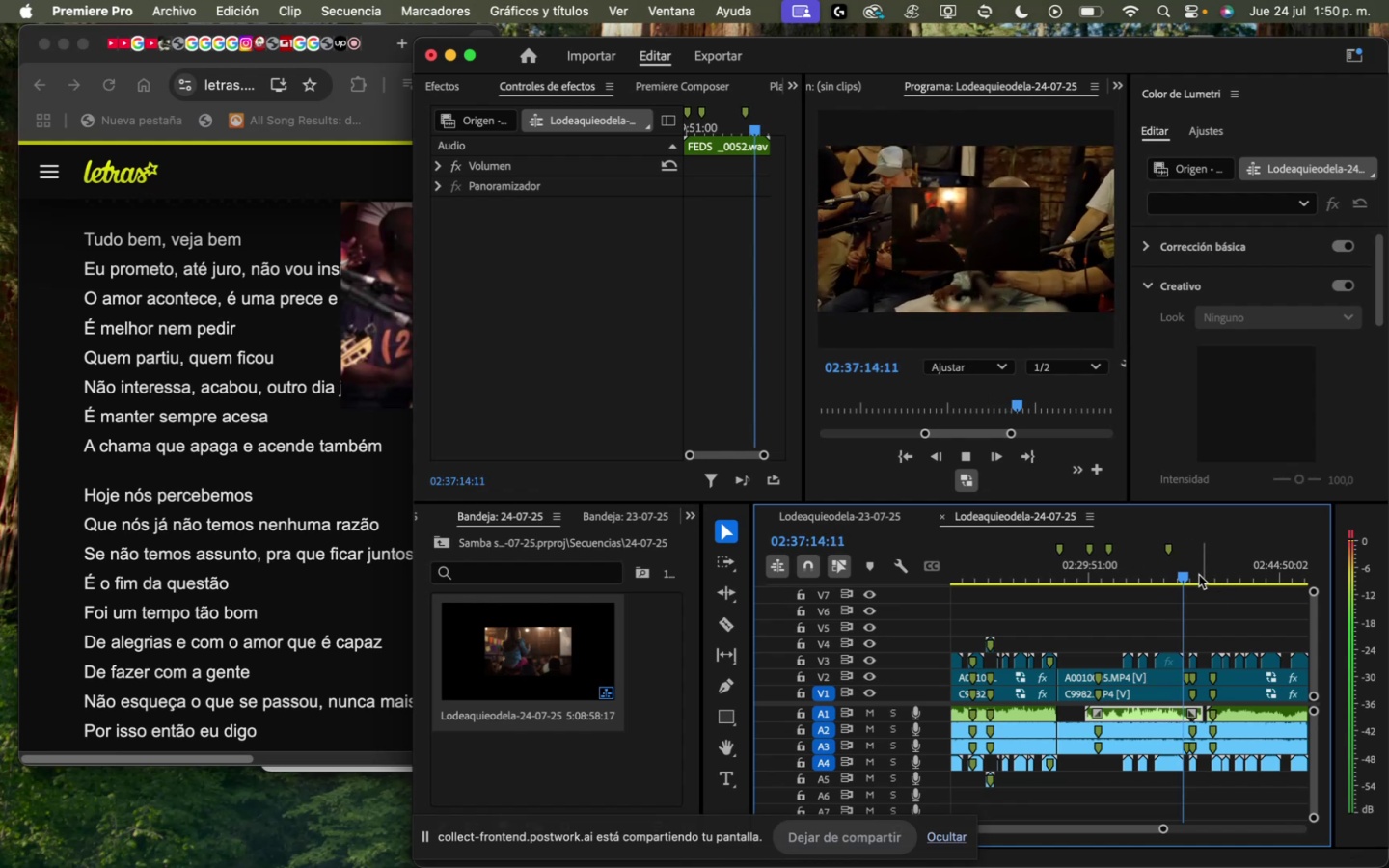 
wait(28.62)
 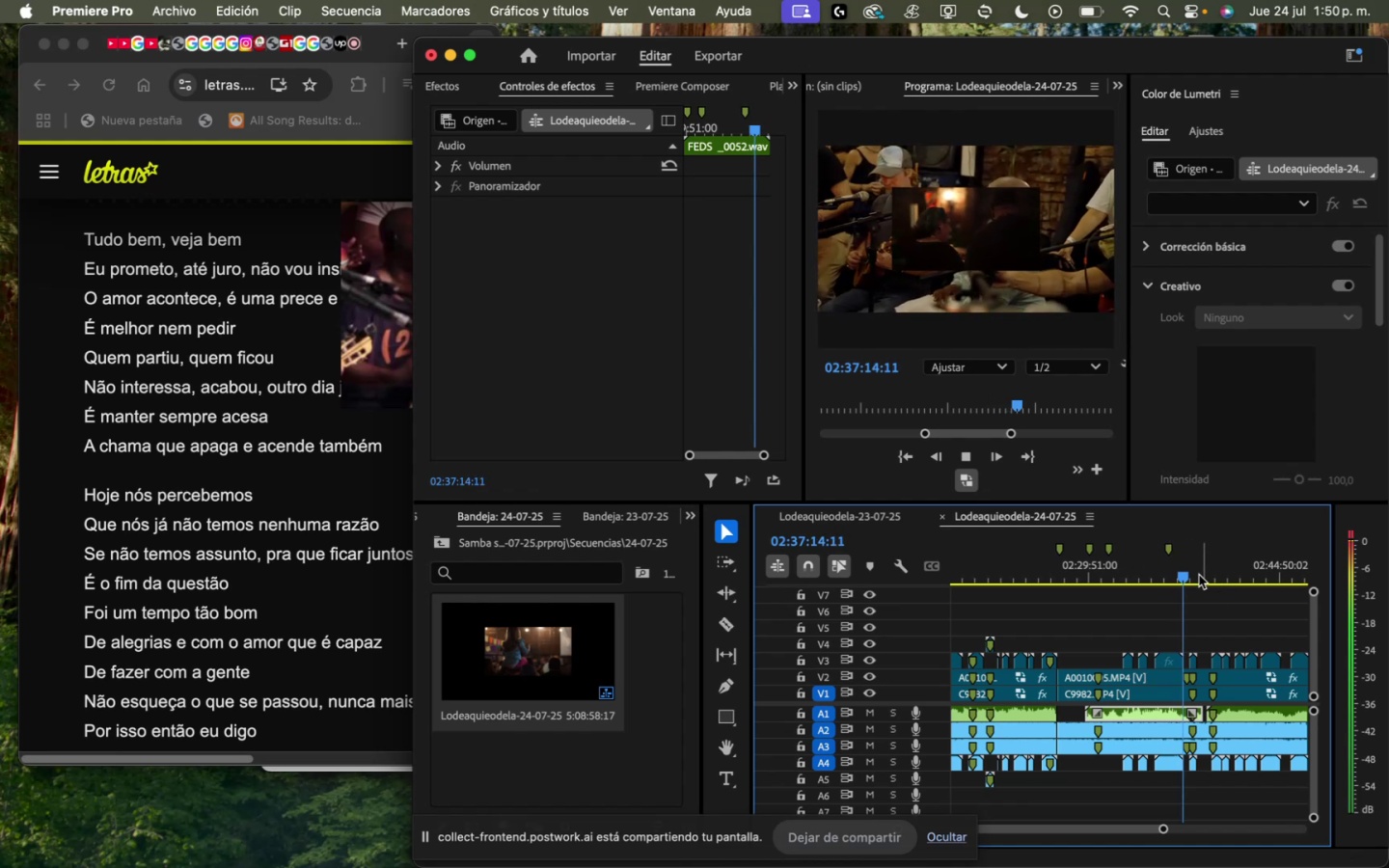 
key(Space)
 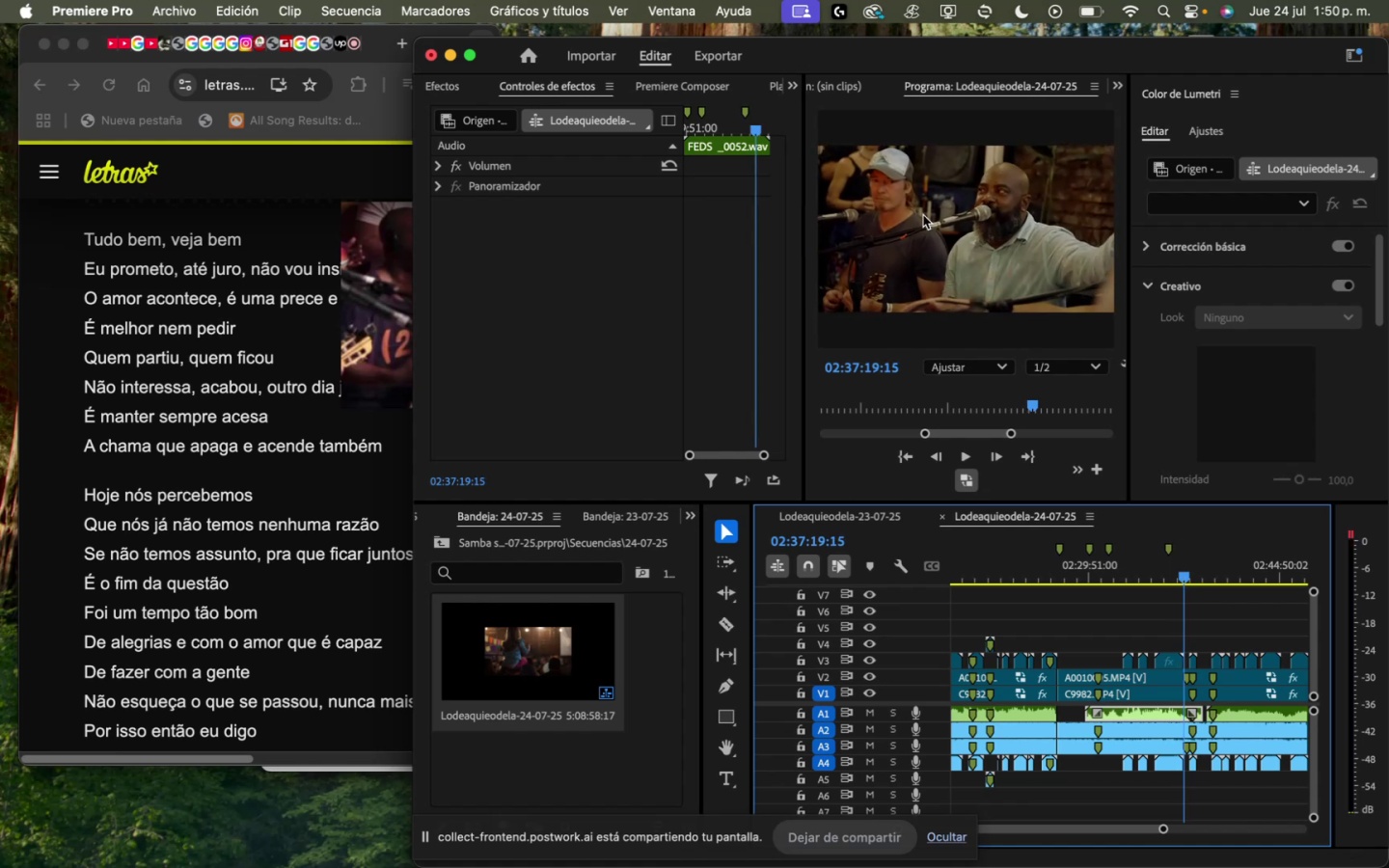 
left_click_drag(start_coordinate=[845, 52], to_coordinate=[795, 49])
 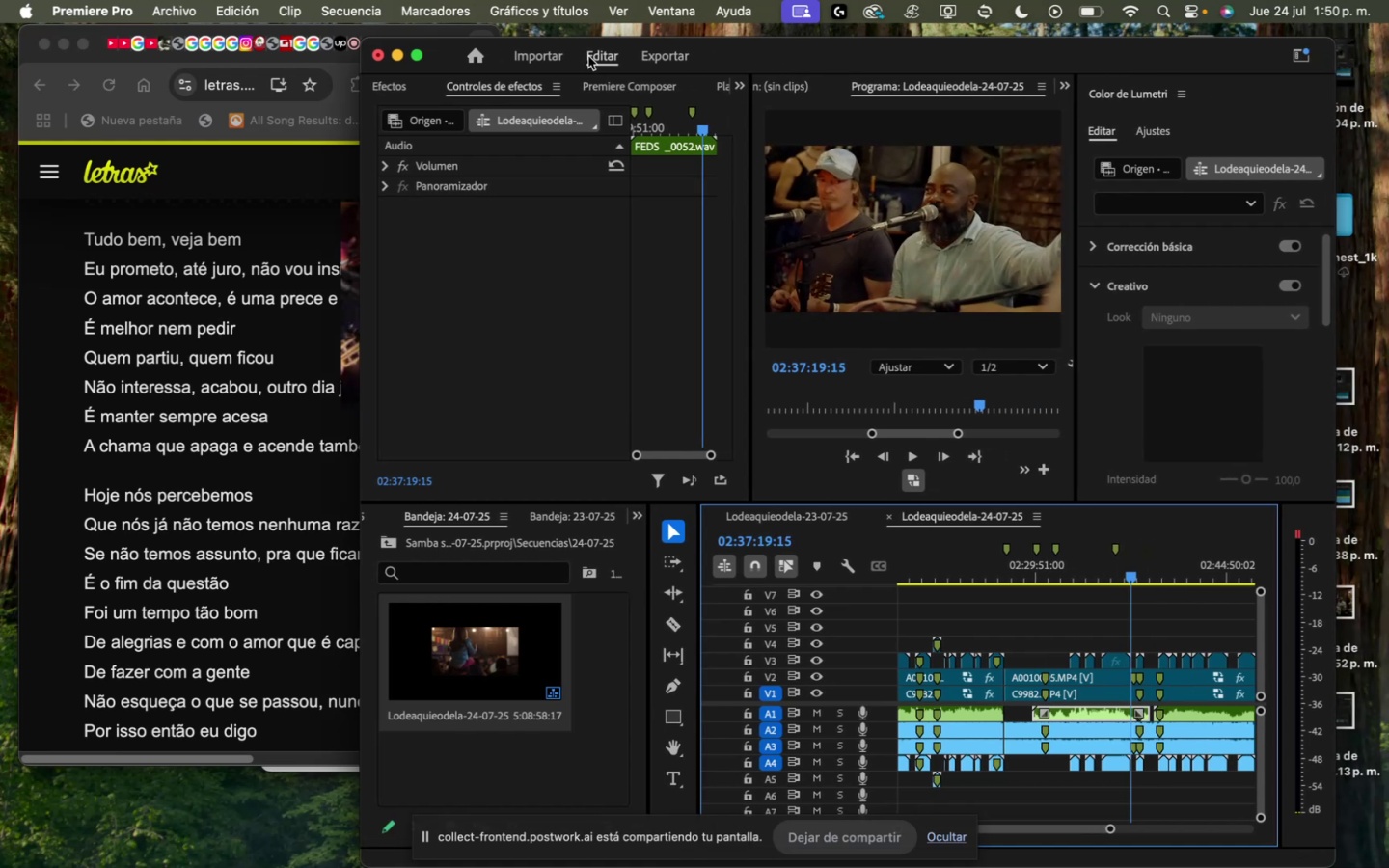 
key(Meta+CommandLeft)
 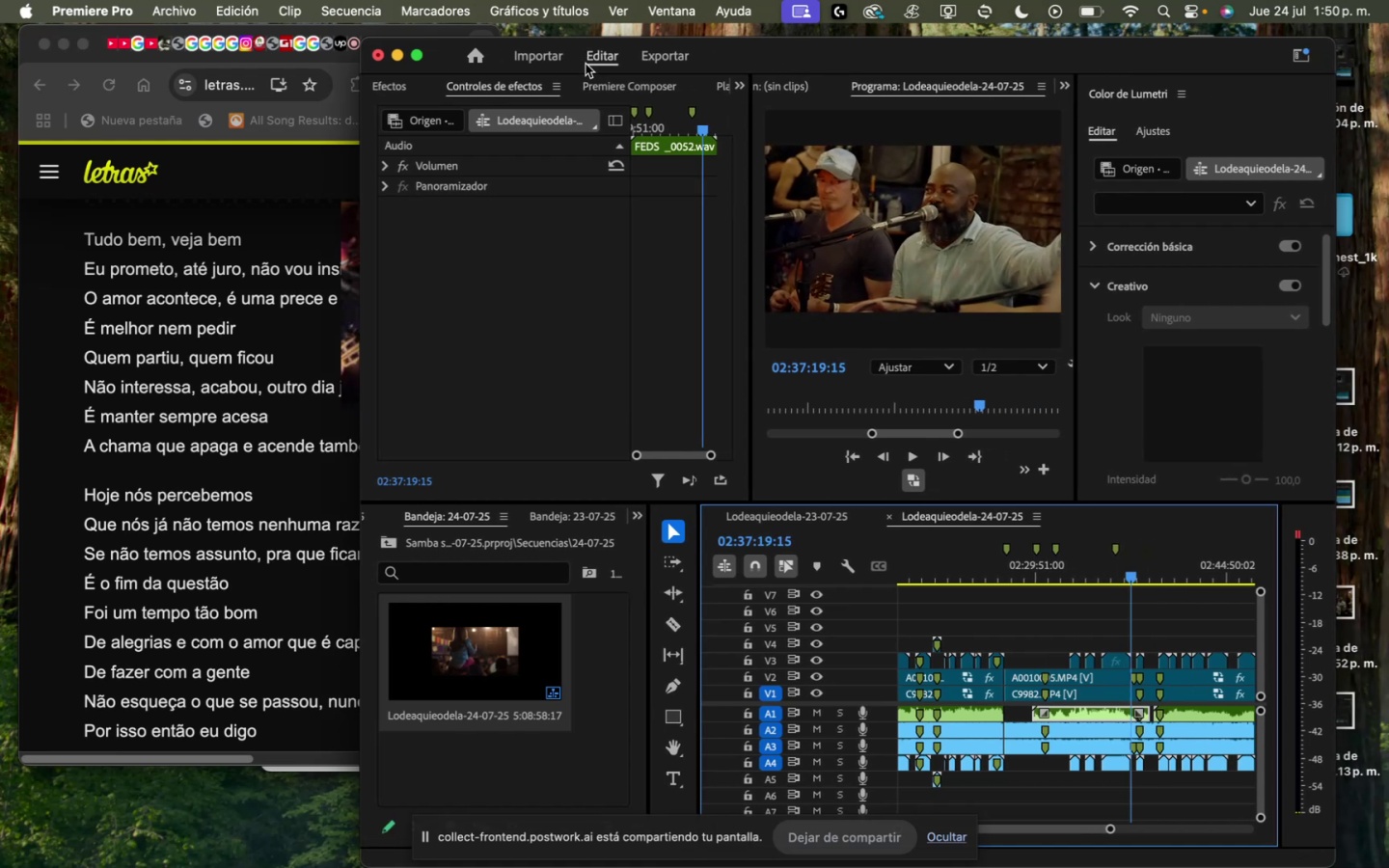 
key(Meta+S)
 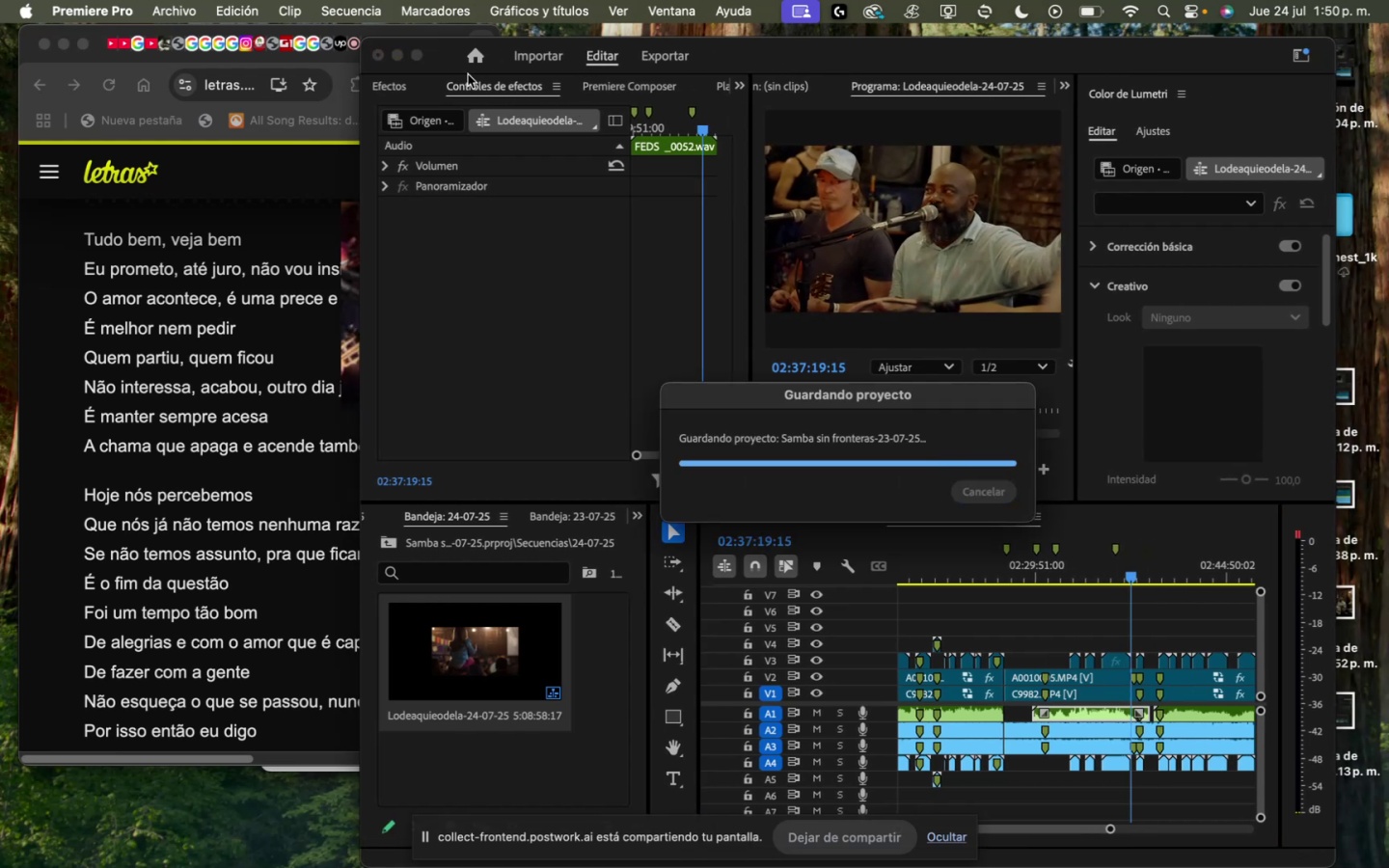 
left_click([415, 57])
 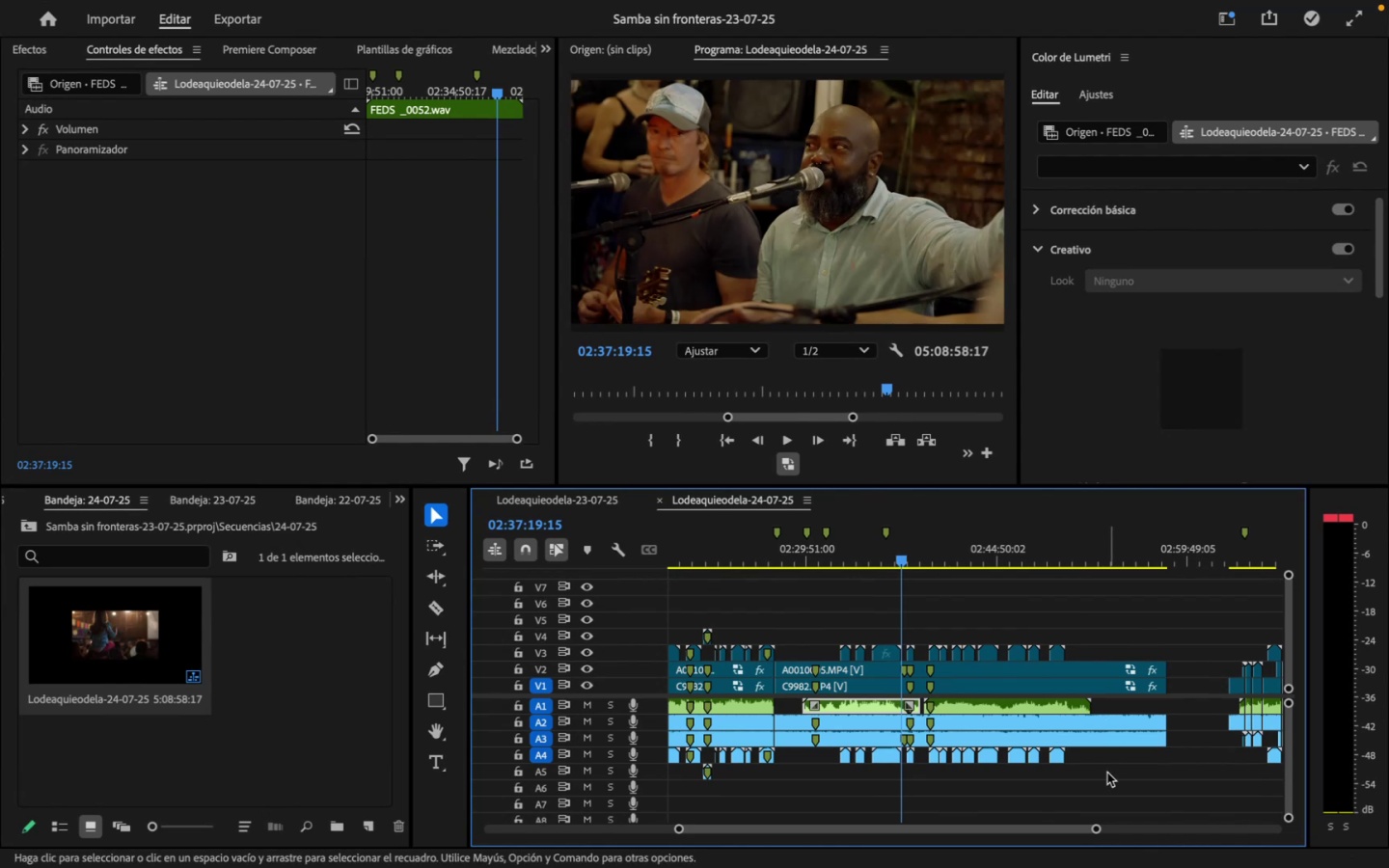 
left_click_drag(start_coordinate=[1096, 832], to_coordinate=[999, 833])
 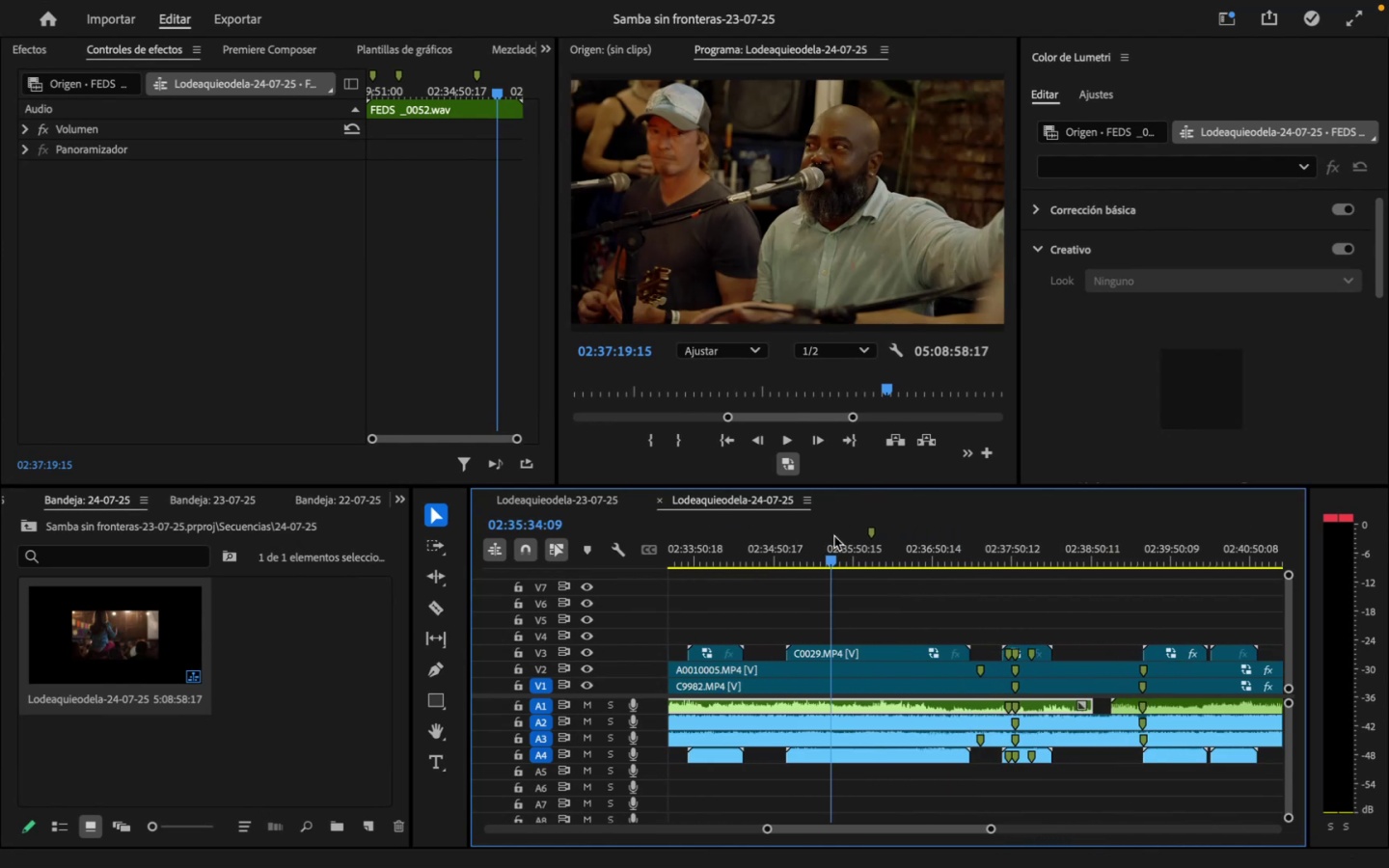 
key(Space)
 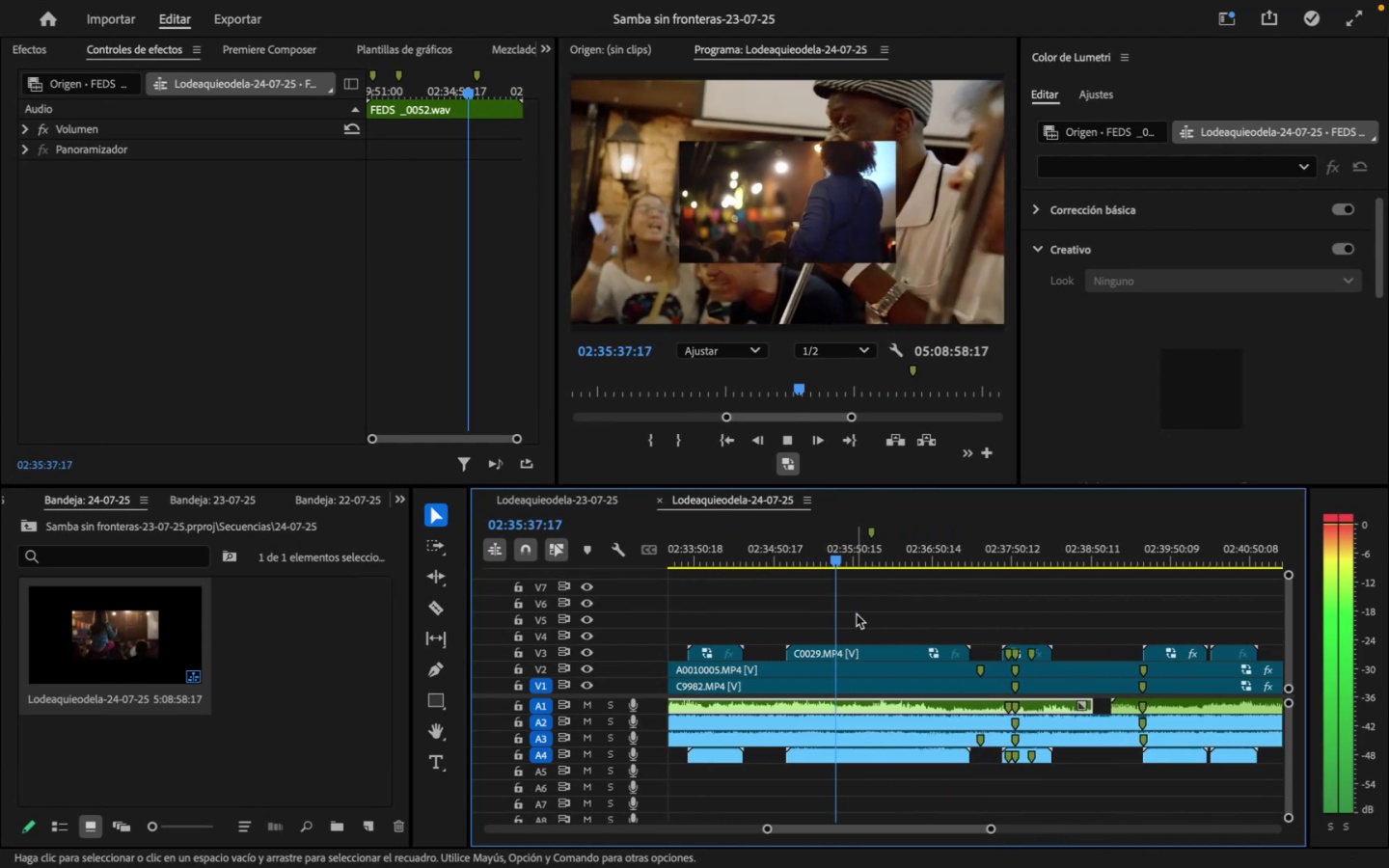 
left_click_drag(start_coordinate=[923, 554], to_coordinate=[975, 554])
 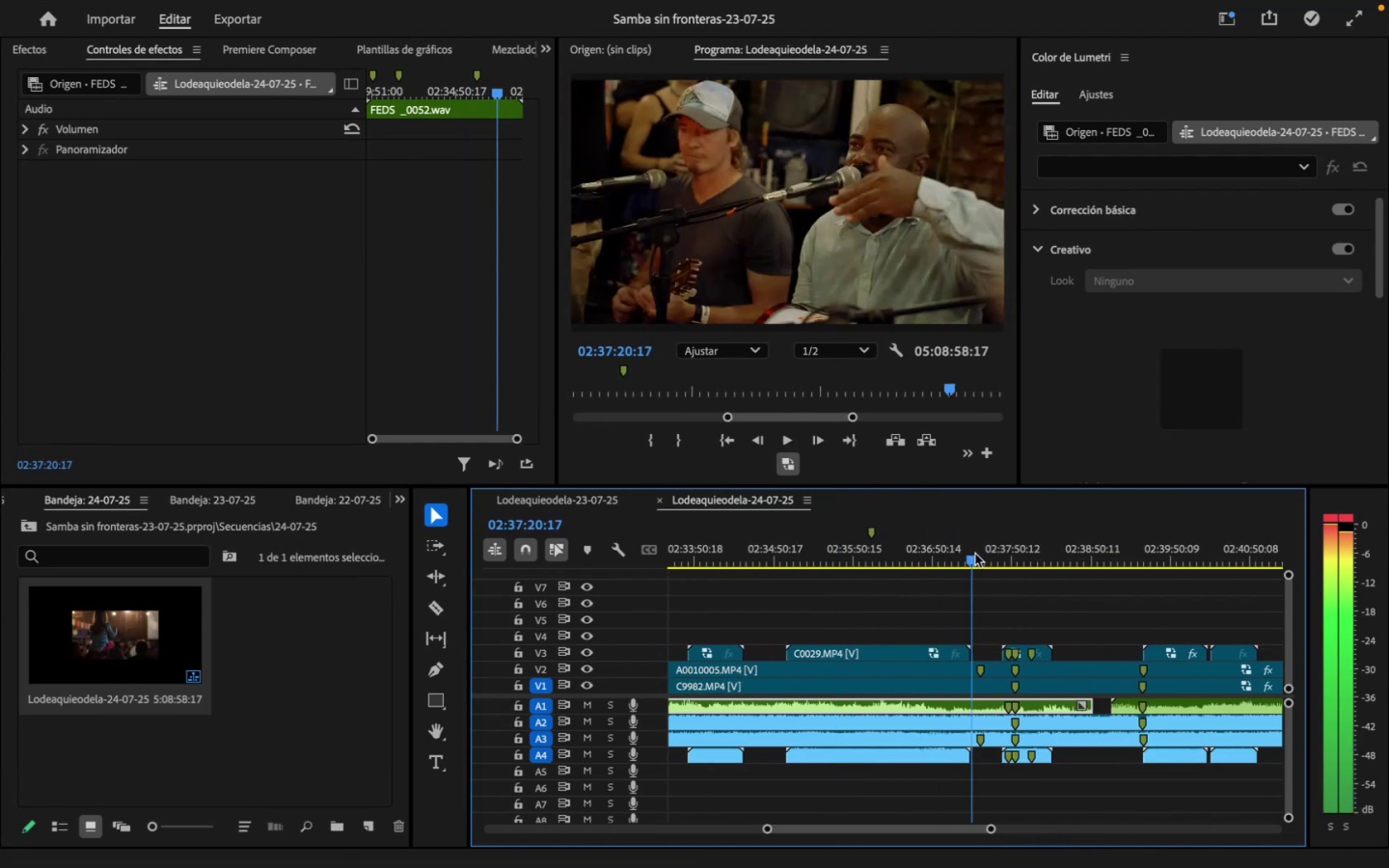 
key(Space)
 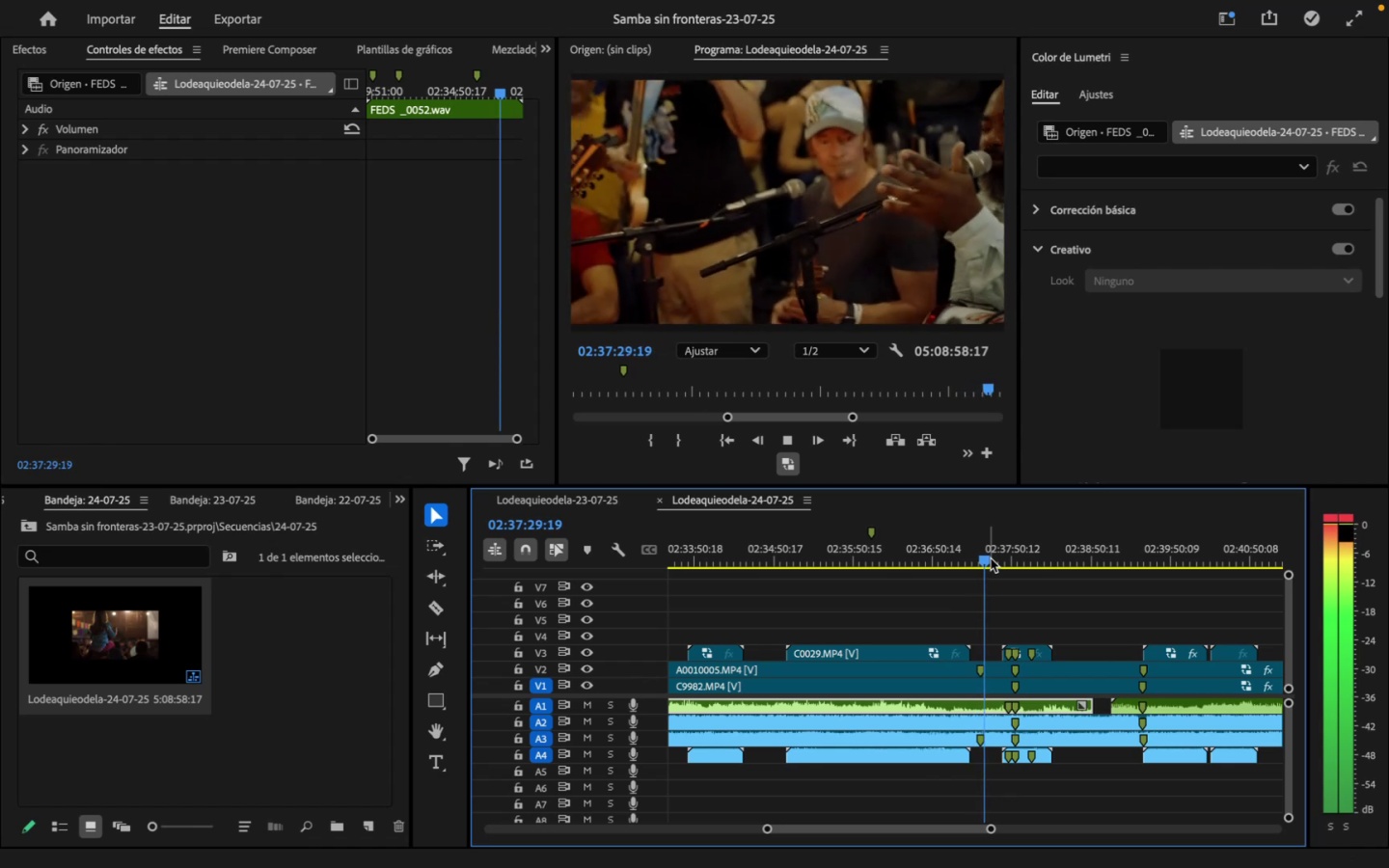 
wait(14.6)
 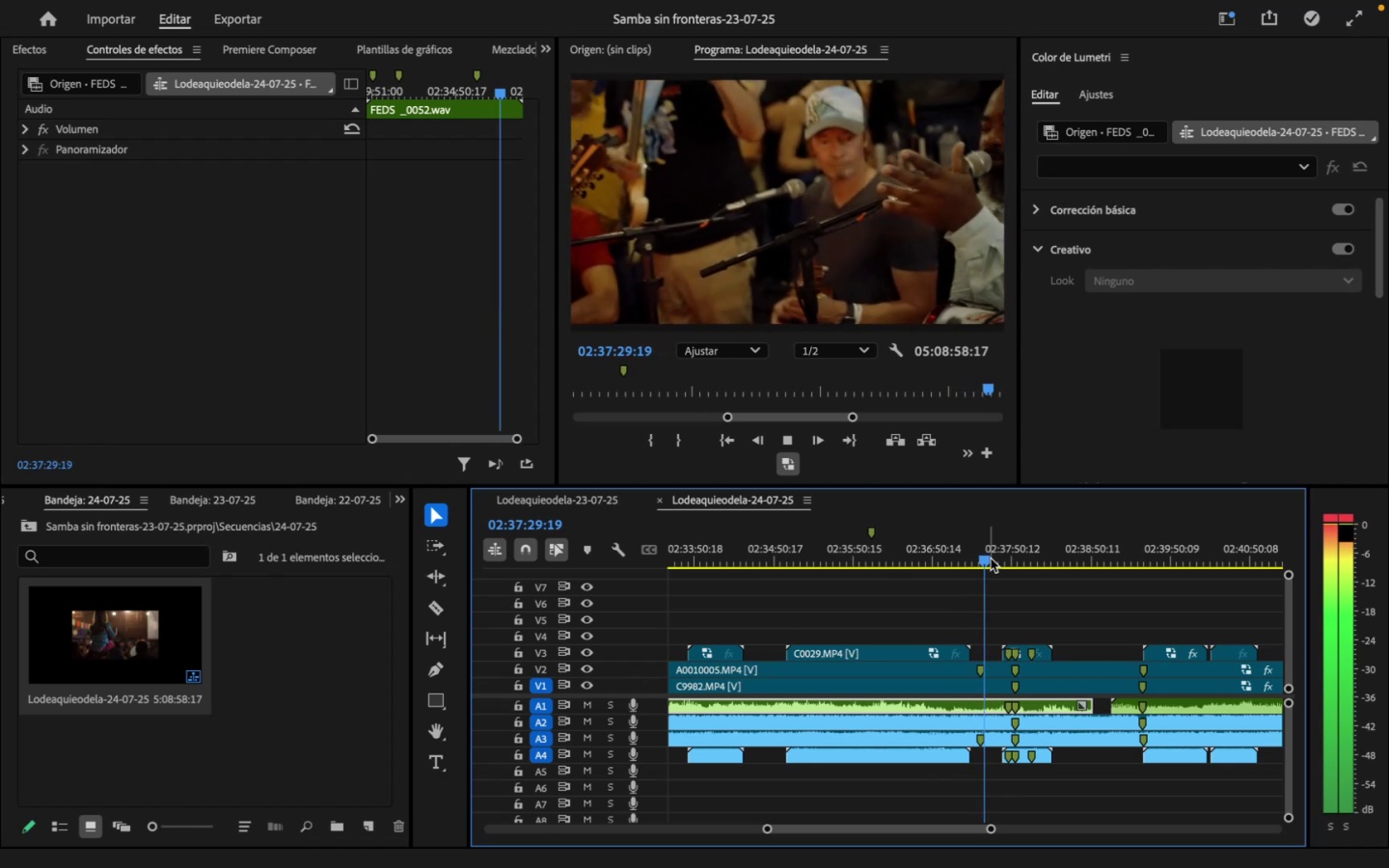 
key(Space)
 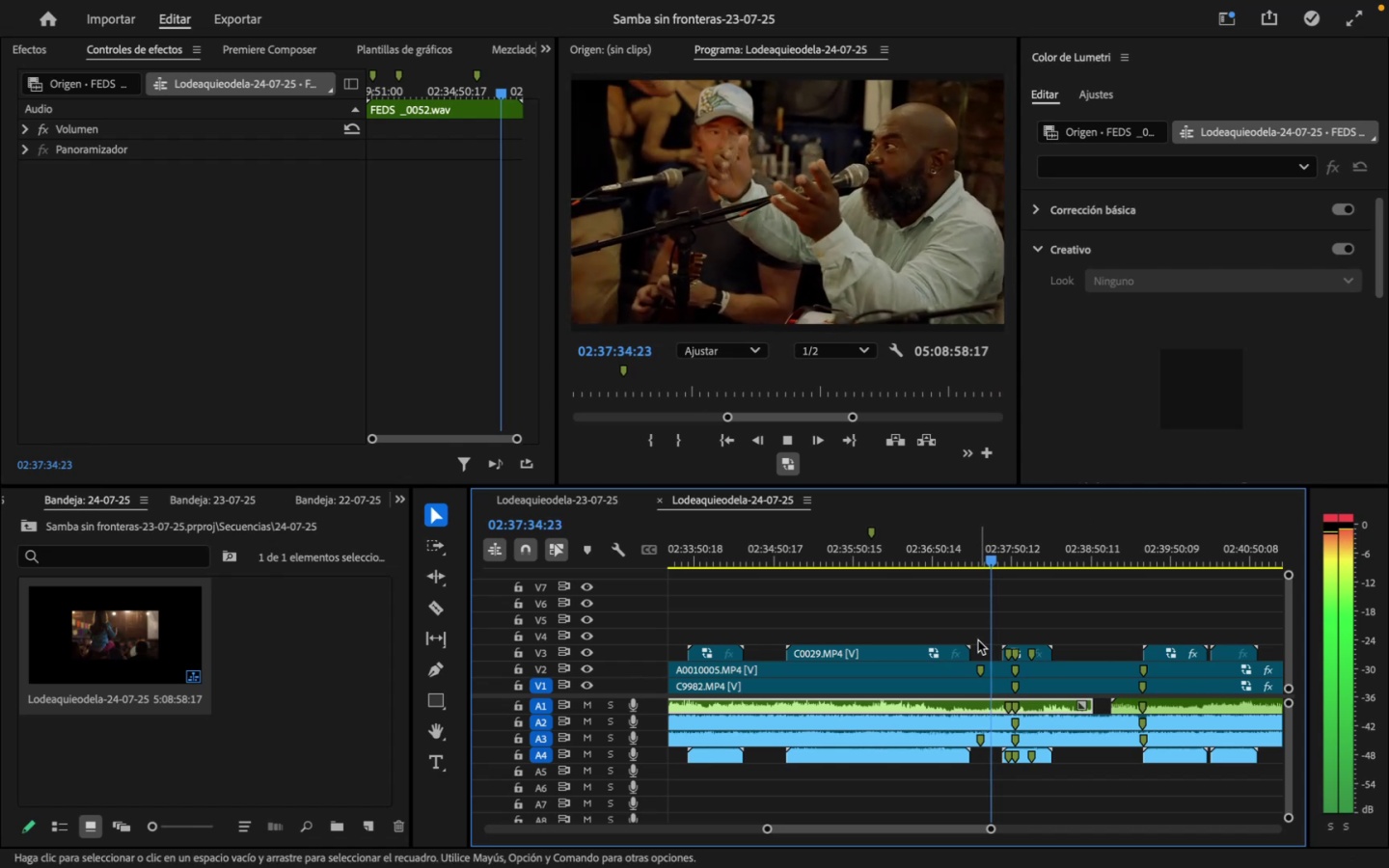 
key(Meta+CommandLeft)
 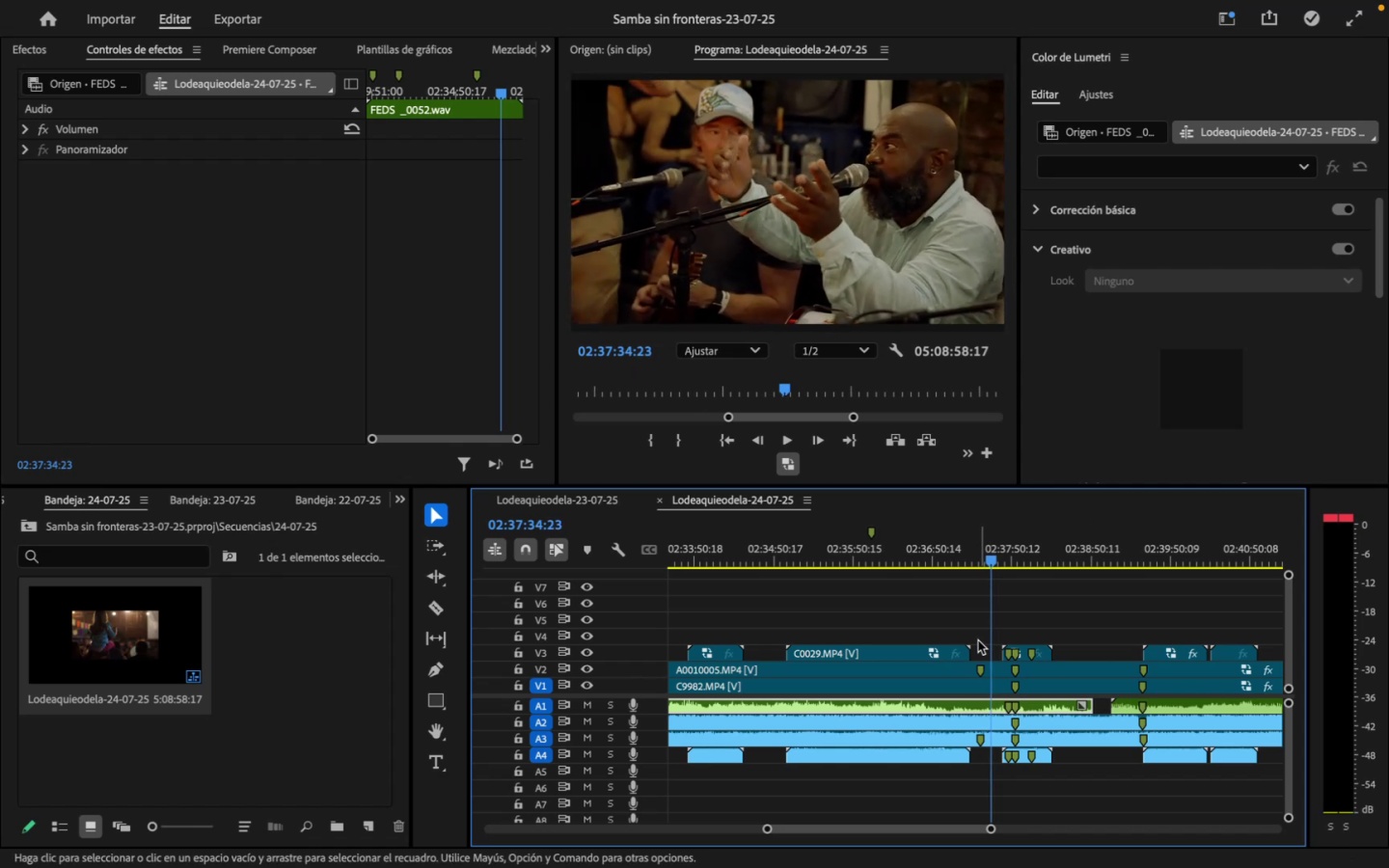 
key(Meta+S)
 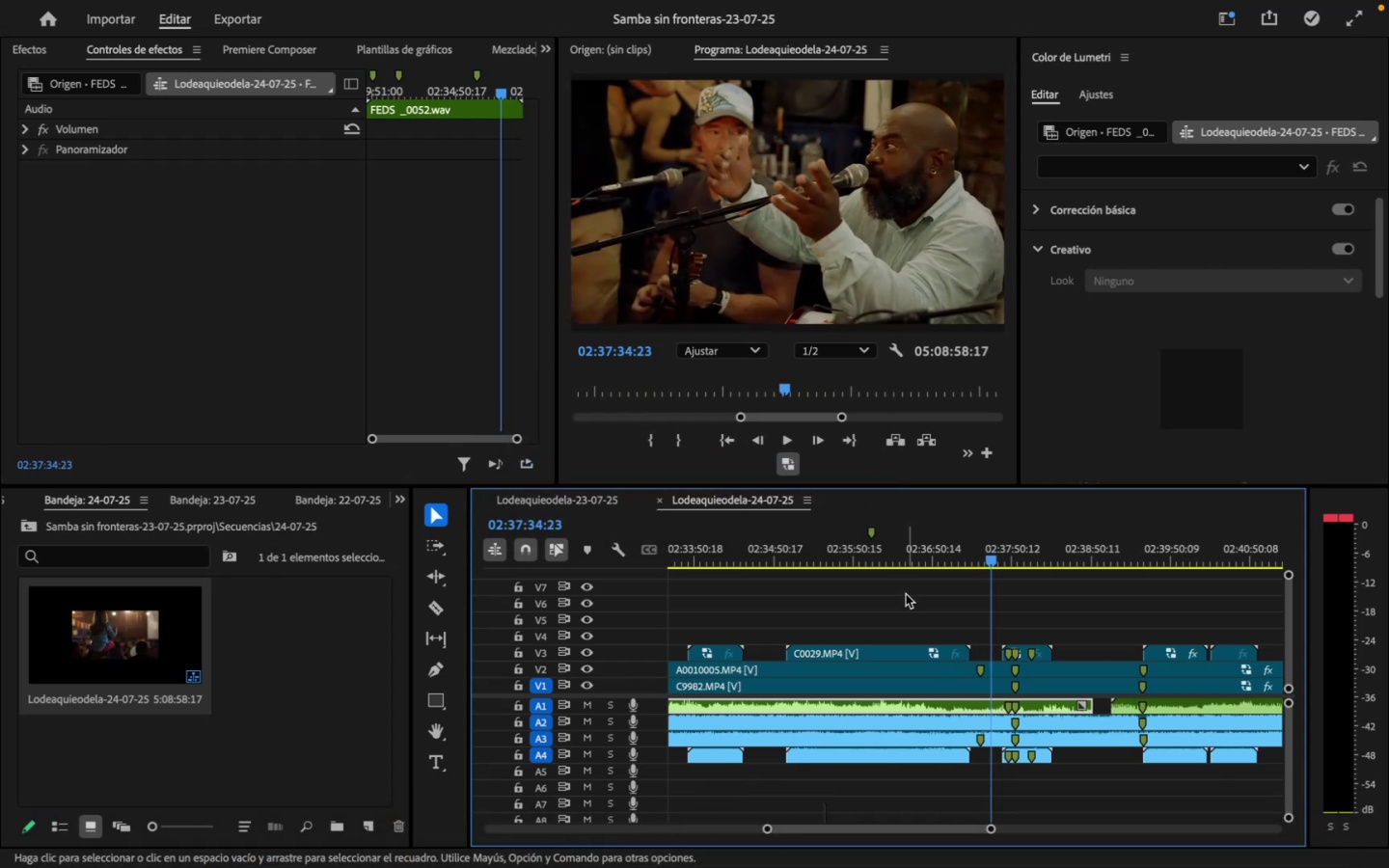 
wait(5.27)
 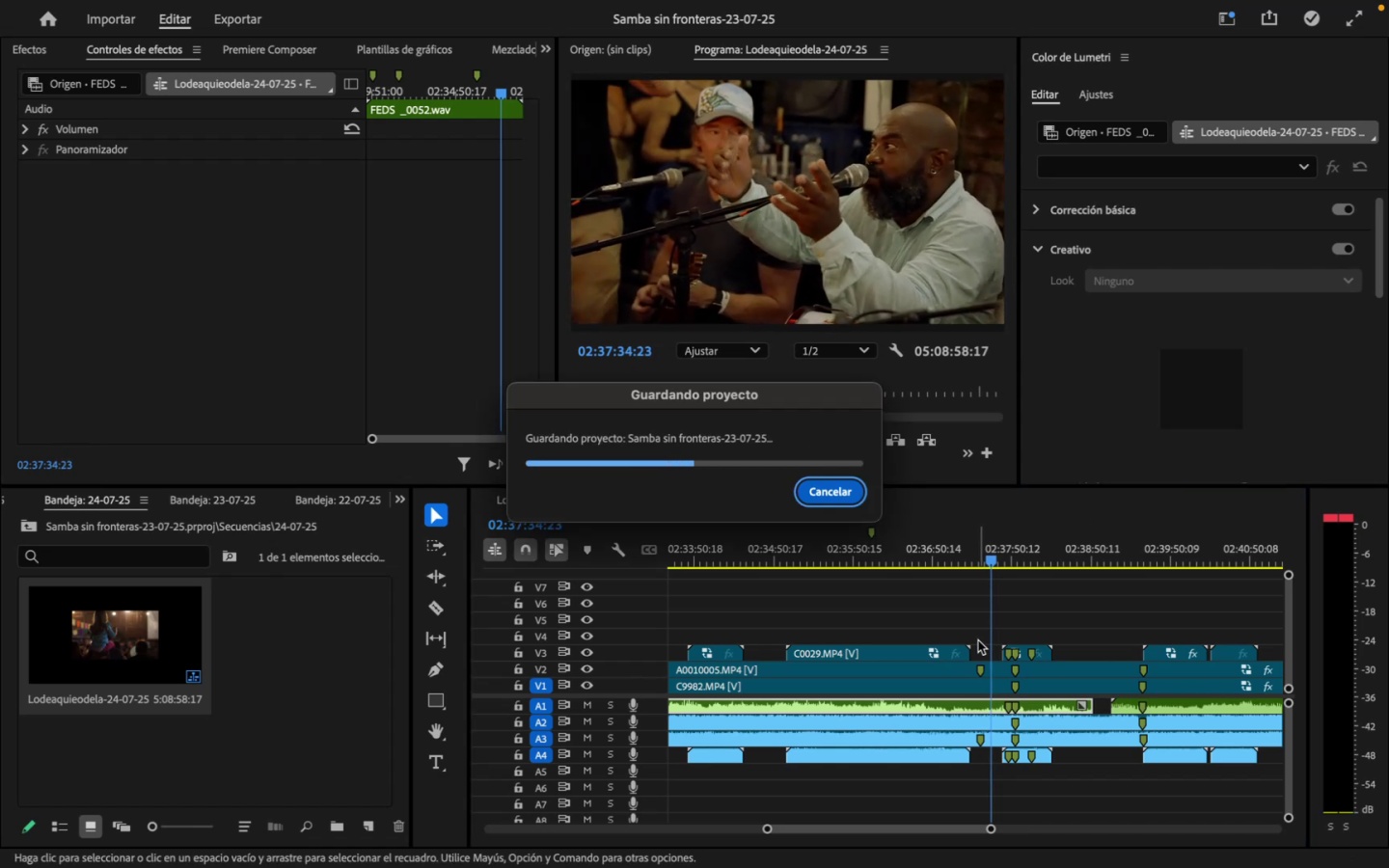 
key(J)
 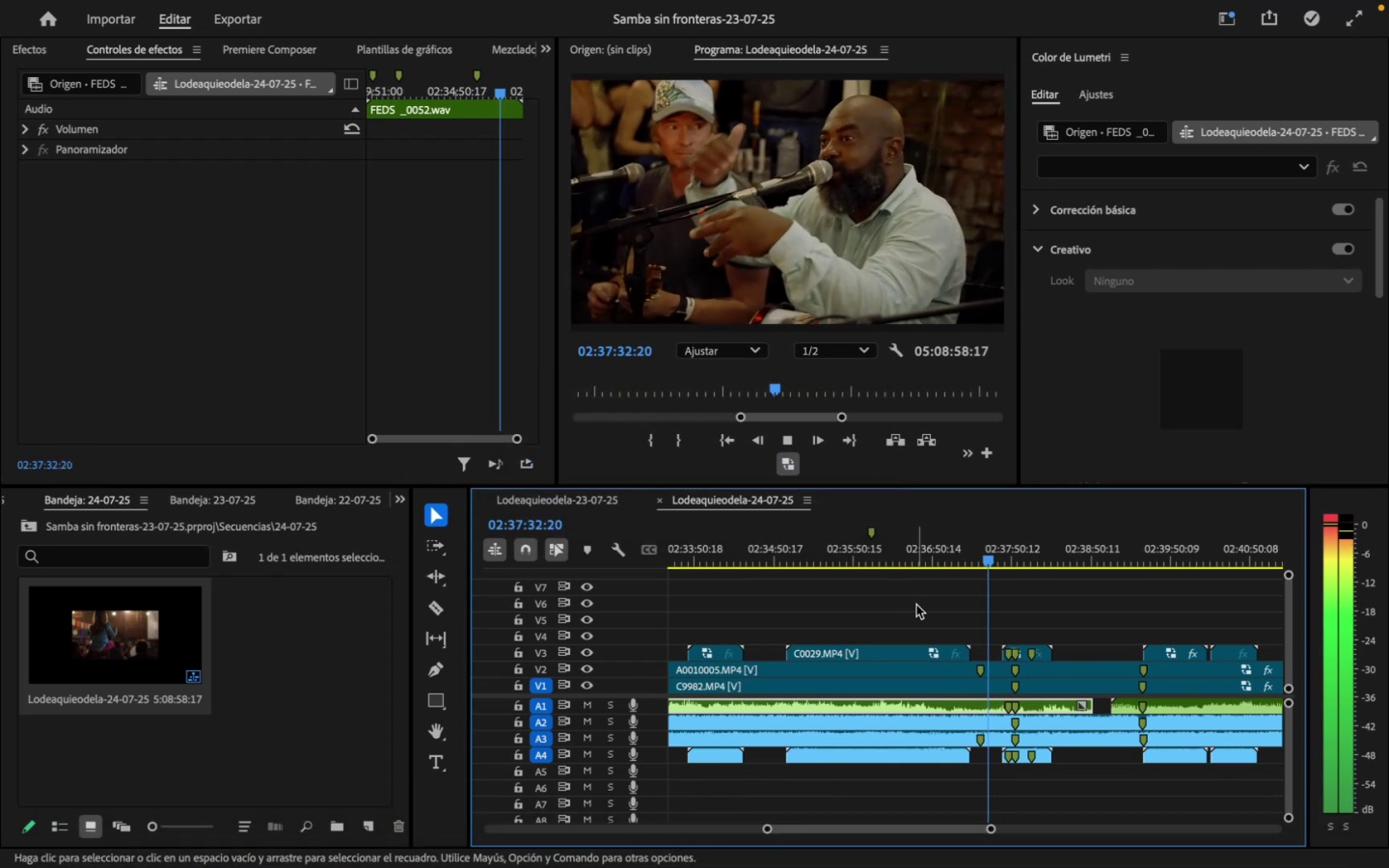 
type(   jjj   jjj  )
 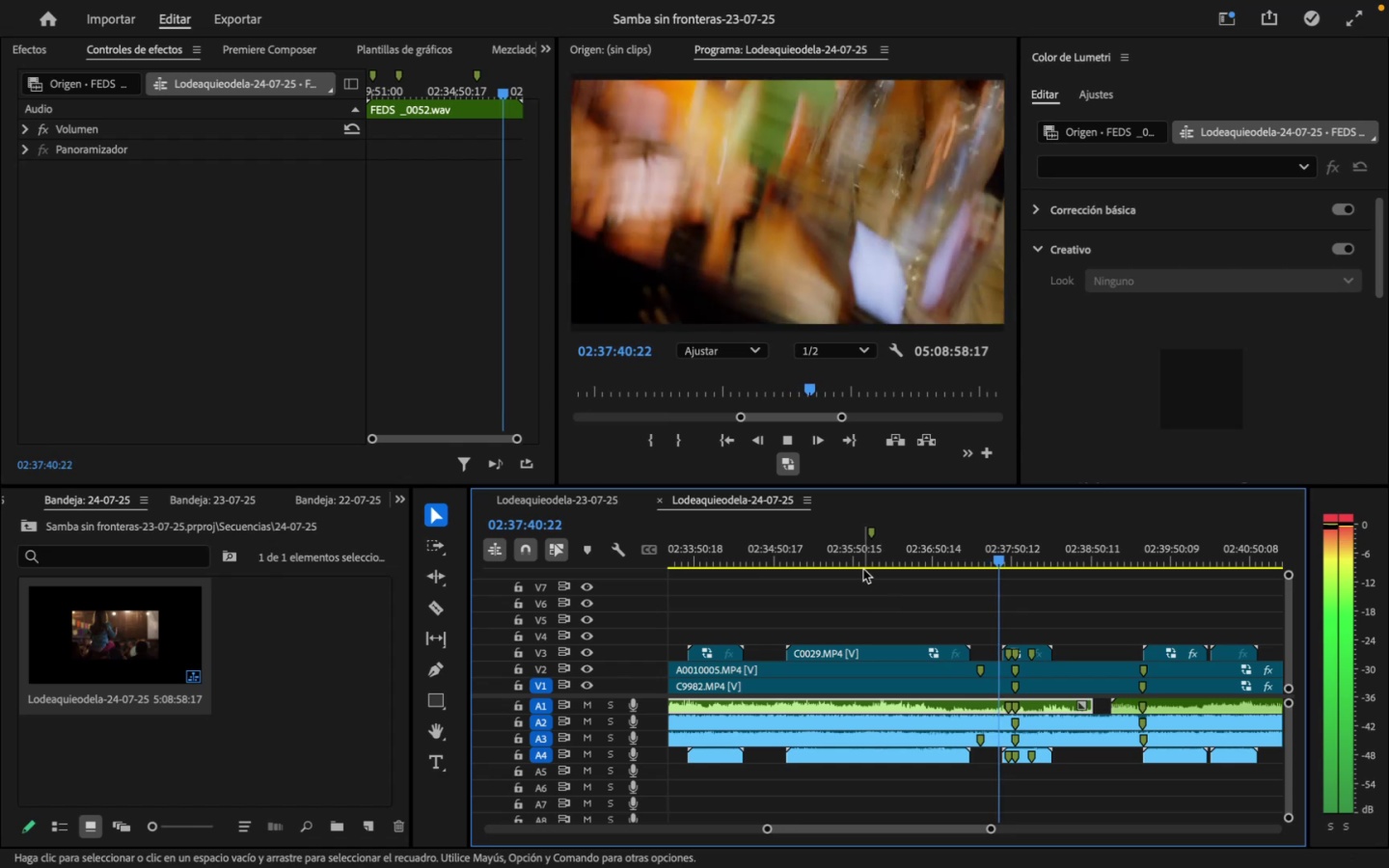 
wait(21.74)
 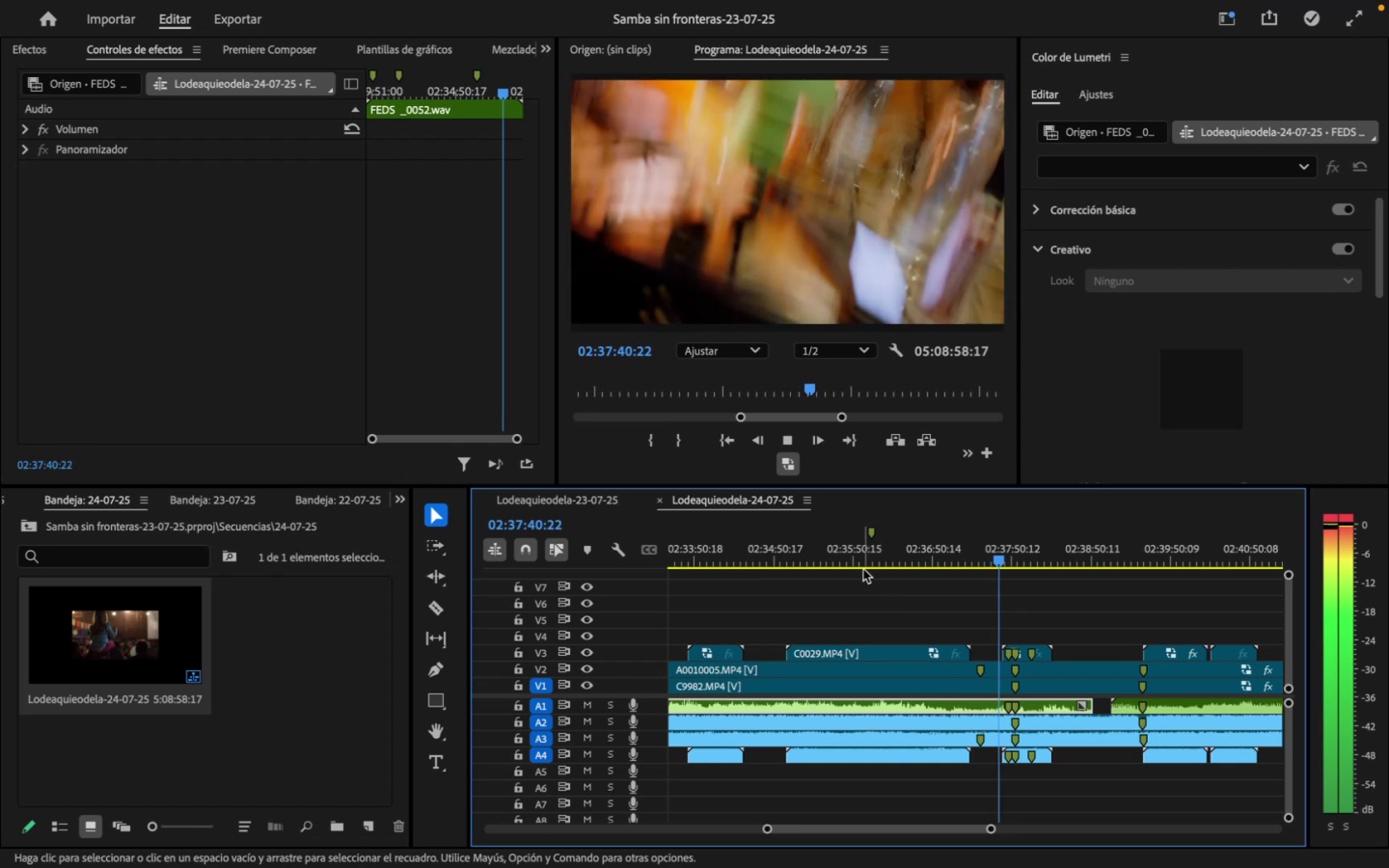 
mouse_move([630, 716])
 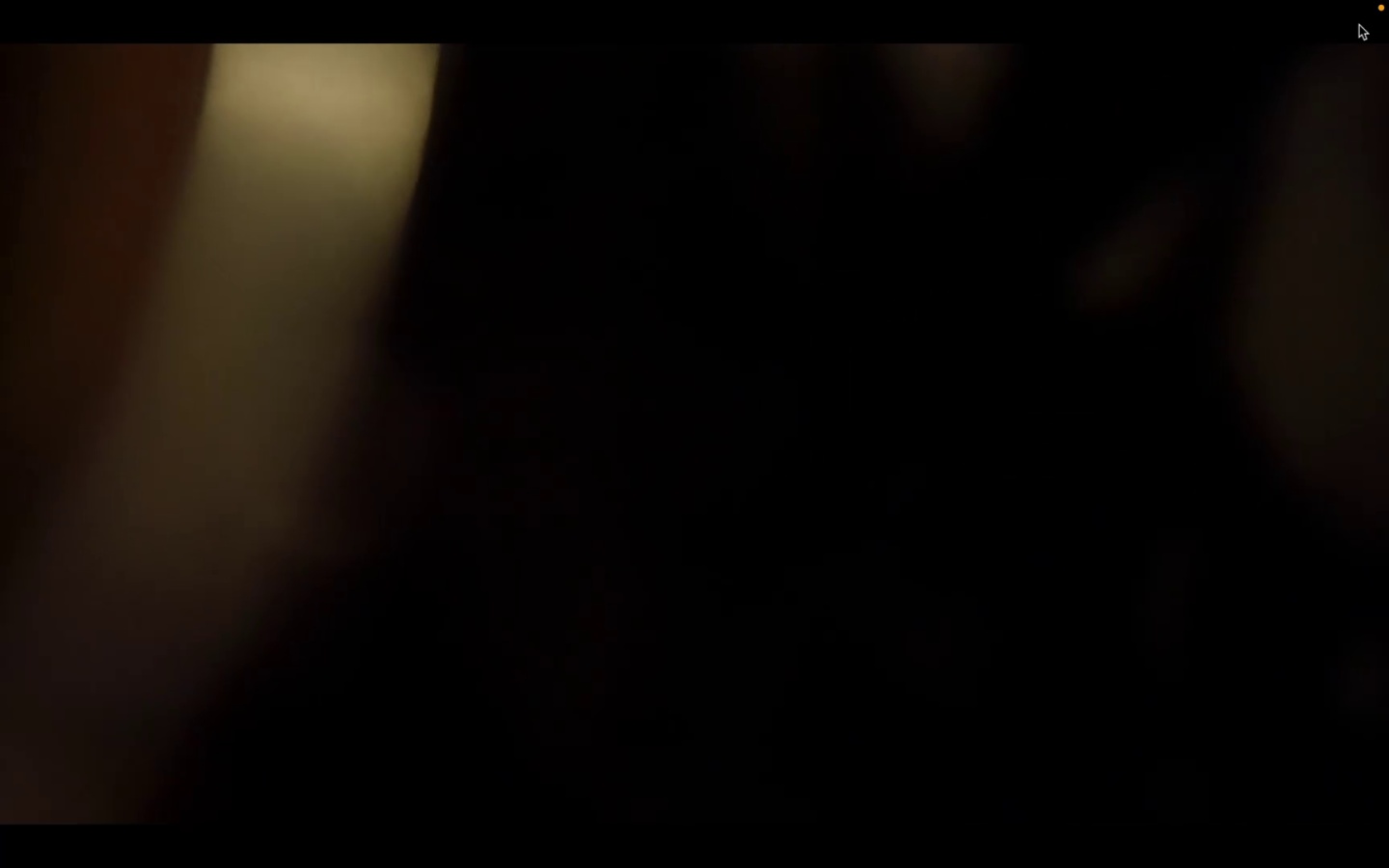 
wait(74.52)
 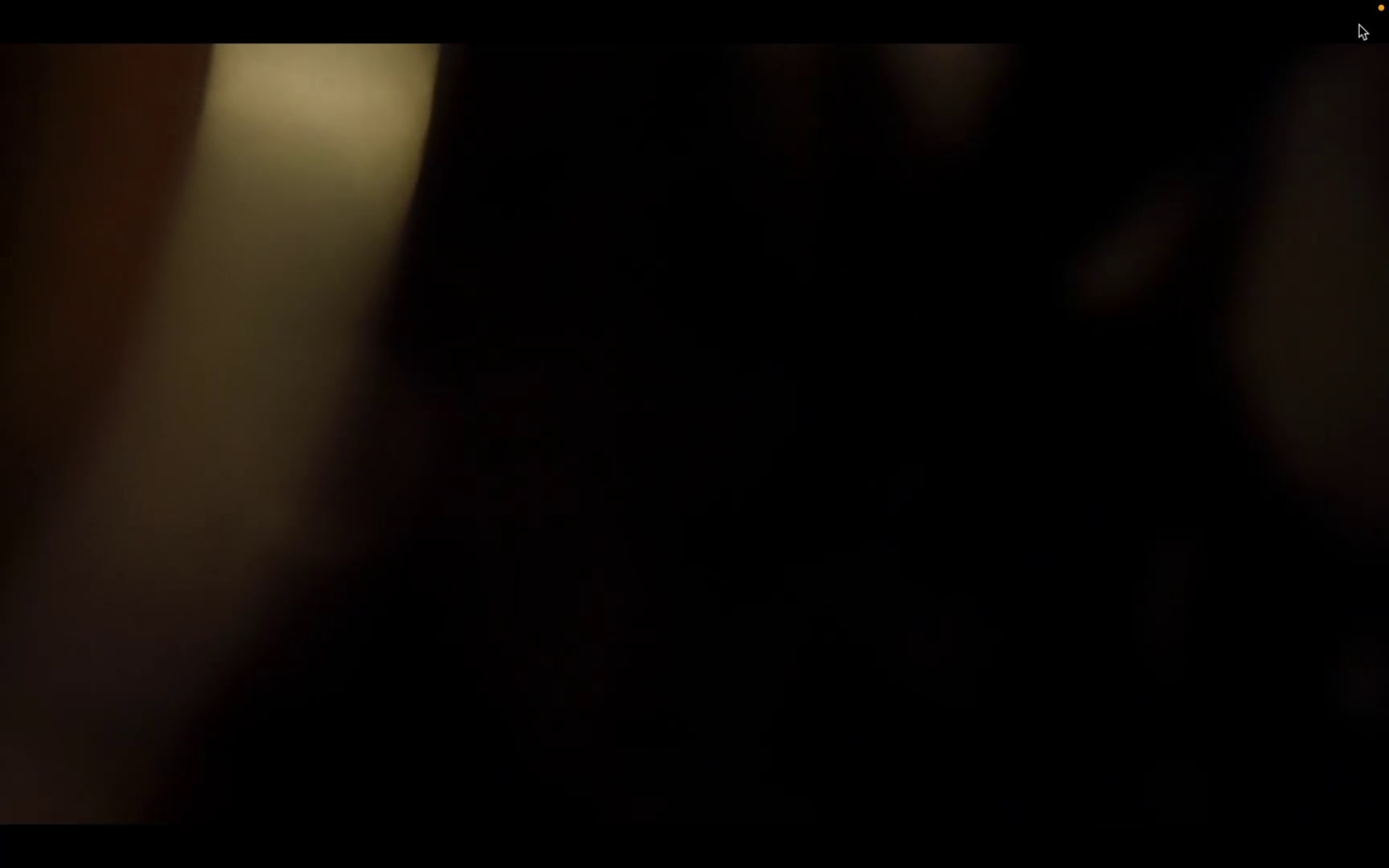 
key(Space)
 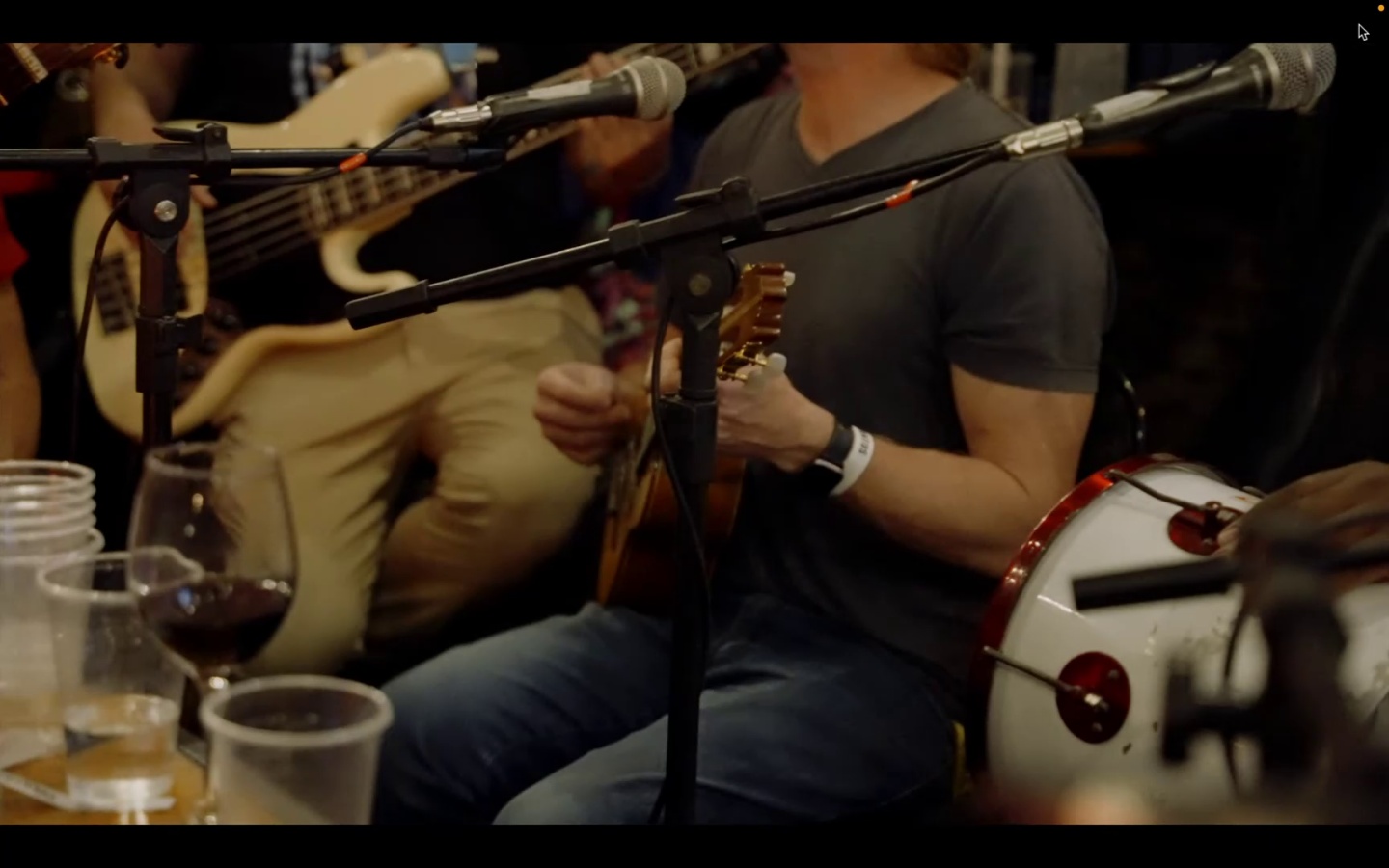 
wait(19.35)
 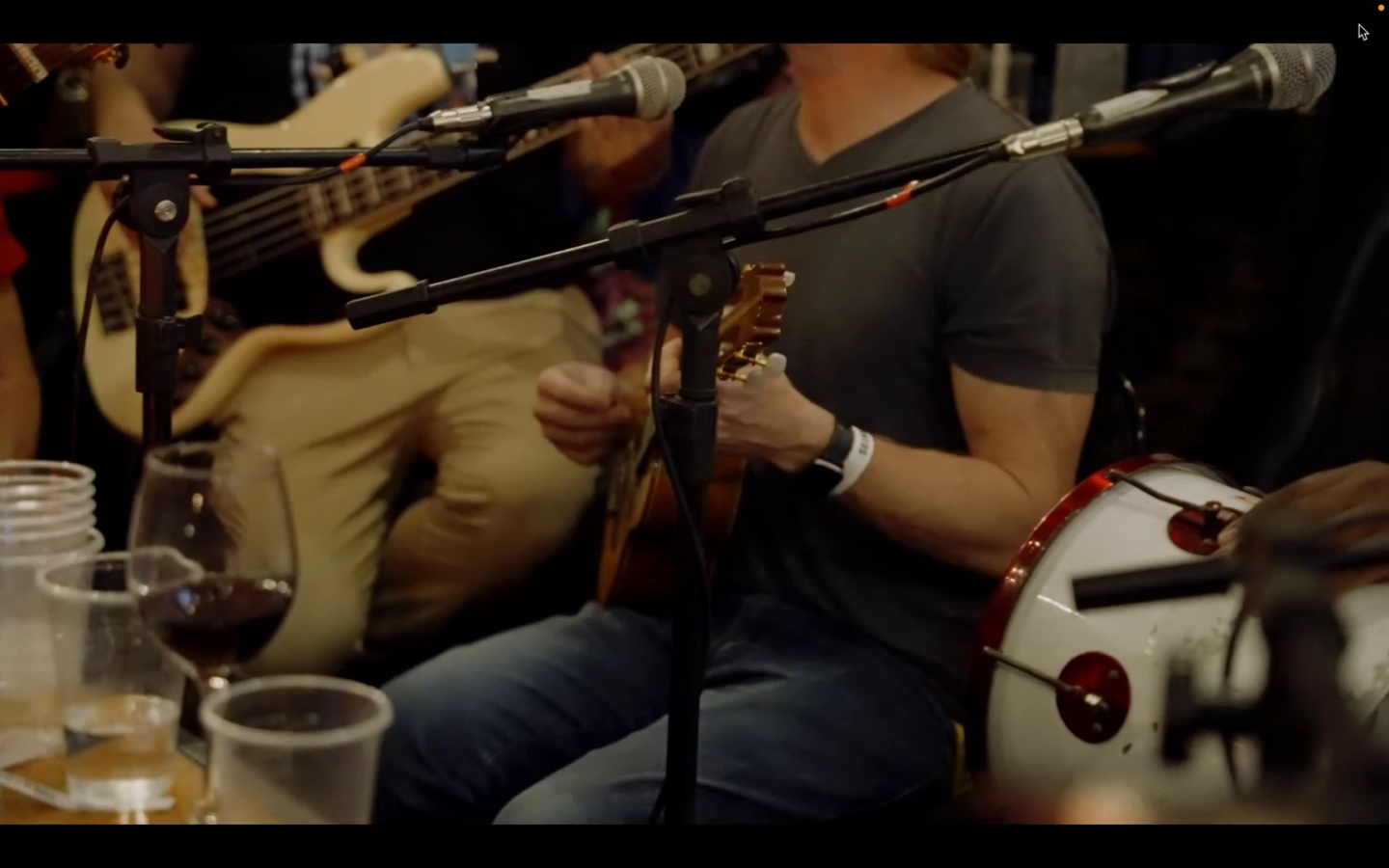 
key(Space)
 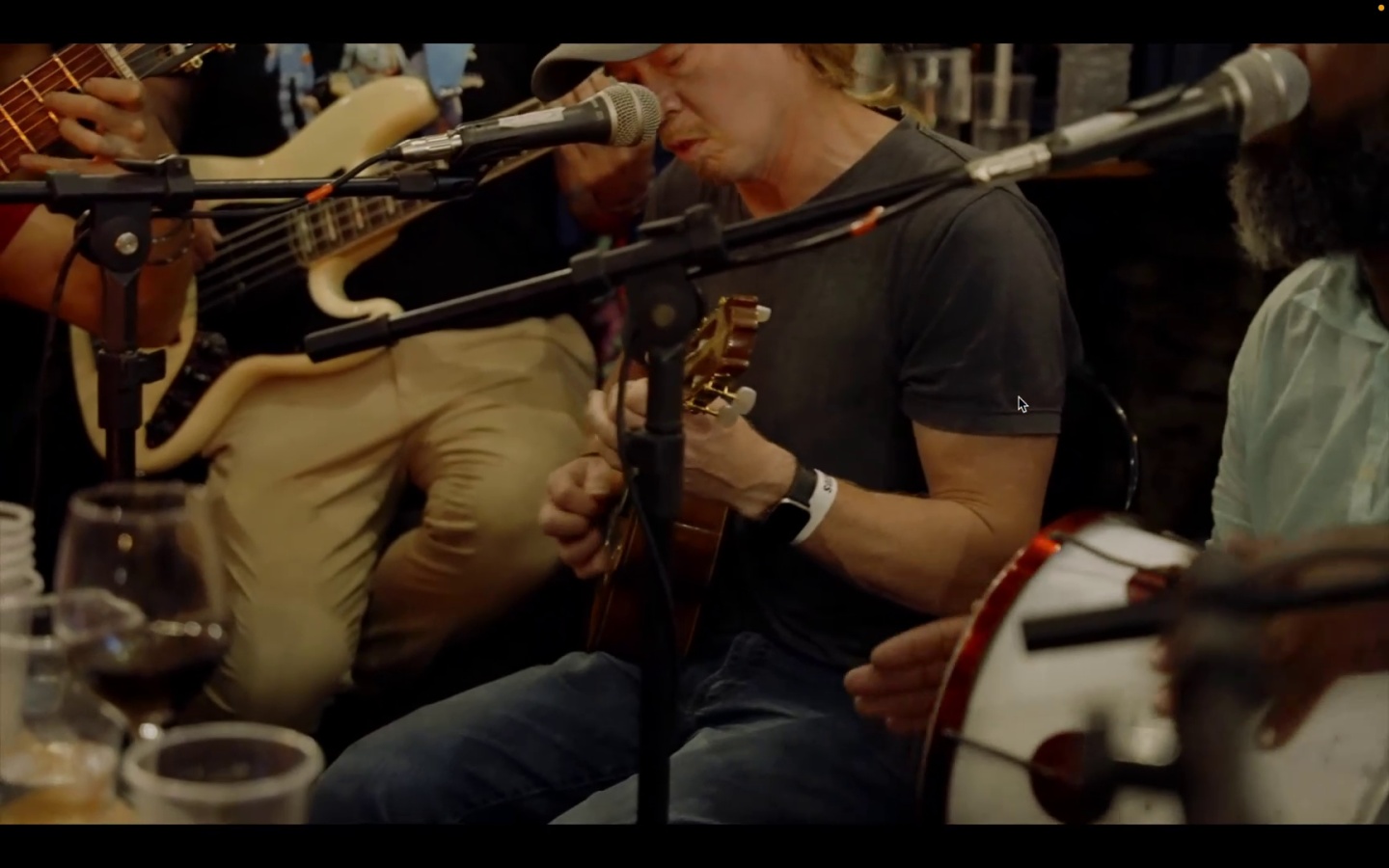 
wait(6.03)
 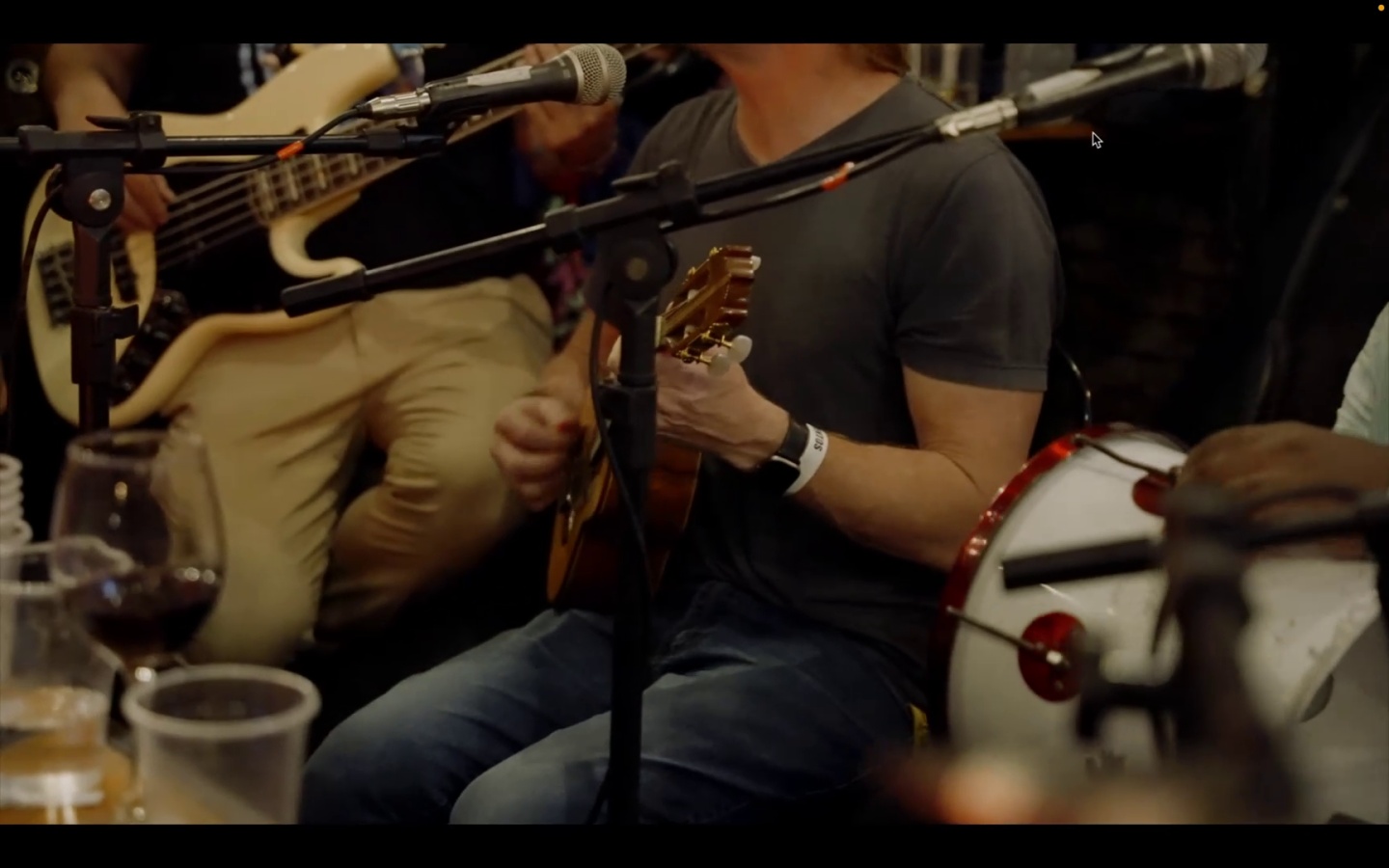 
type( jjj   jjjjj  jjjjjn )
key(Escape)
 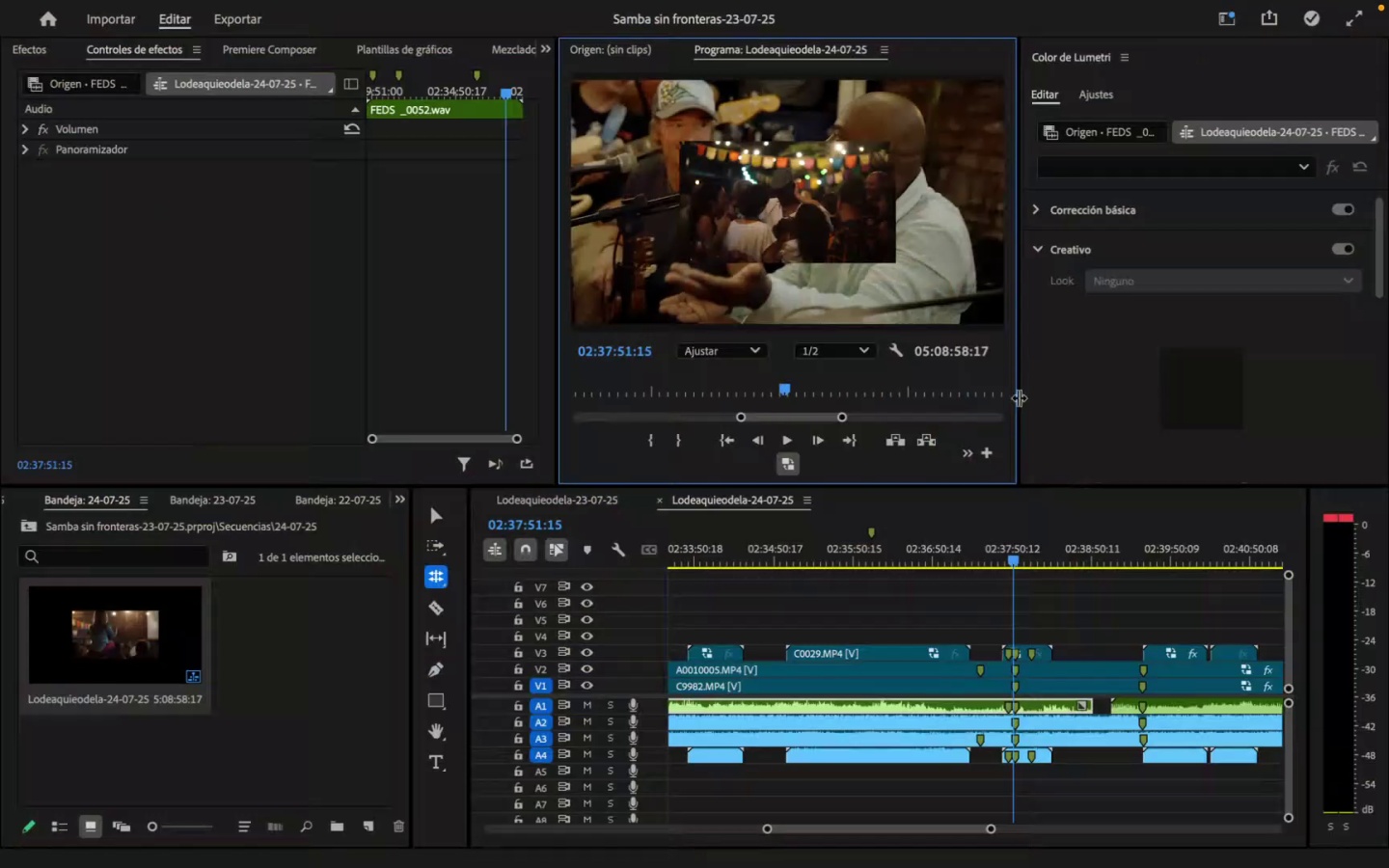 
type(jj  lll  lll  lll  lll  lll  jj  )
 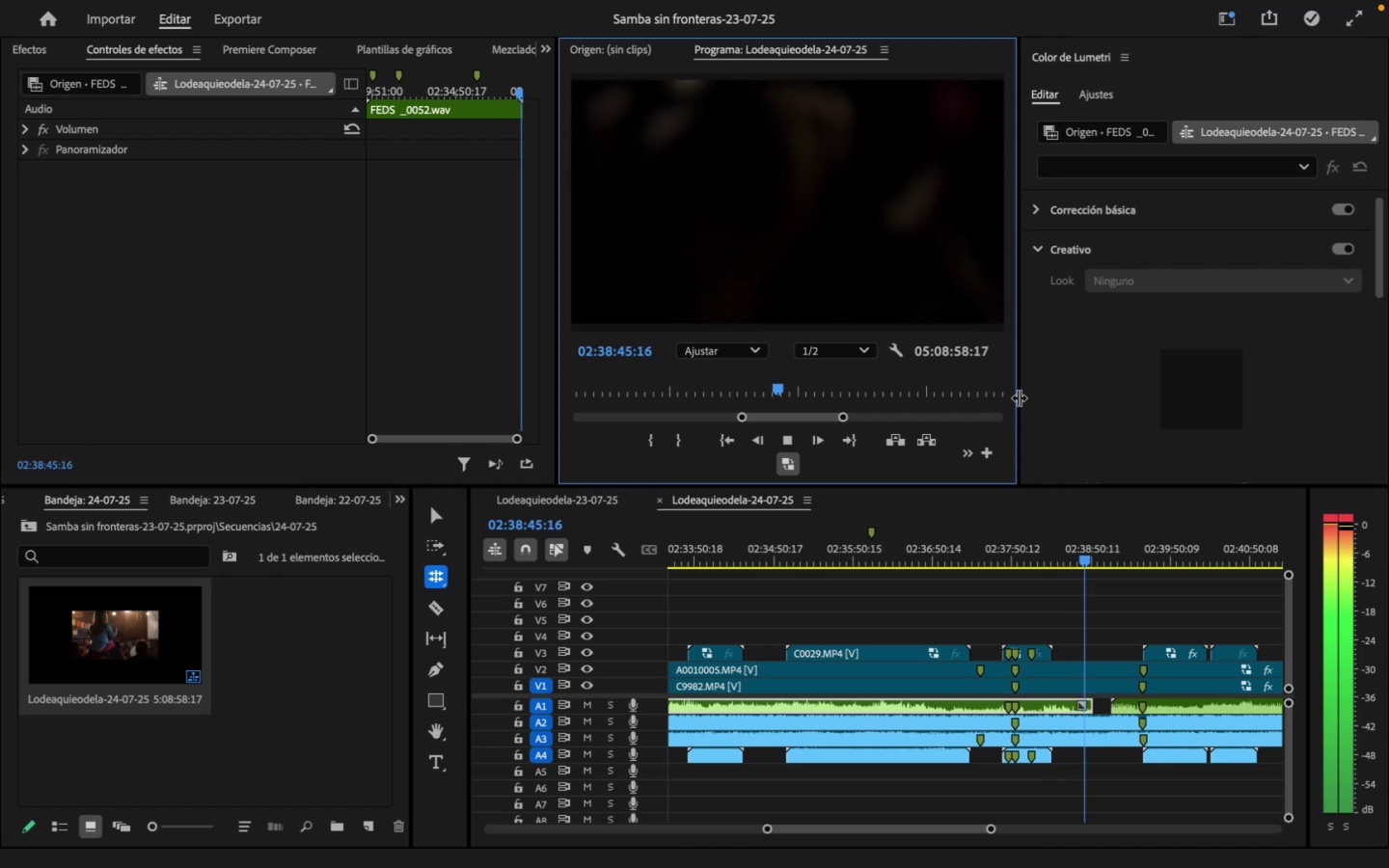 
key(J)
 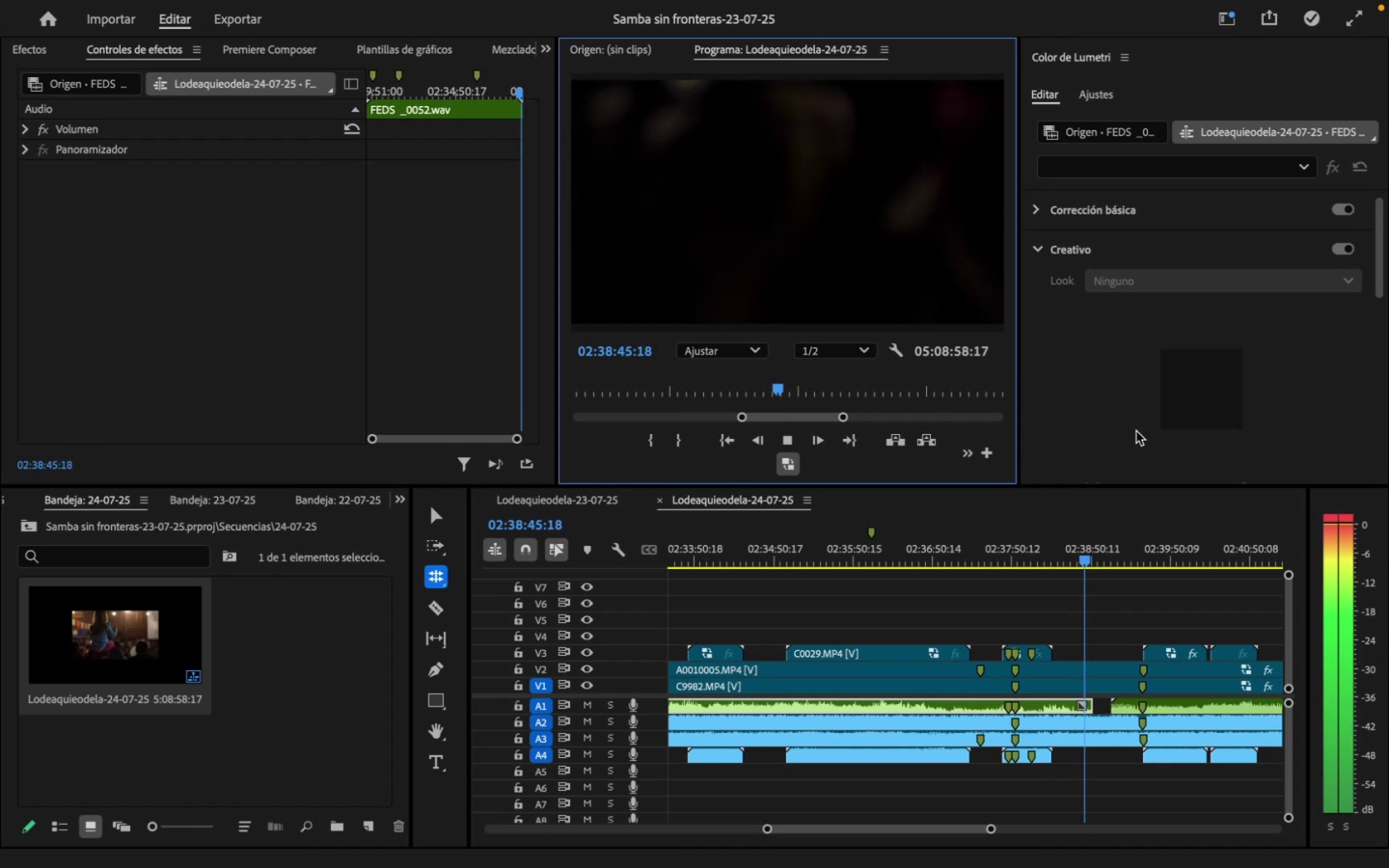 
left_click_drag(start_coordinate=[1082, 553], to_coordinate=[1062, 558])
 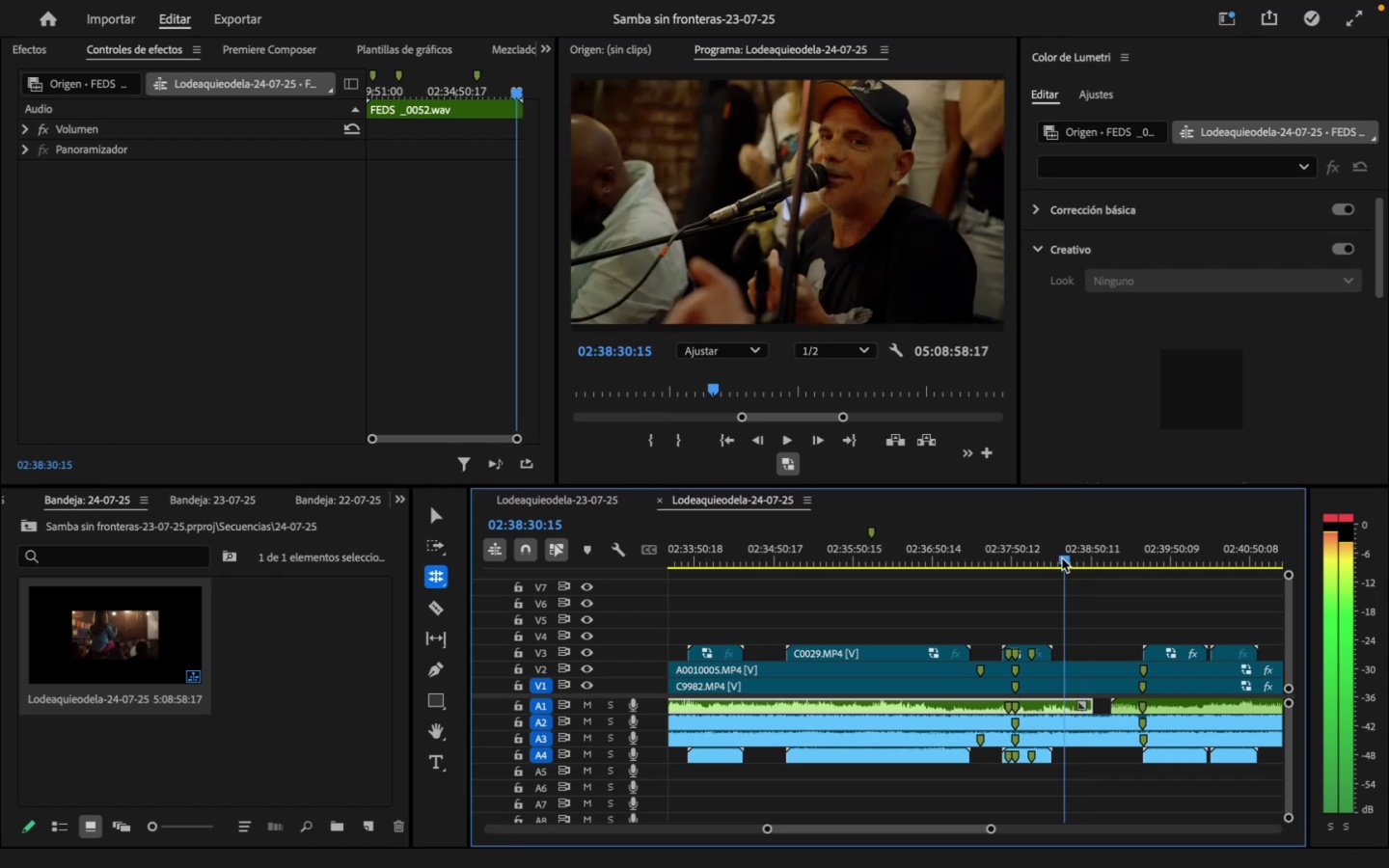 
left_click_drag(start_coordinate=[1062, 558], to_coordinate=[1055, 559])
 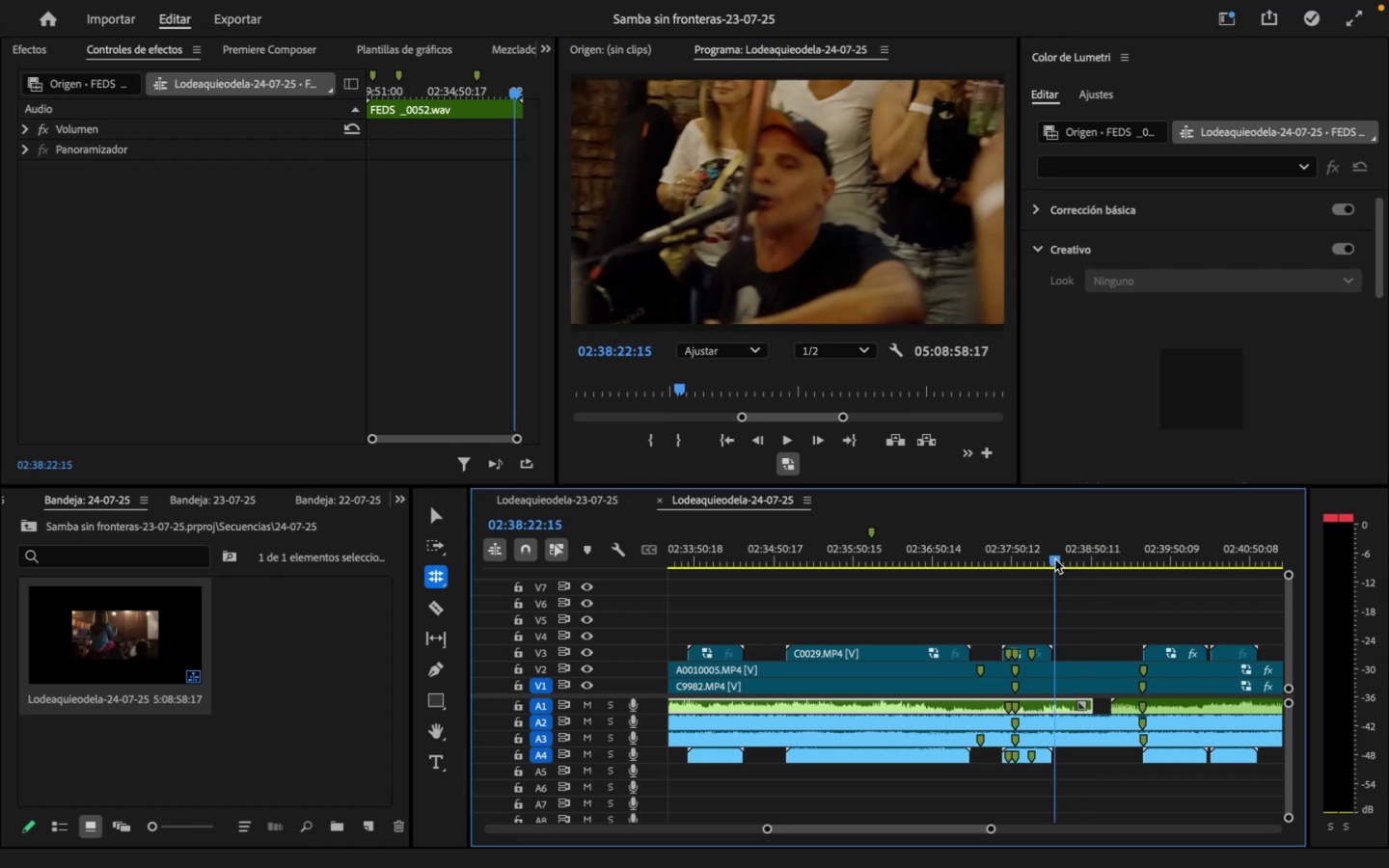 
type( ll  lll  lll  ll  )
 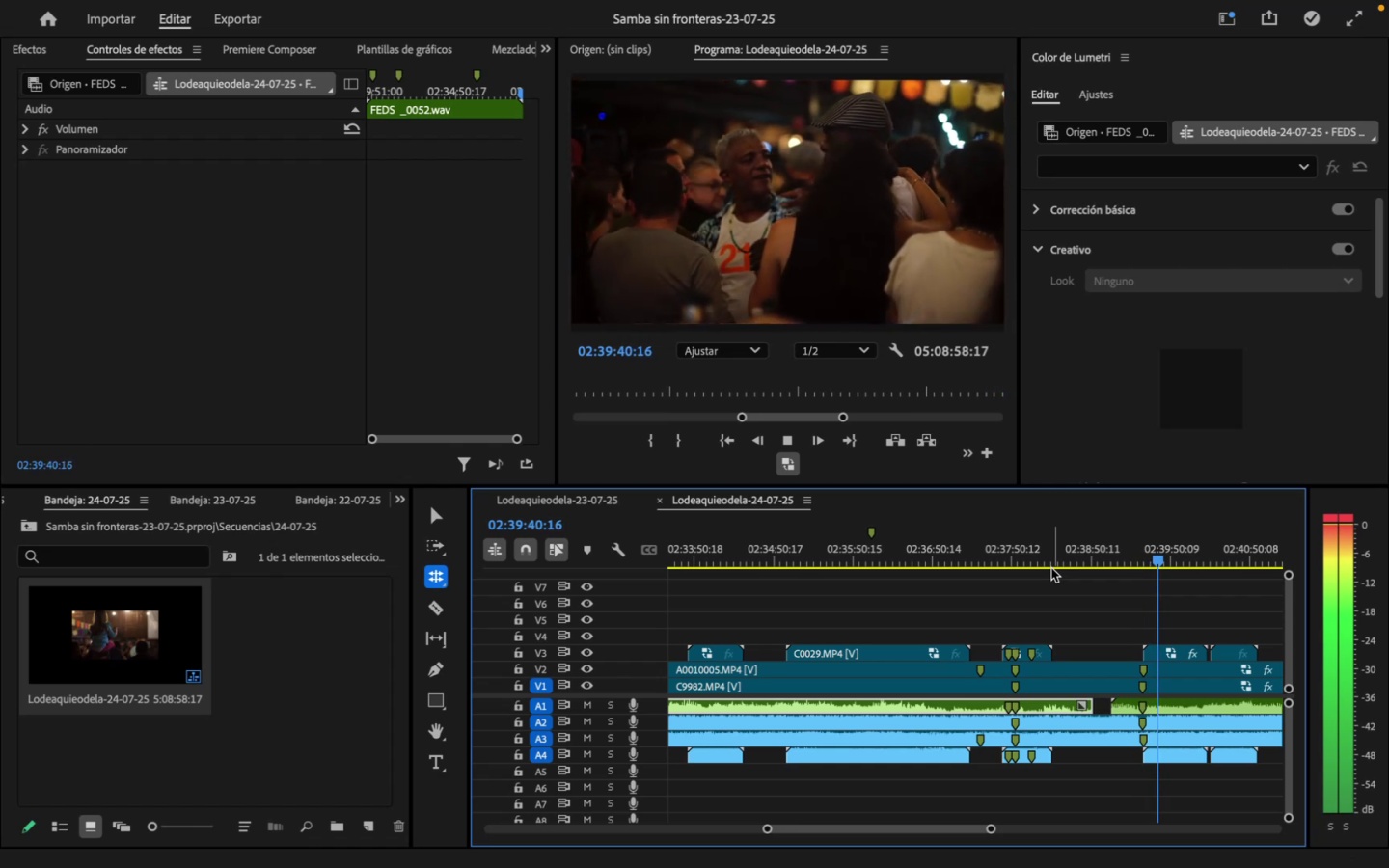 
wait(41.21)
 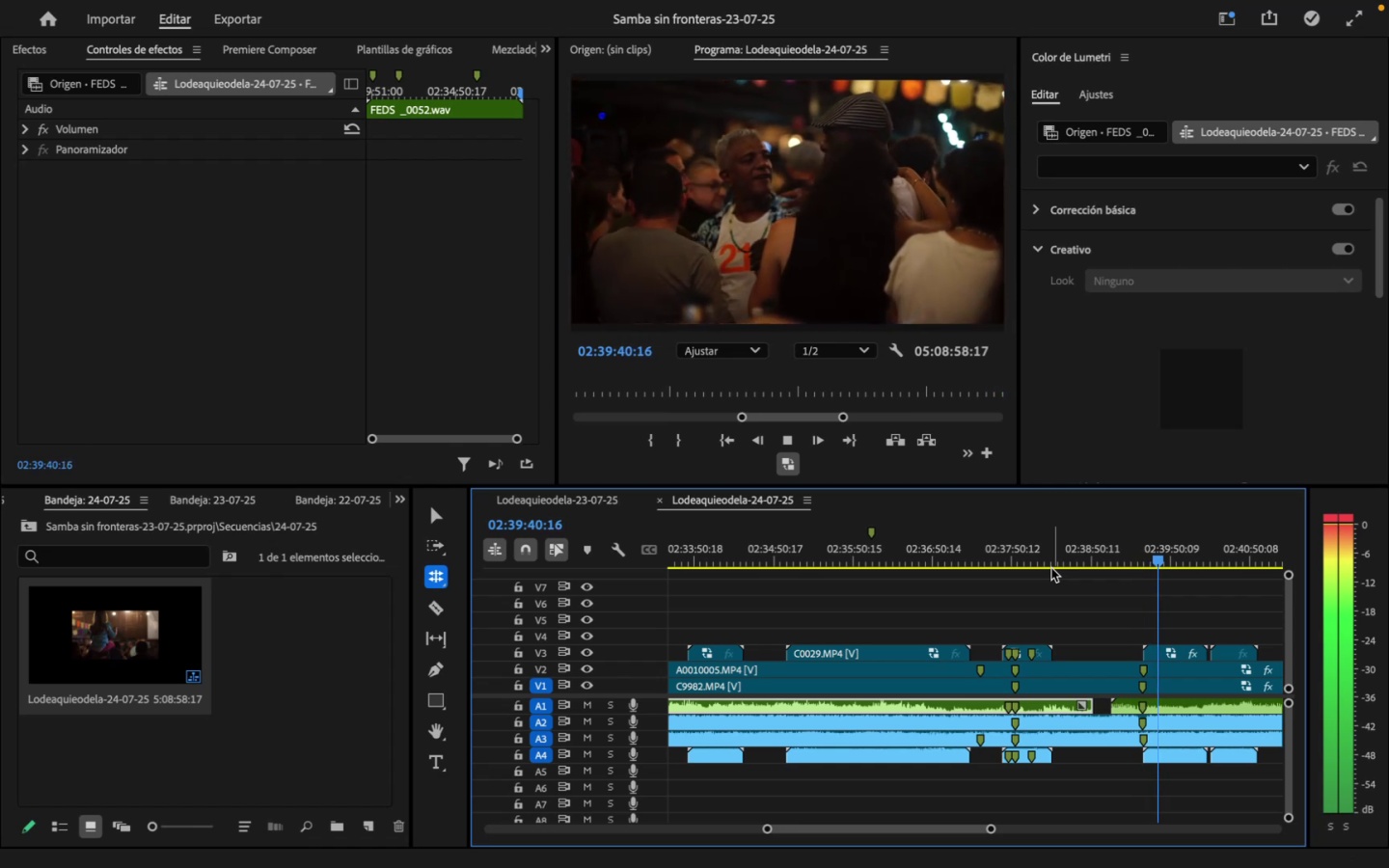 
key(Space)
 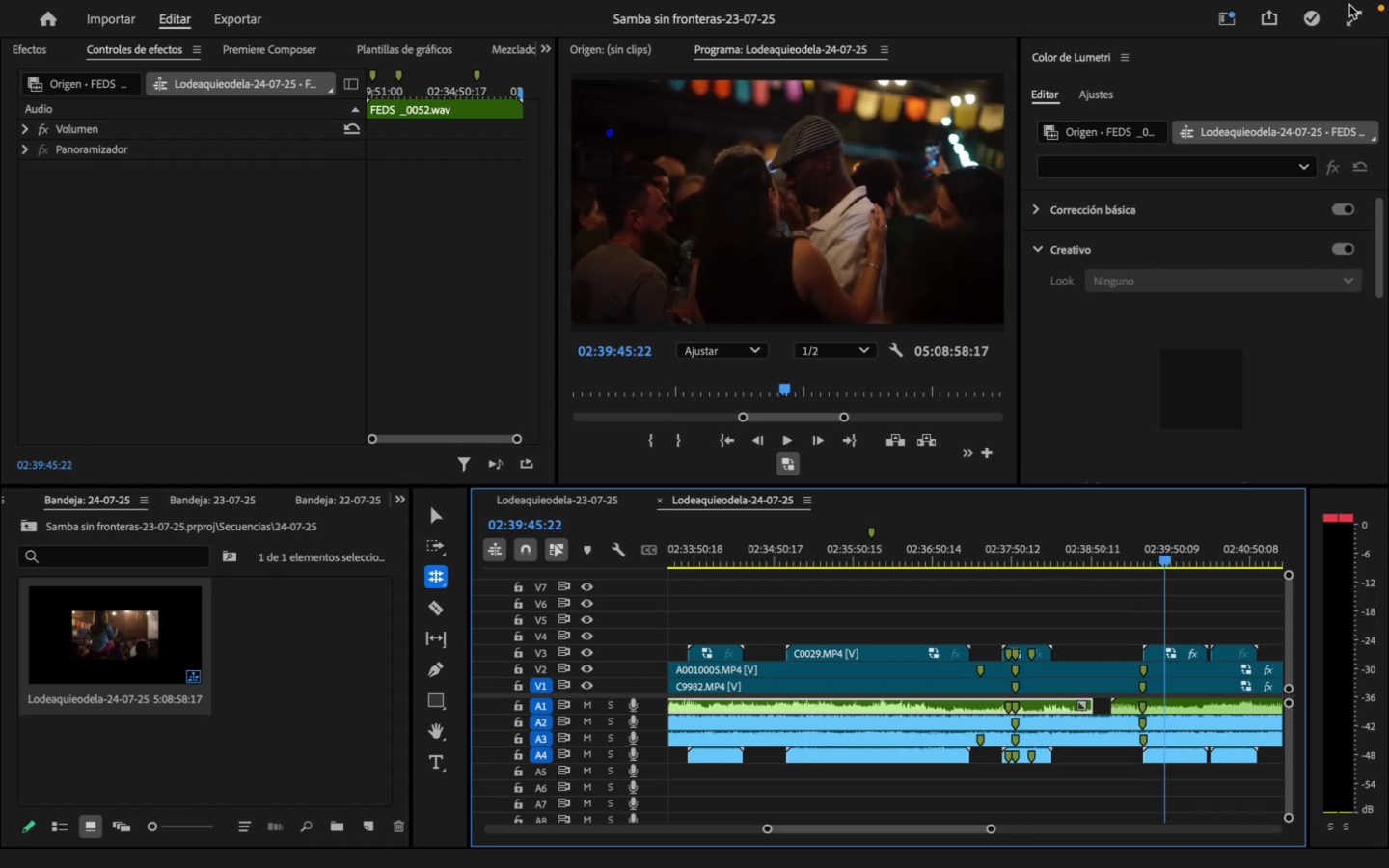 
double_click([1354, 20])
 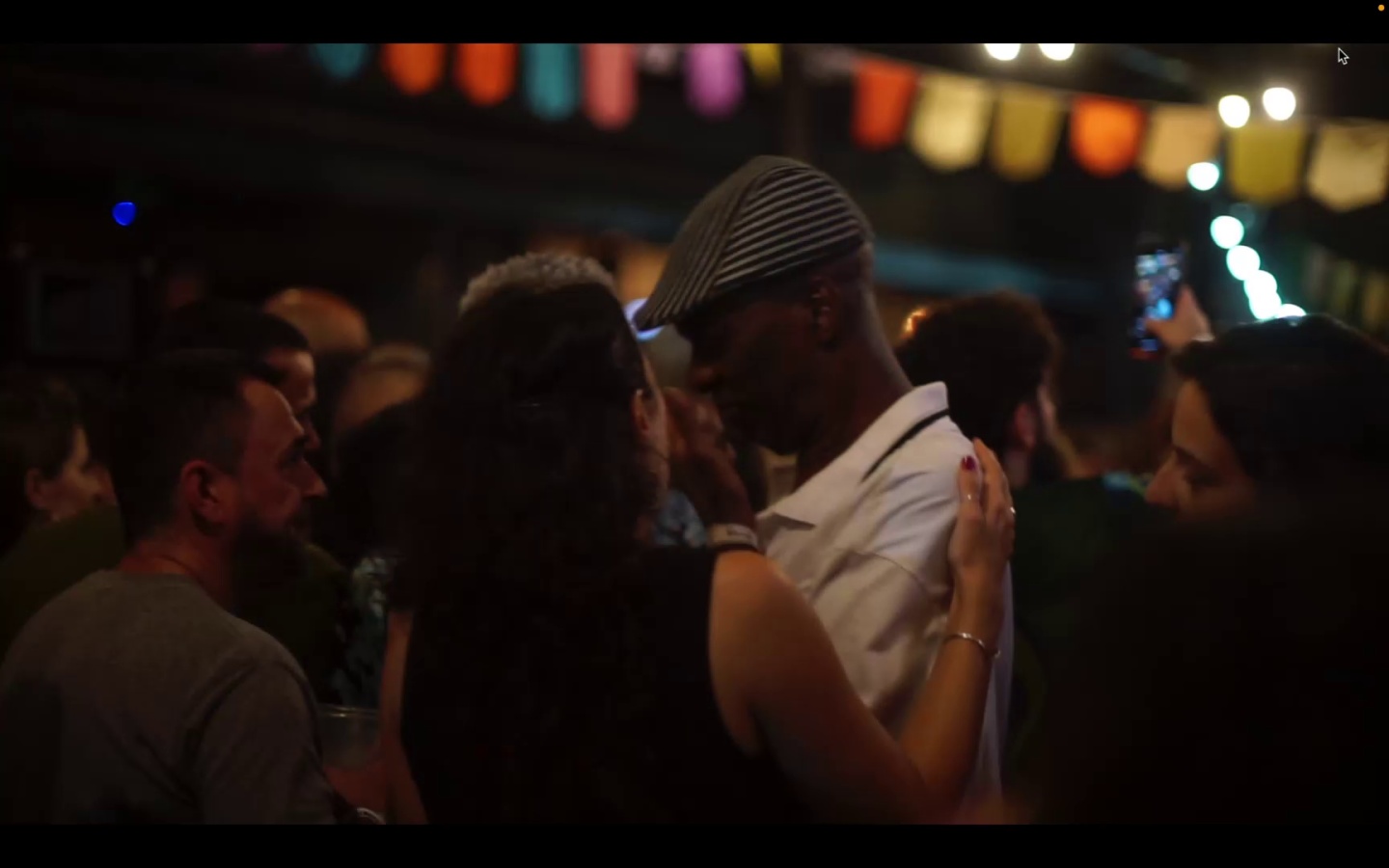 
key(Escape)
 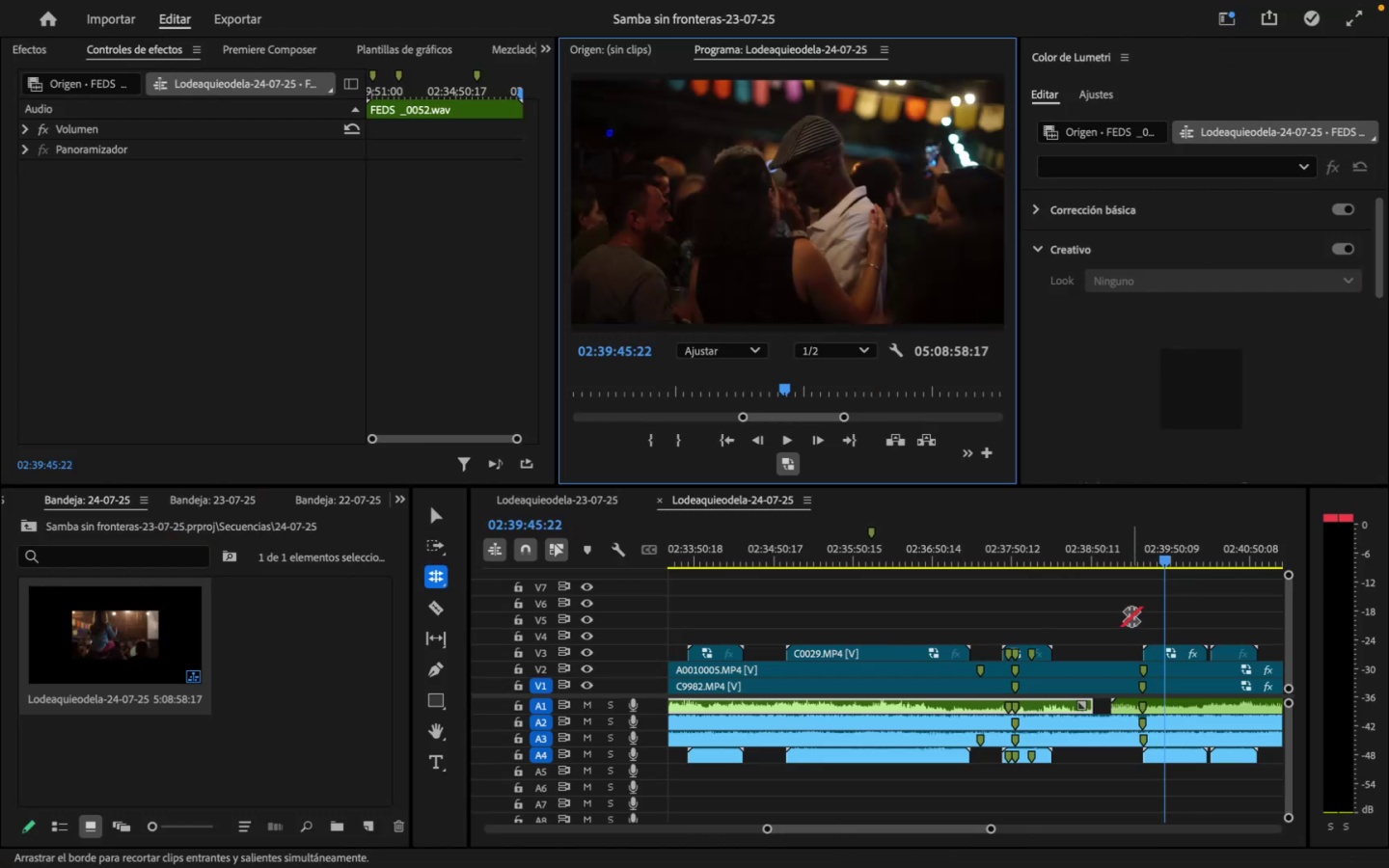 
key(V)
 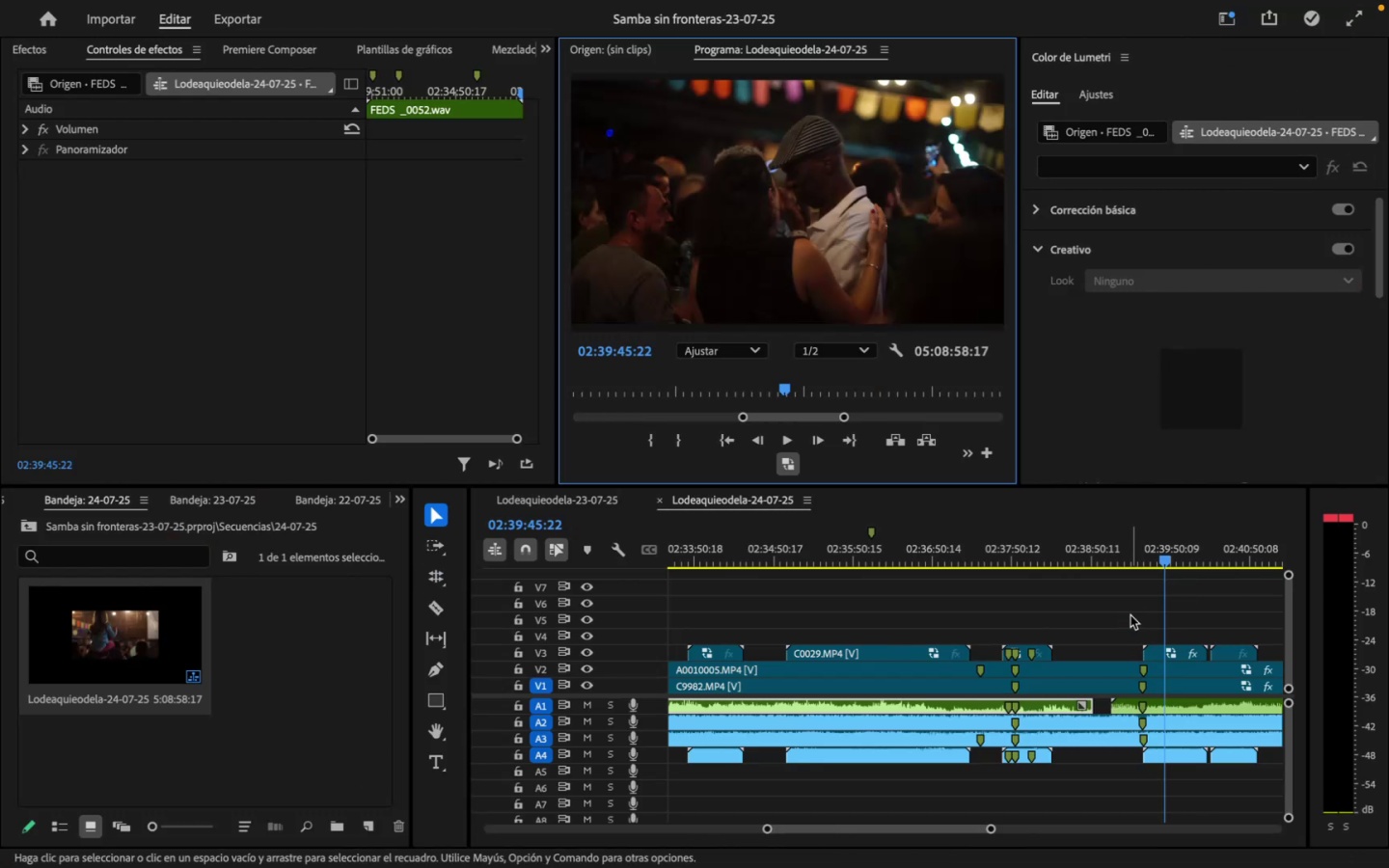 
left_click([1130, 611])
 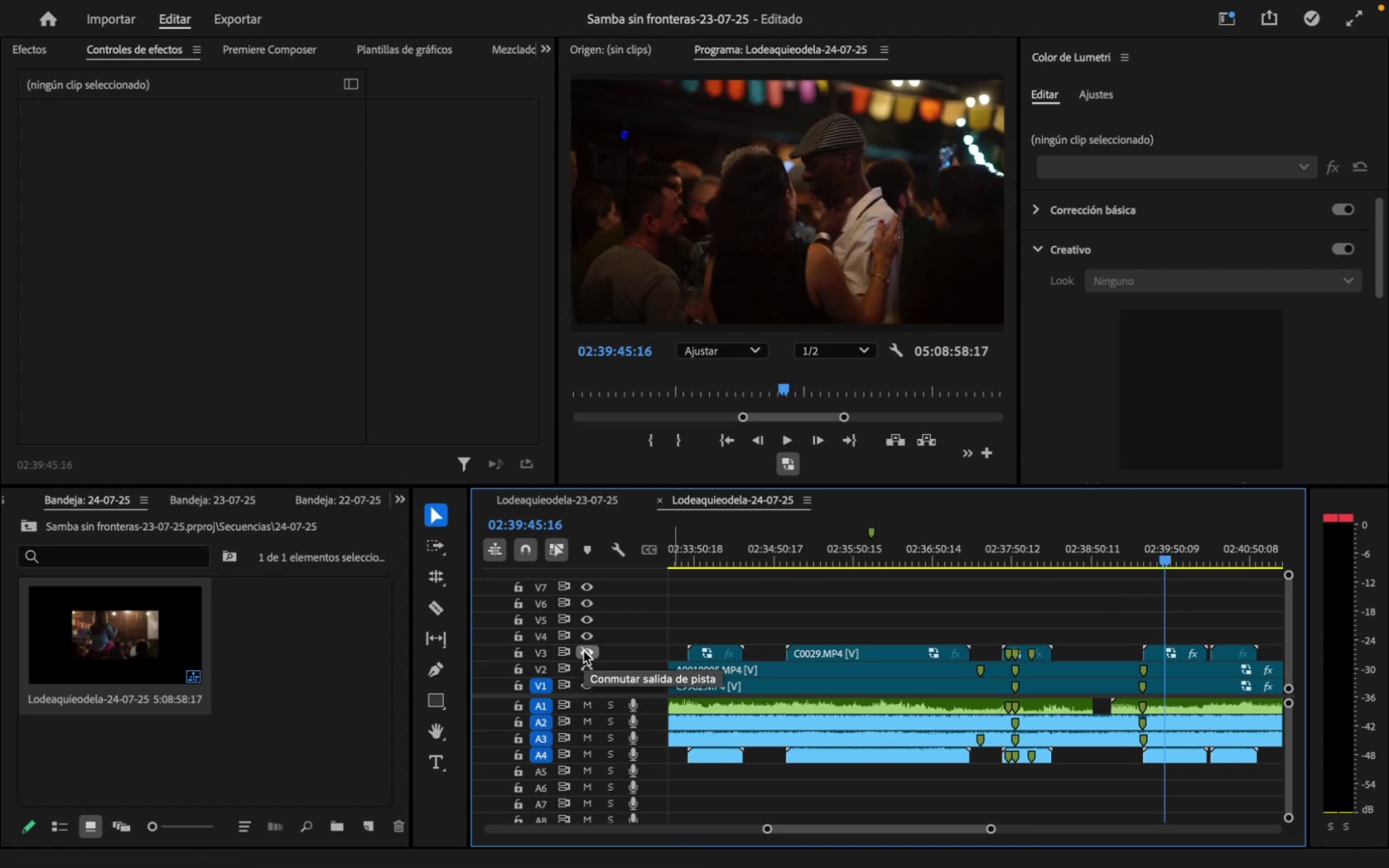 
wait(9.72)
 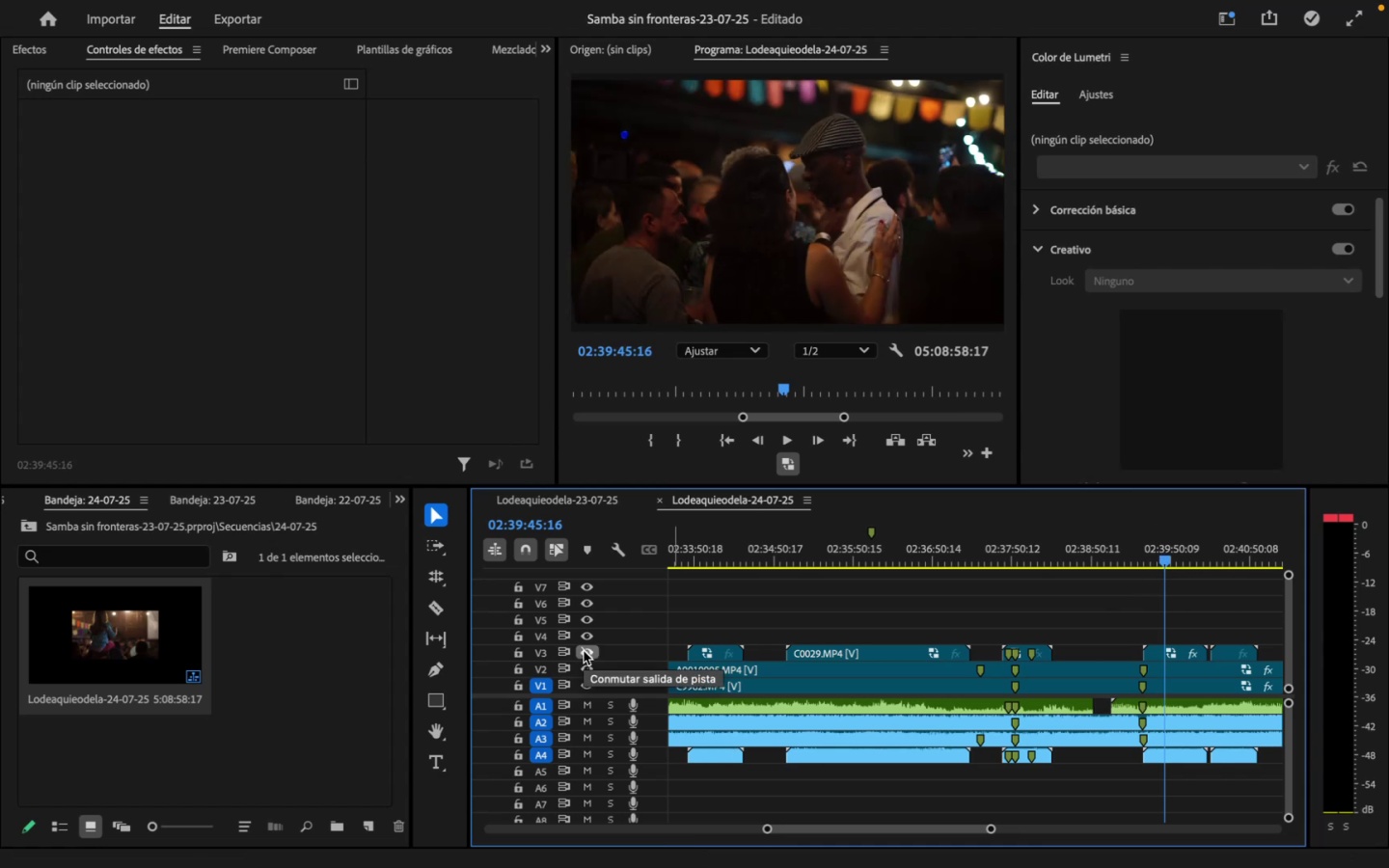 
right_click([1157, 652])
 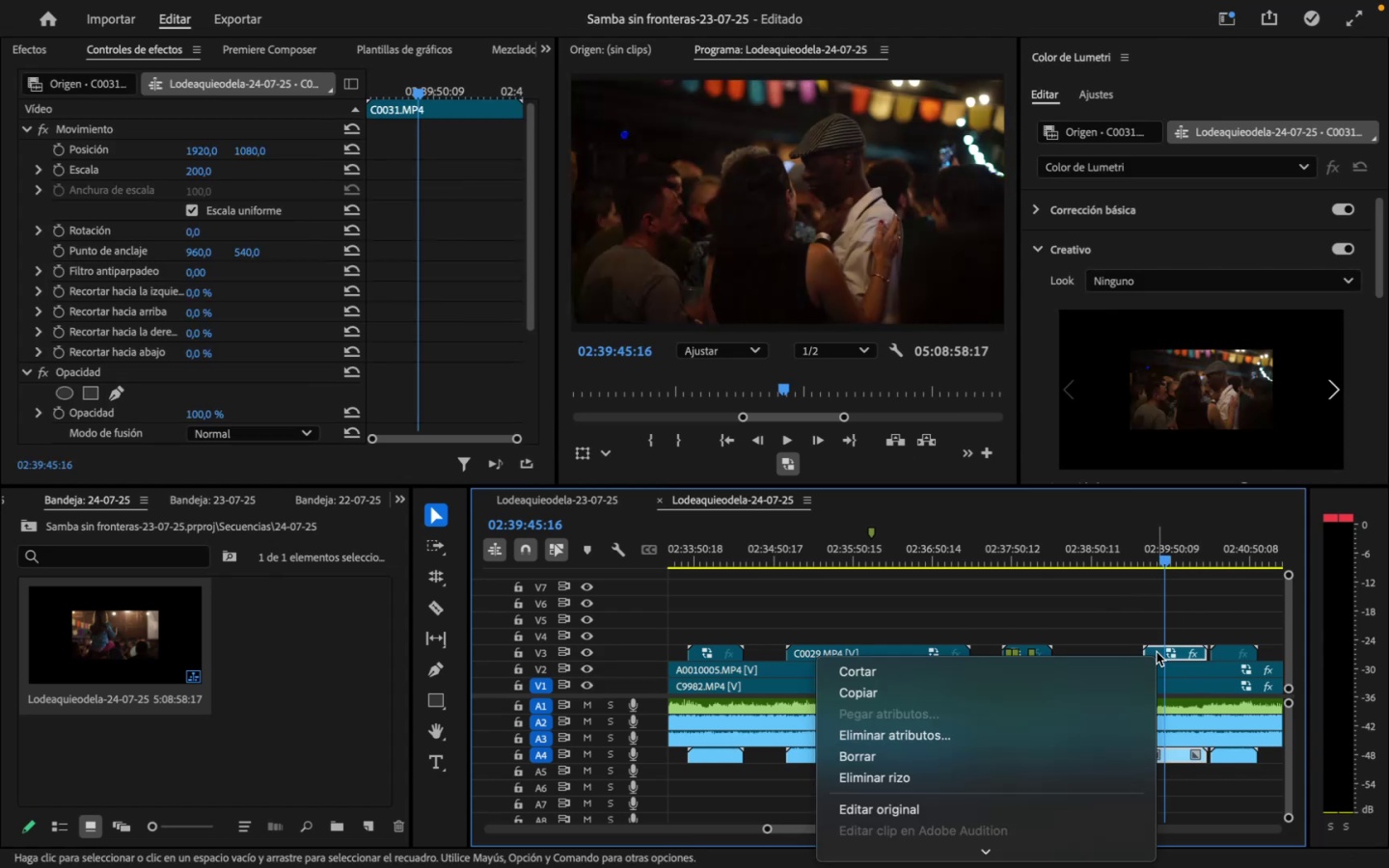 
mouse_move([1066, 839])
 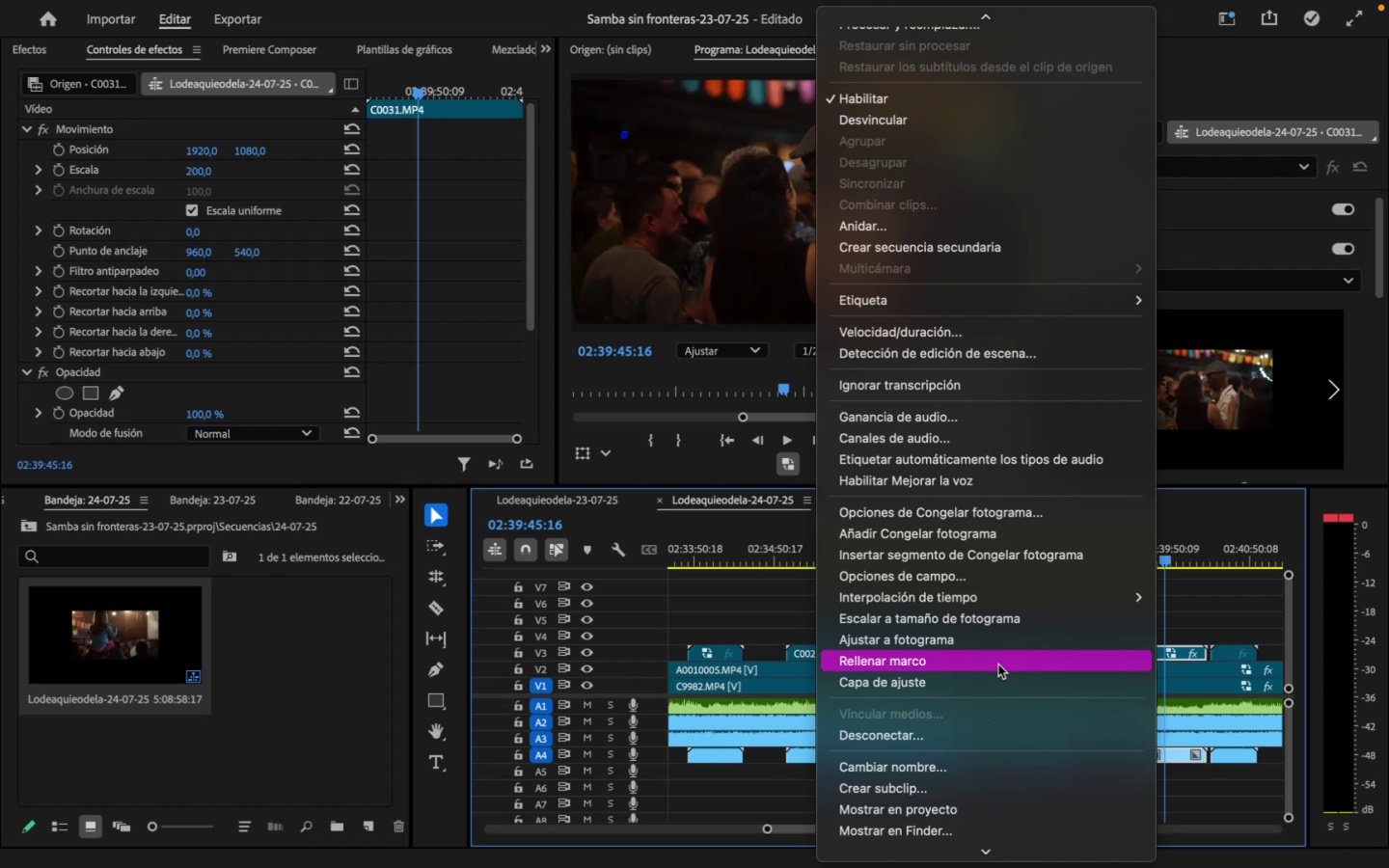 
wait(14.01)
 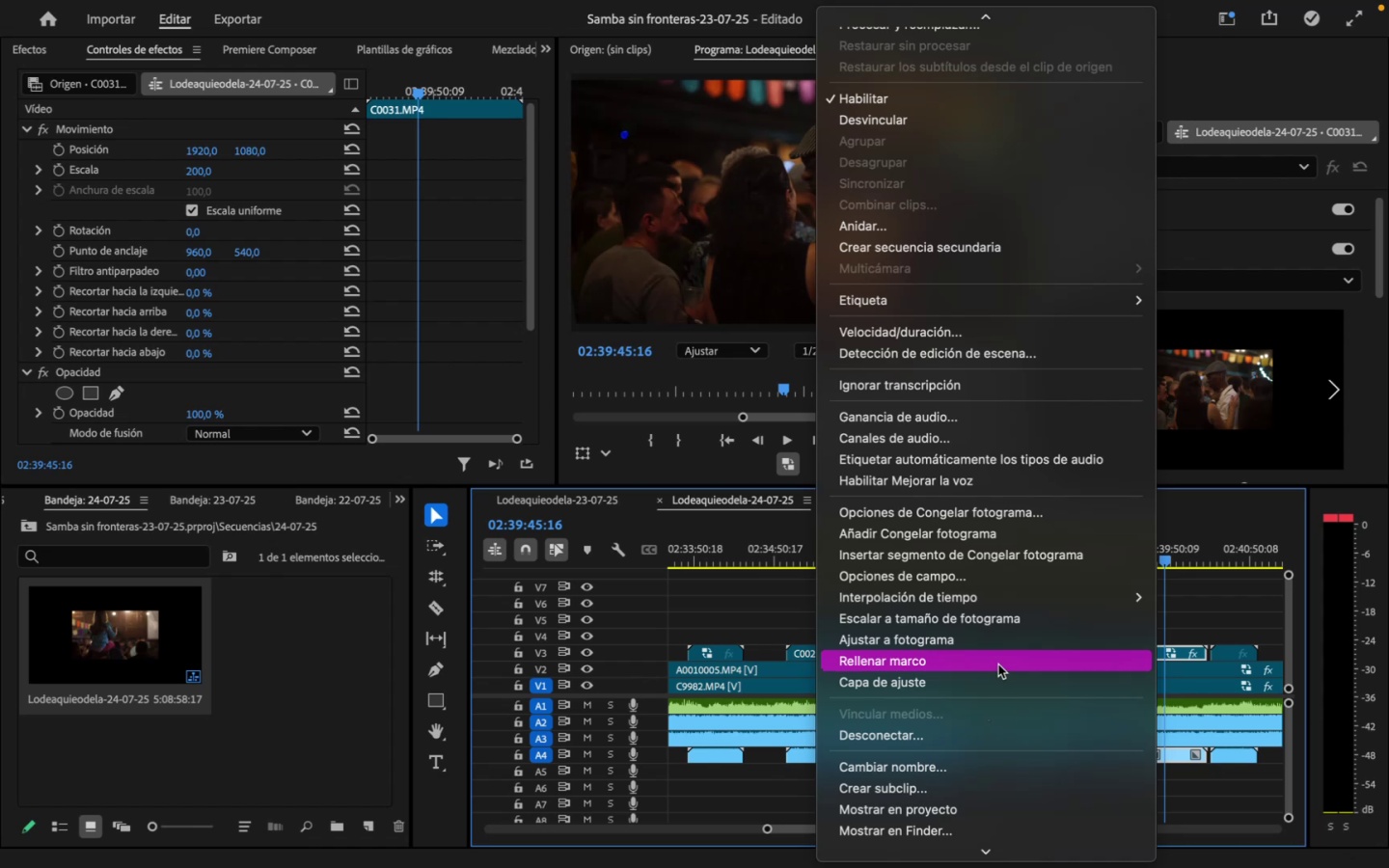 
left_click([947, 773])
 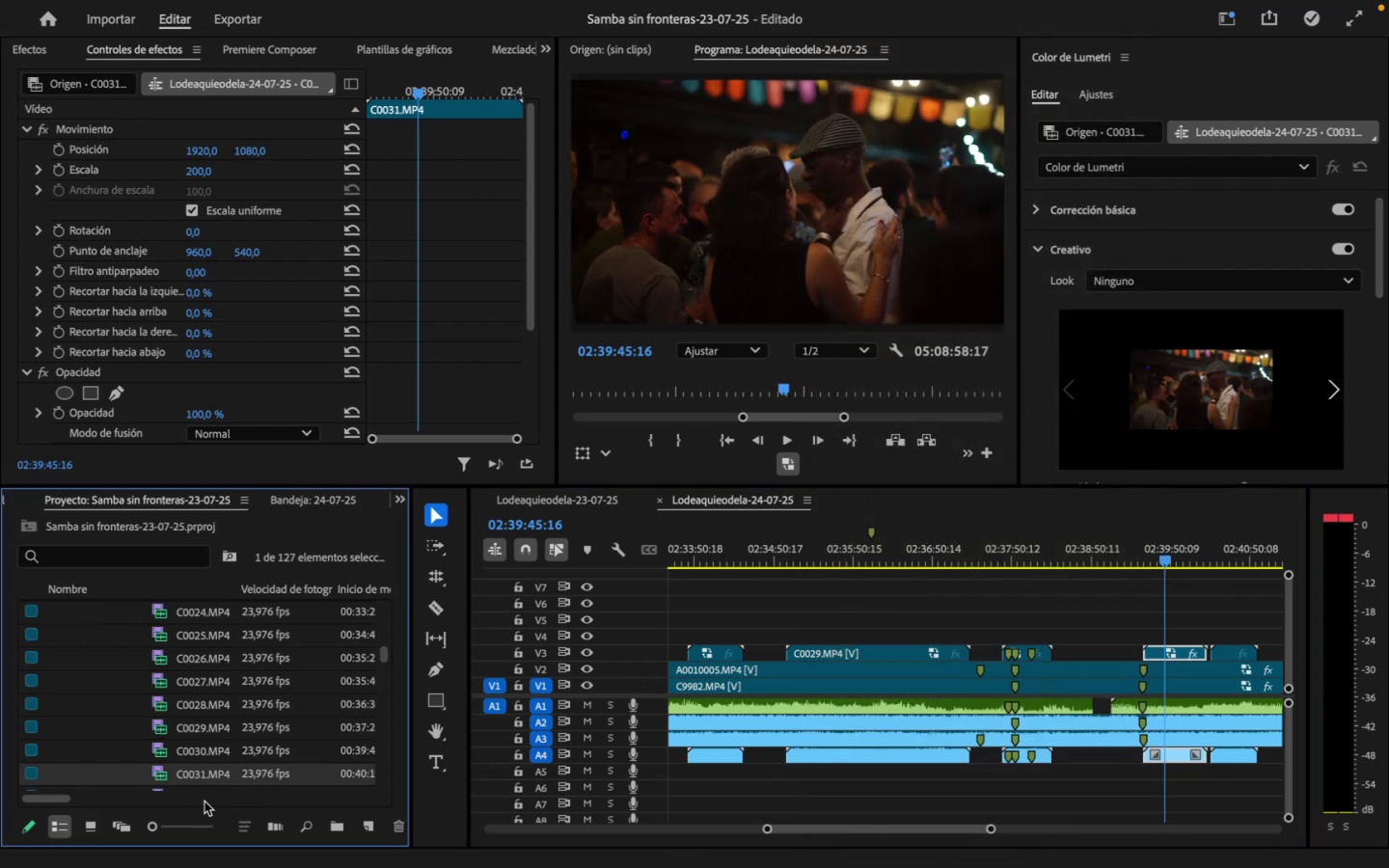 
left_click_drag(start_coordinate=[64, 801], to_coordinate=[205, 816])
 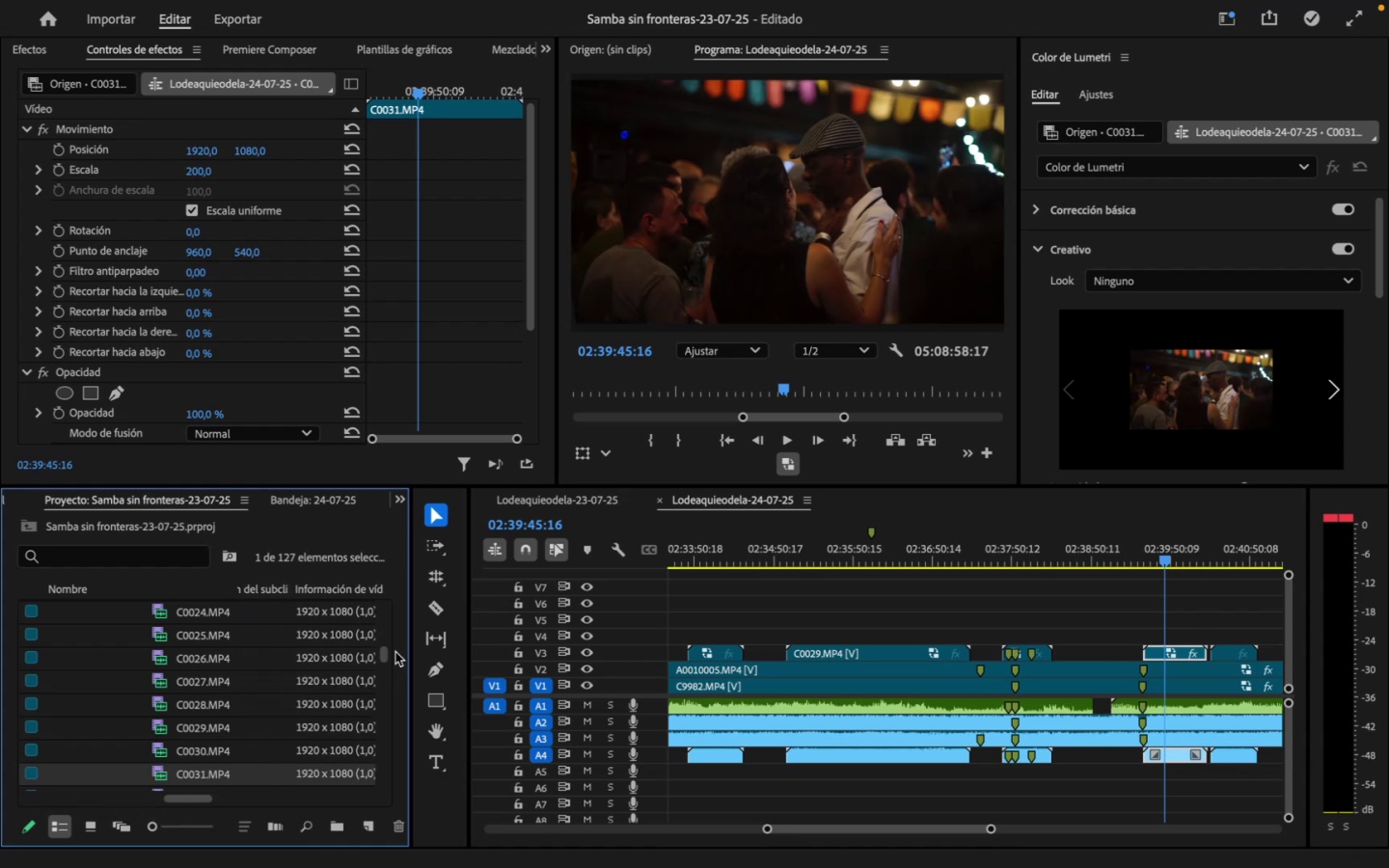 
left_click_drag(start_coordinate=[385, 653], to_coordinate=[395, 602])
 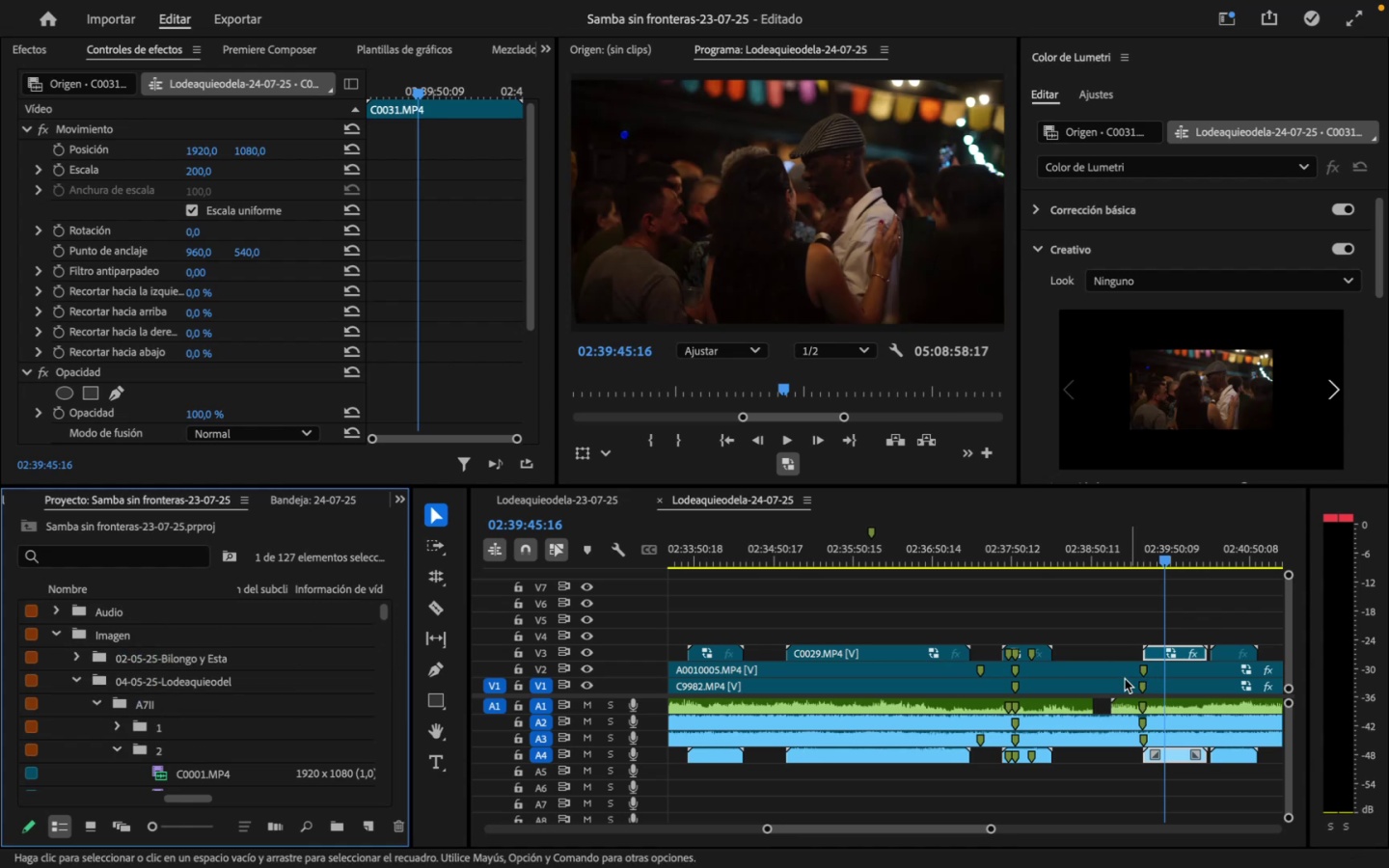 
mouse_move([1183, 648])
 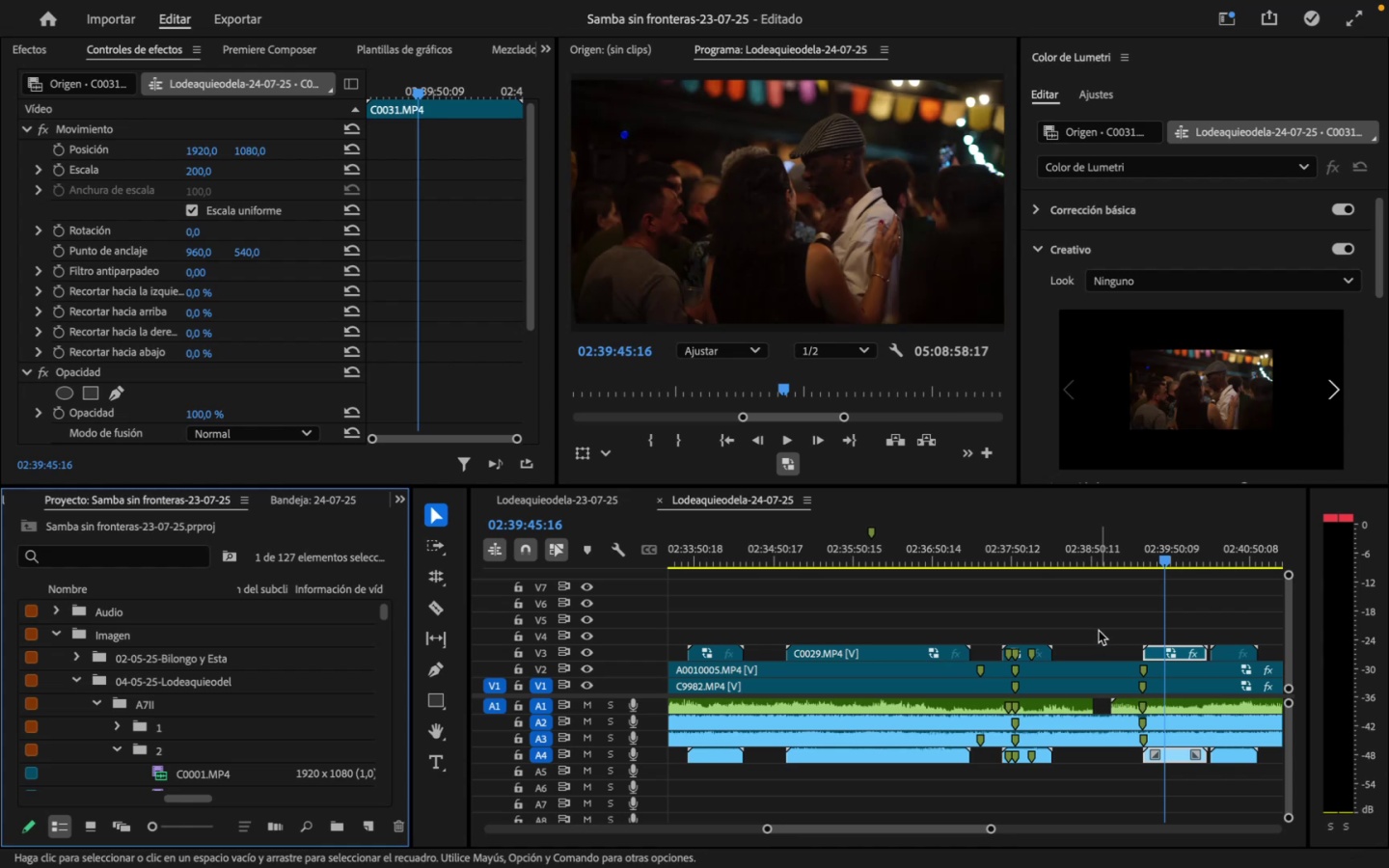 
mouse_move([1133, 648])
 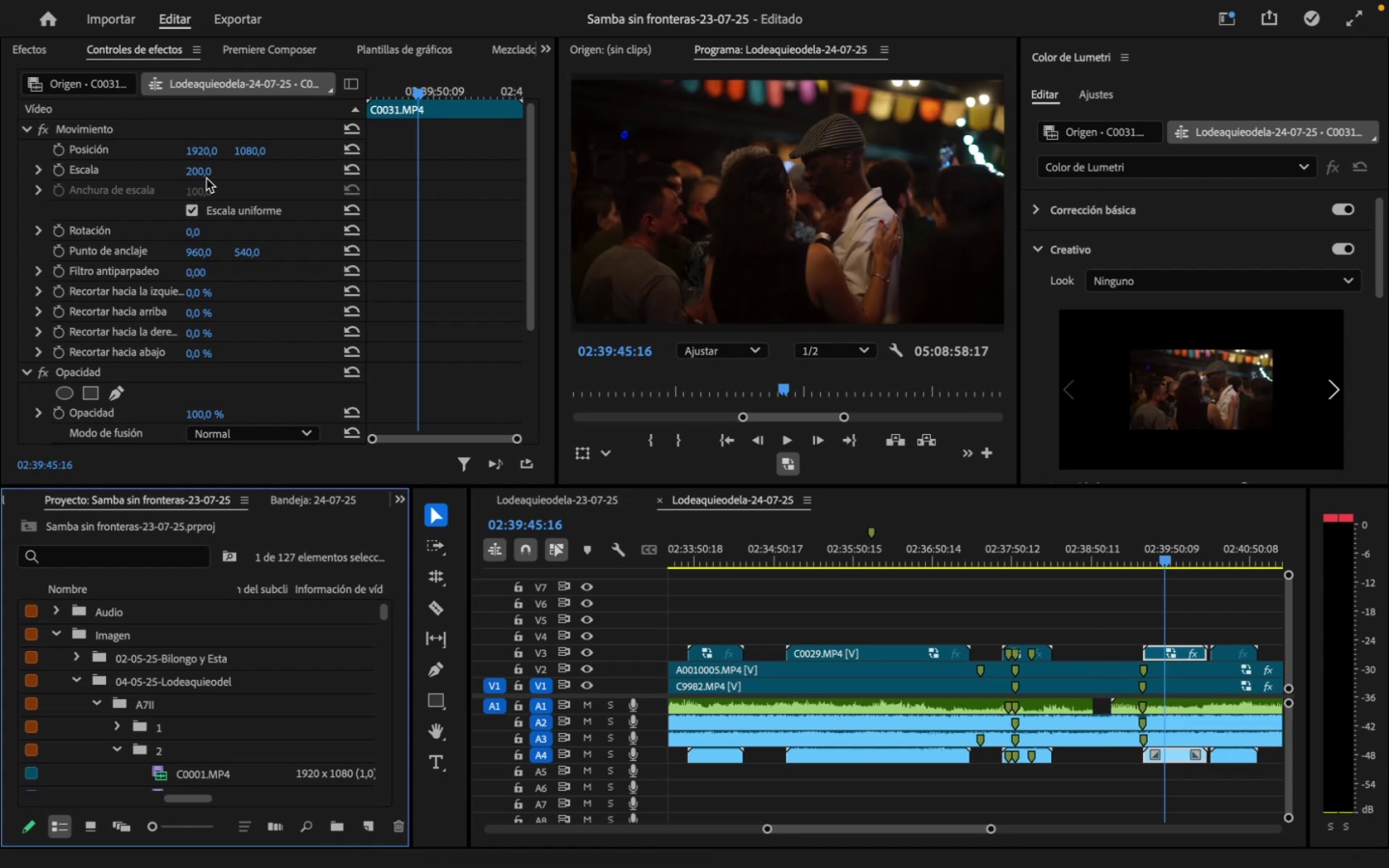 
left_click([205, 171])
 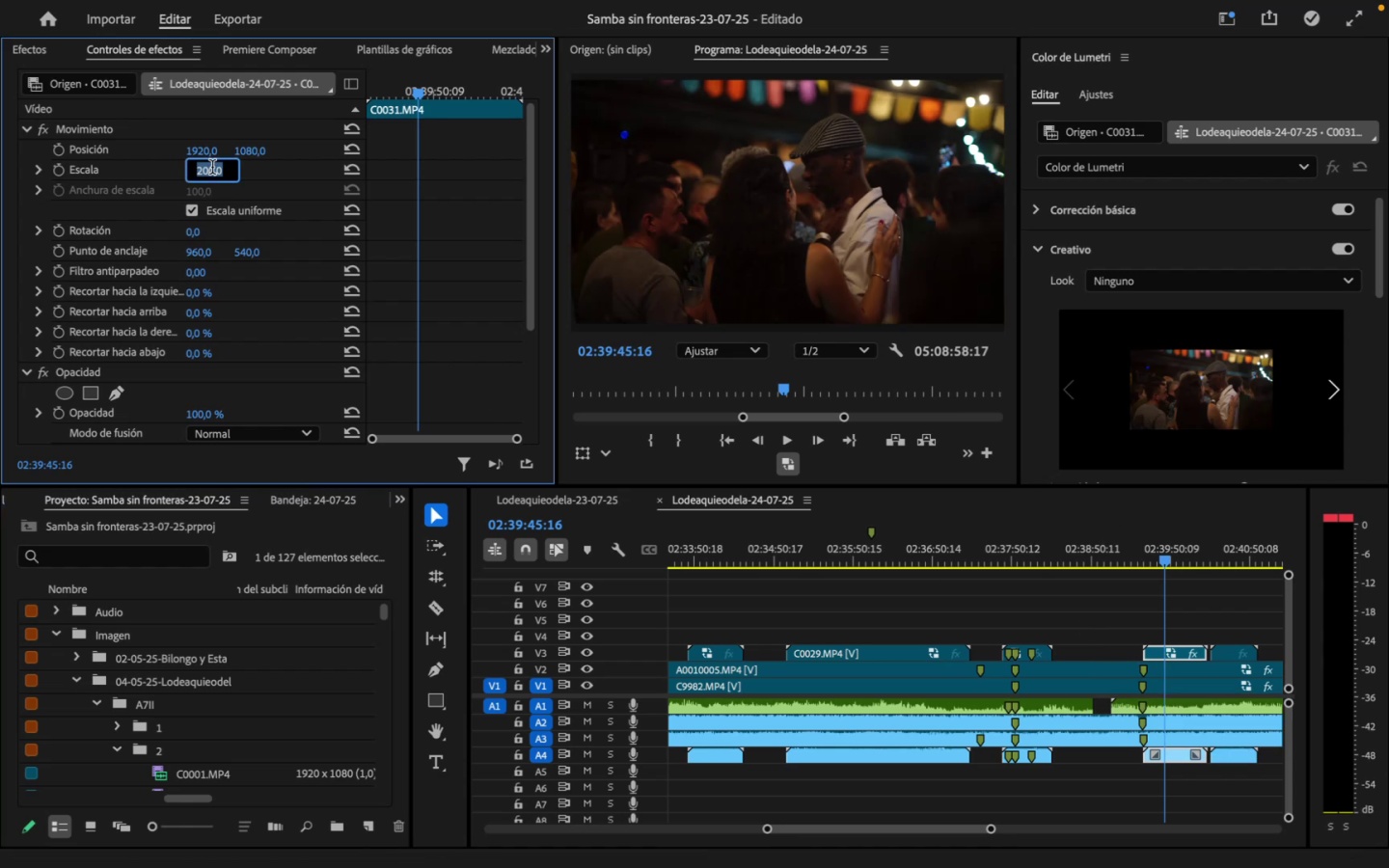 
type(100)
 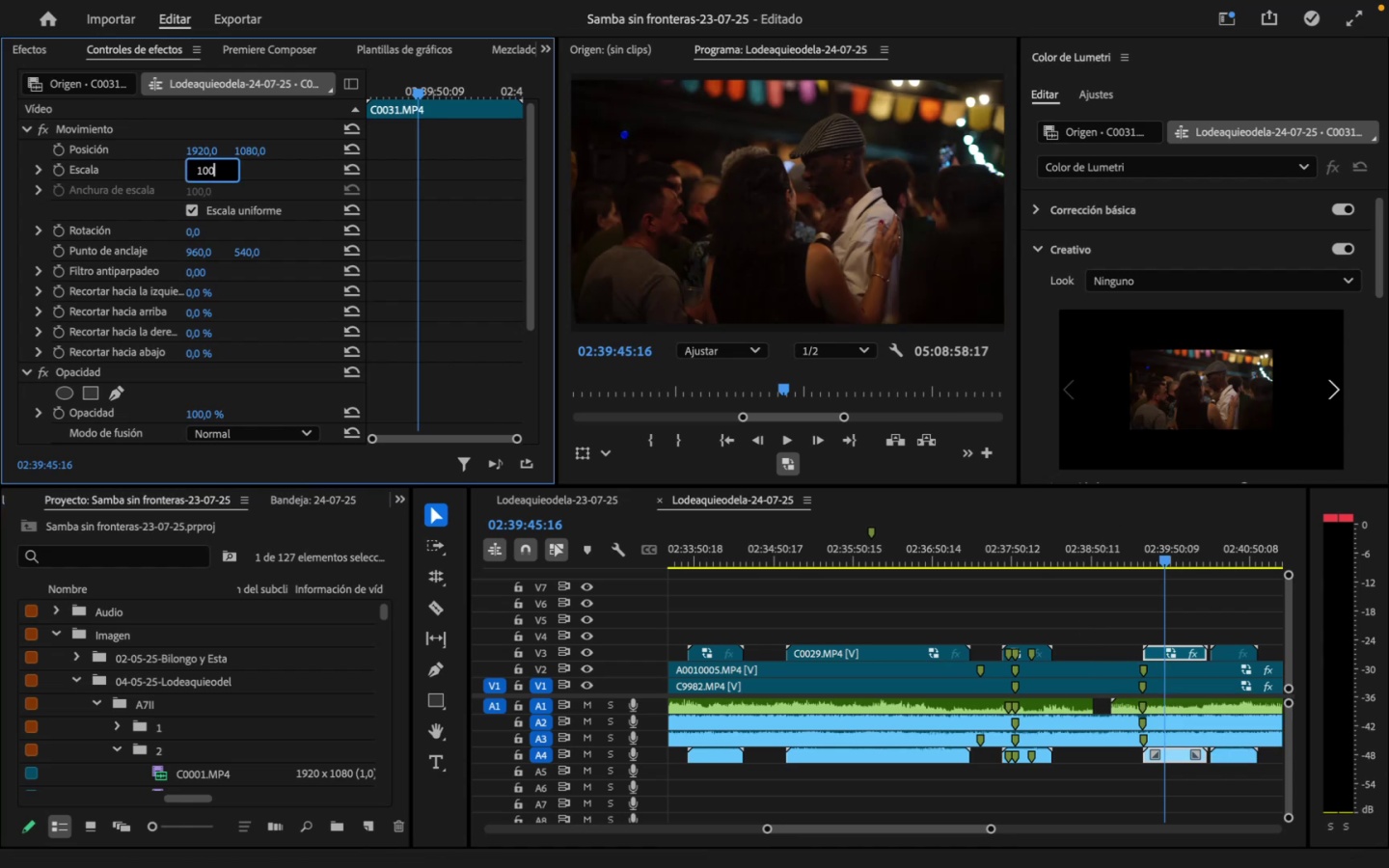 
key(Enter)
 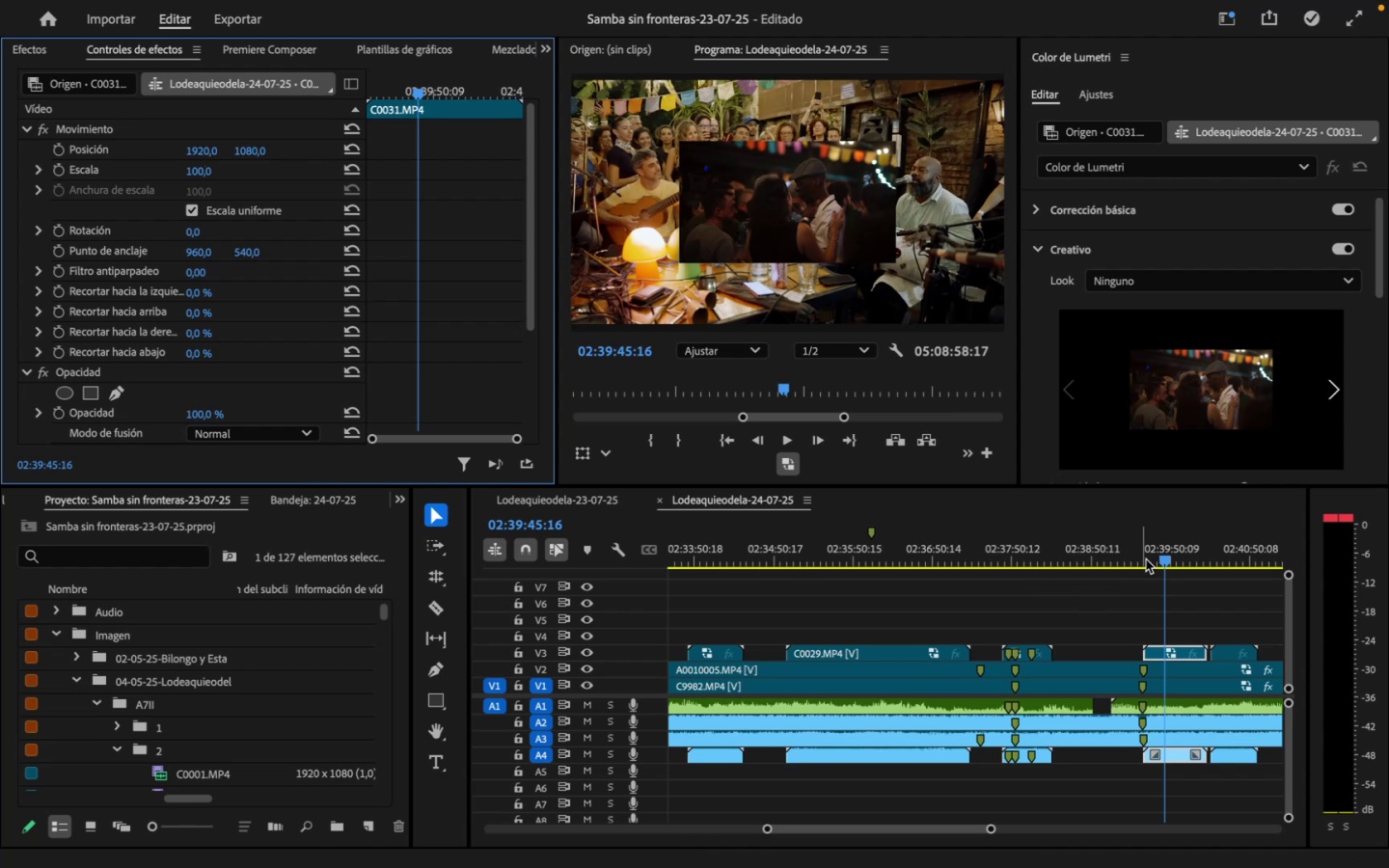 
left_click([1158, 550])
 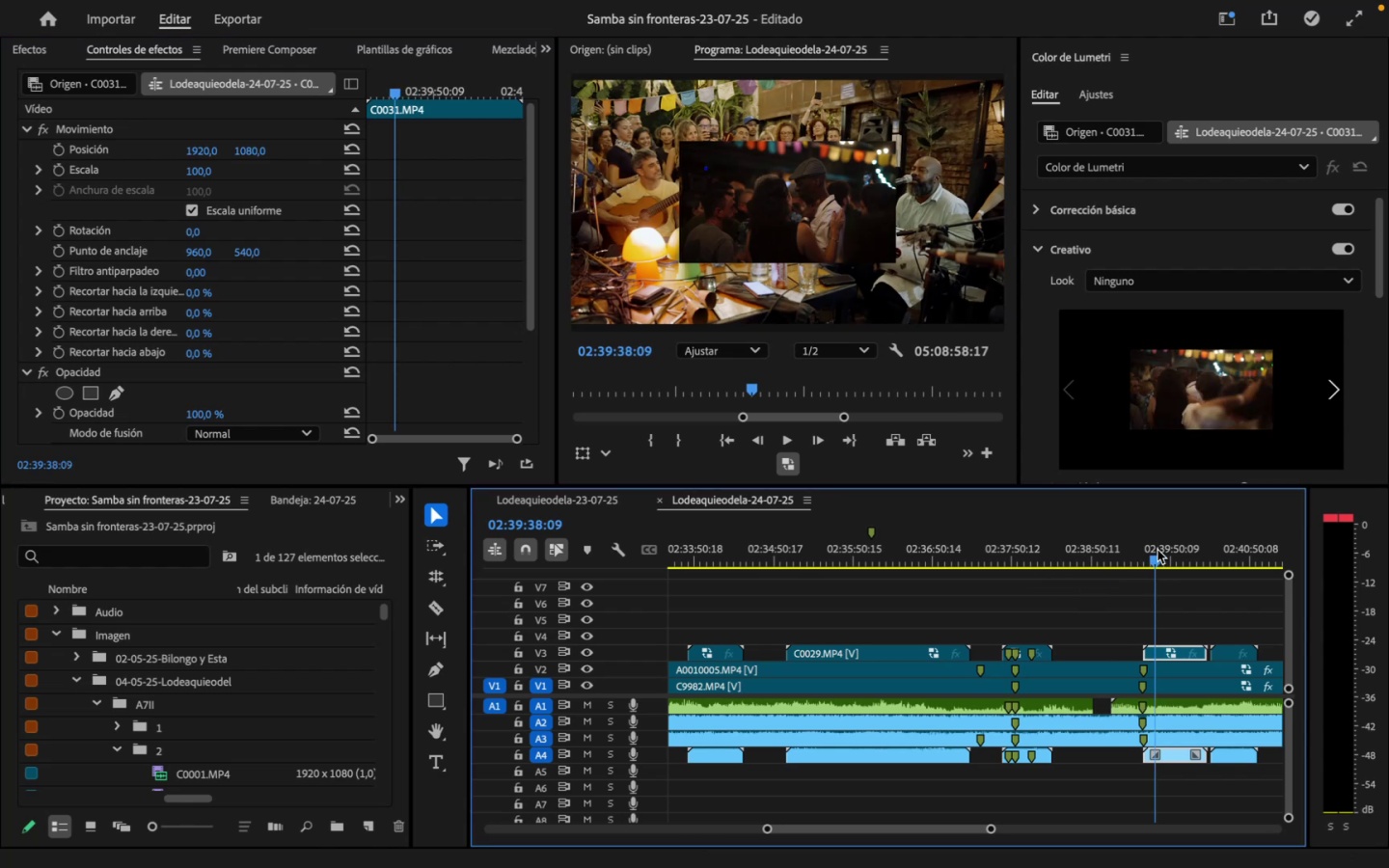 
key(Space)
 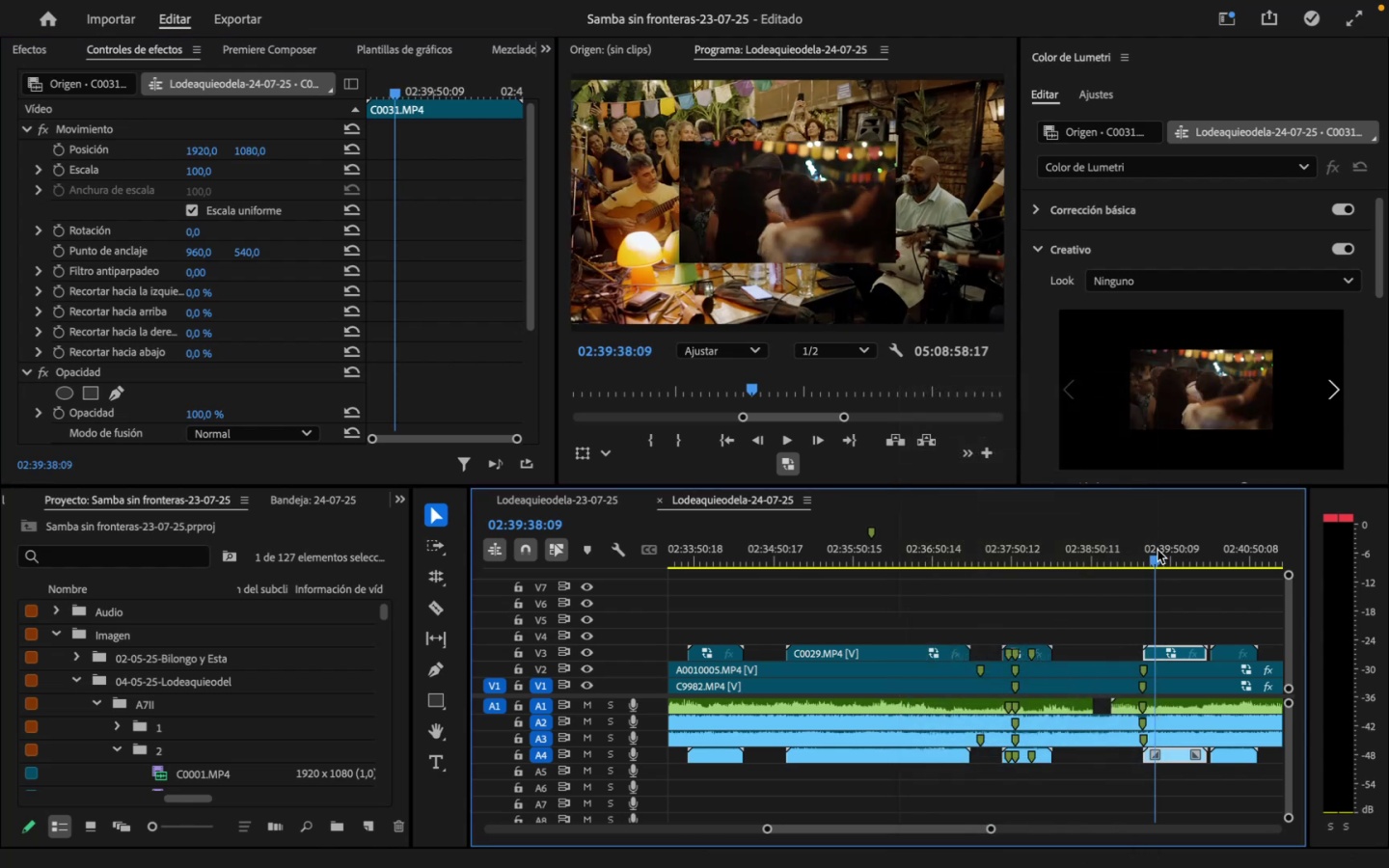 
right_click([1158, 550])
 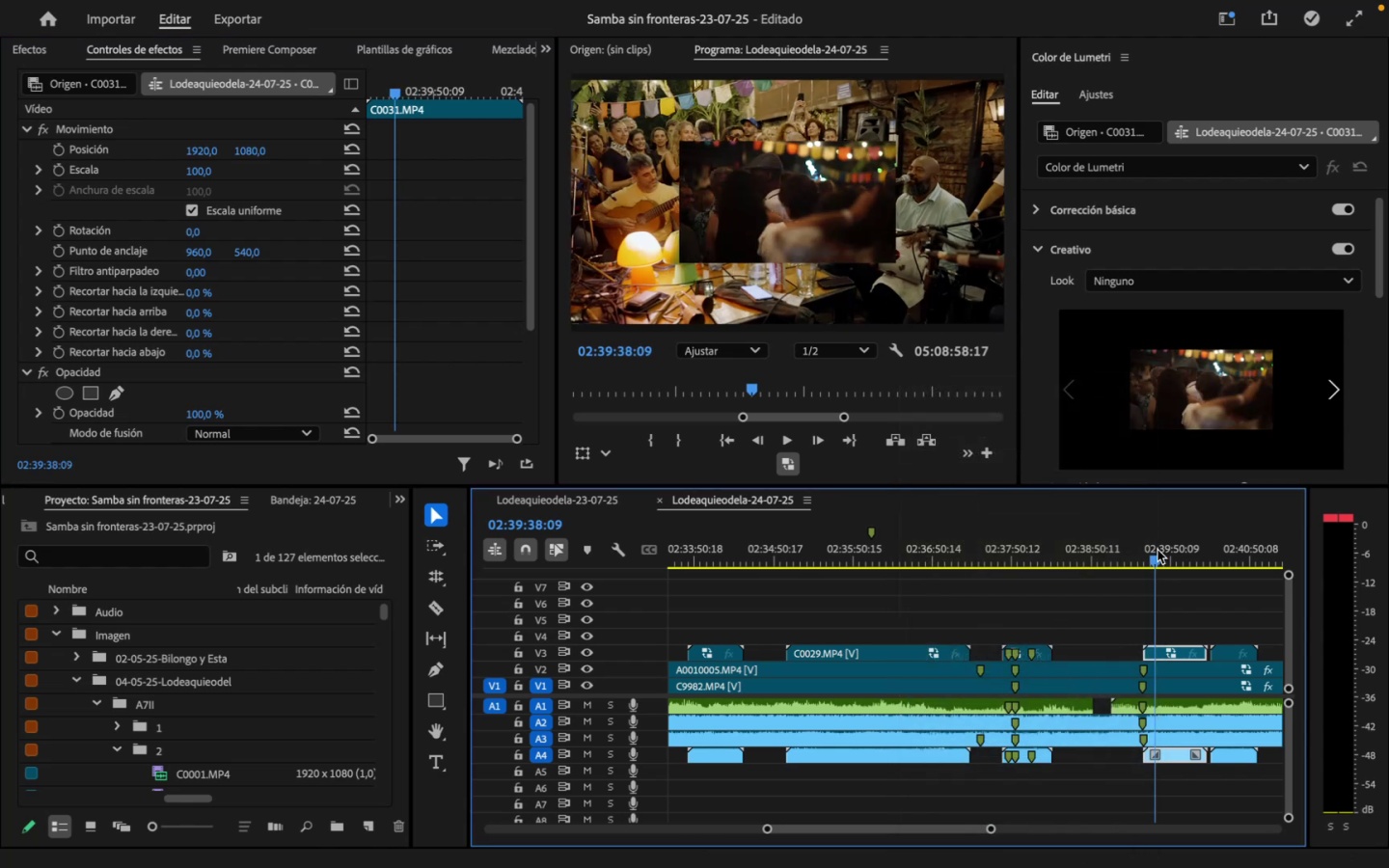 
key(Space)
 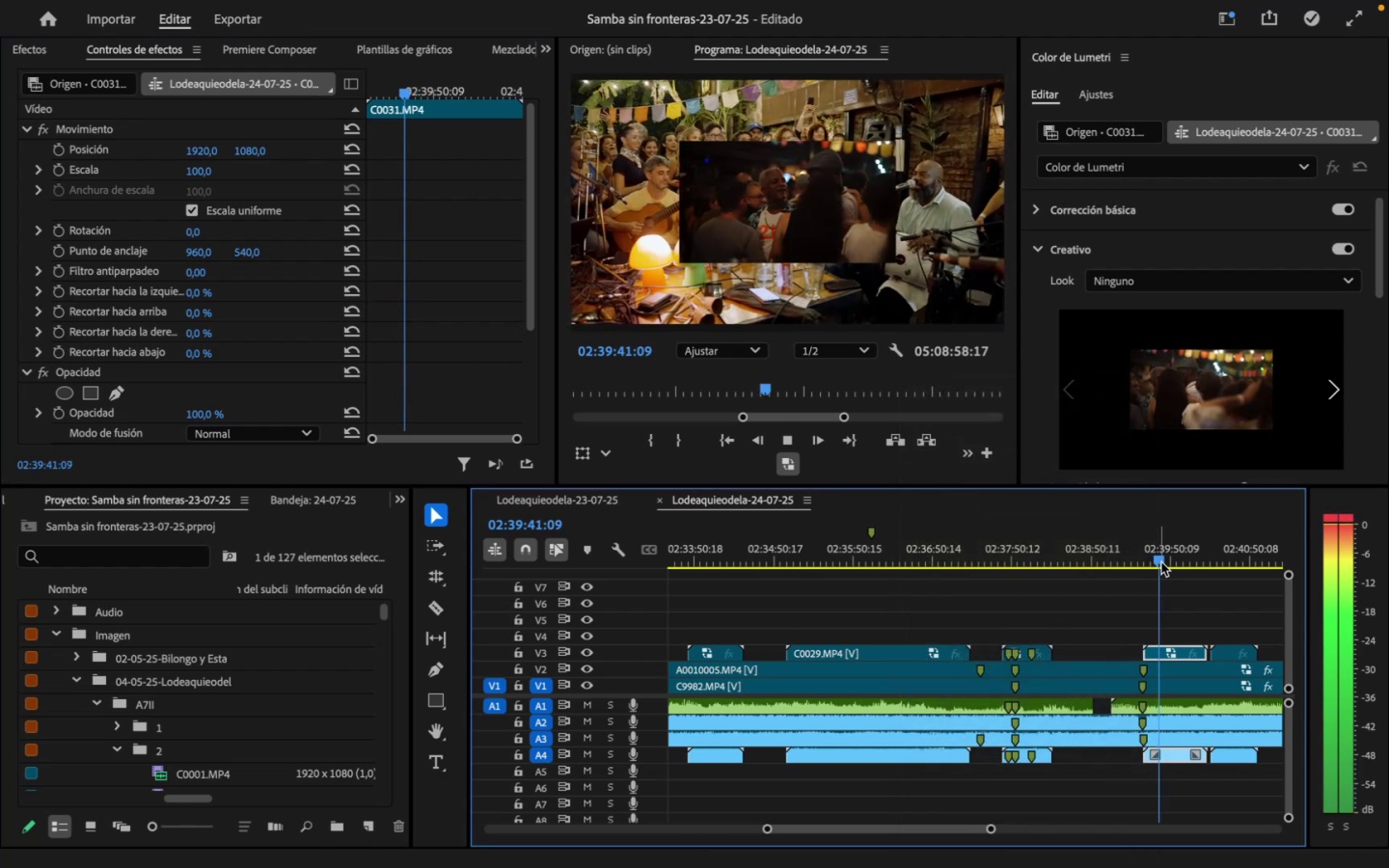 
key(Space)
 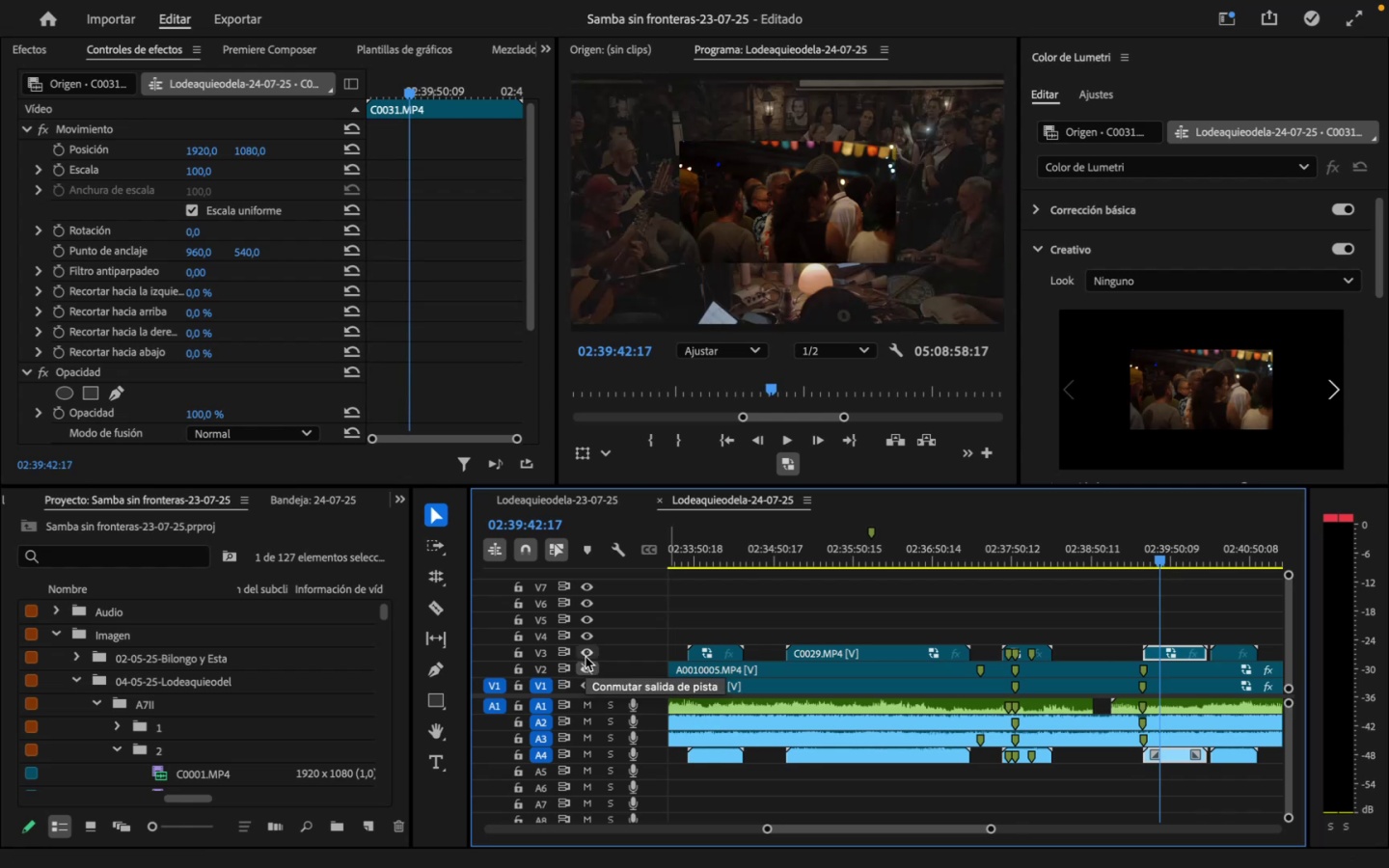 
left_click([586, 656])
 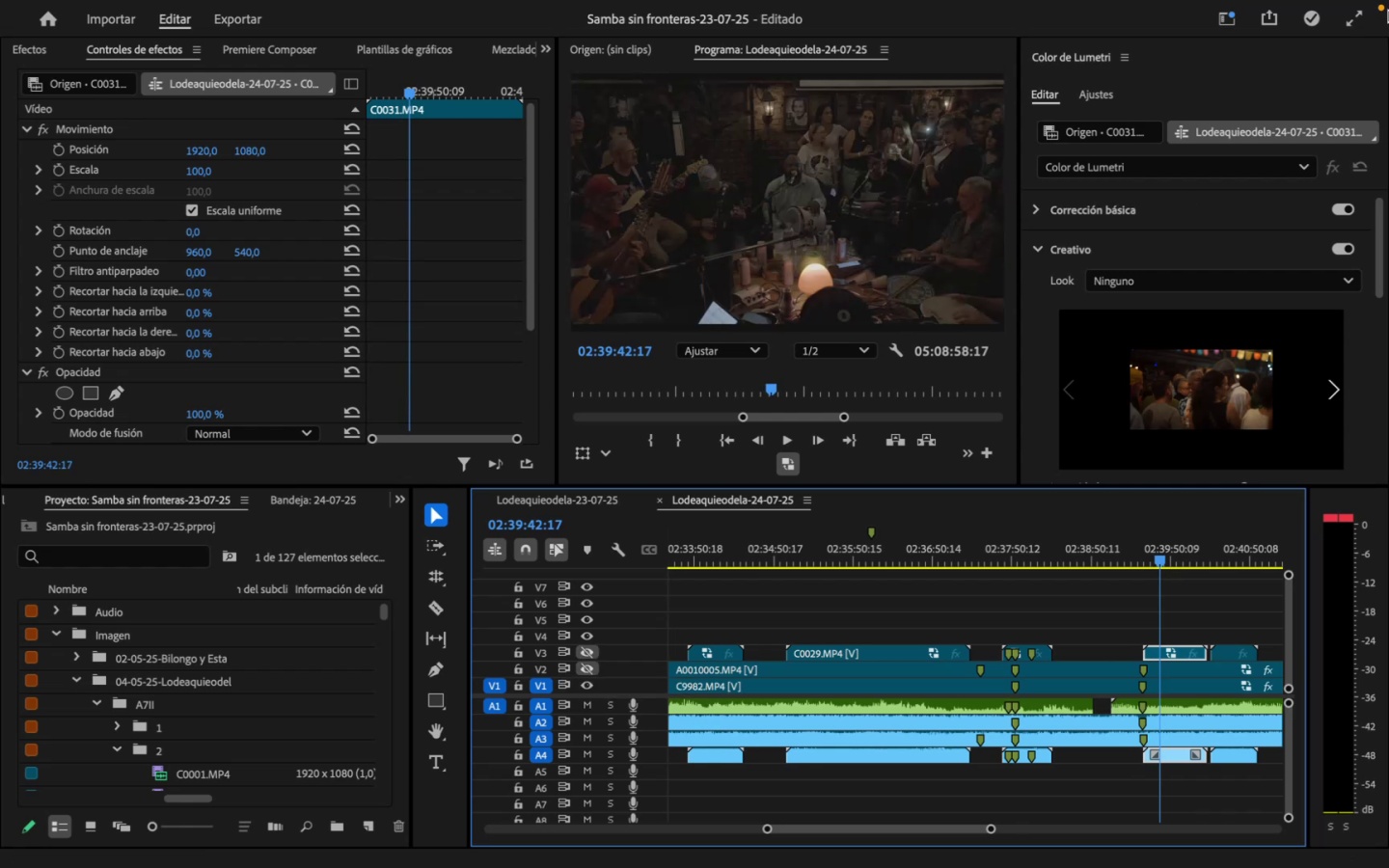 
left_click([1363, 15])
 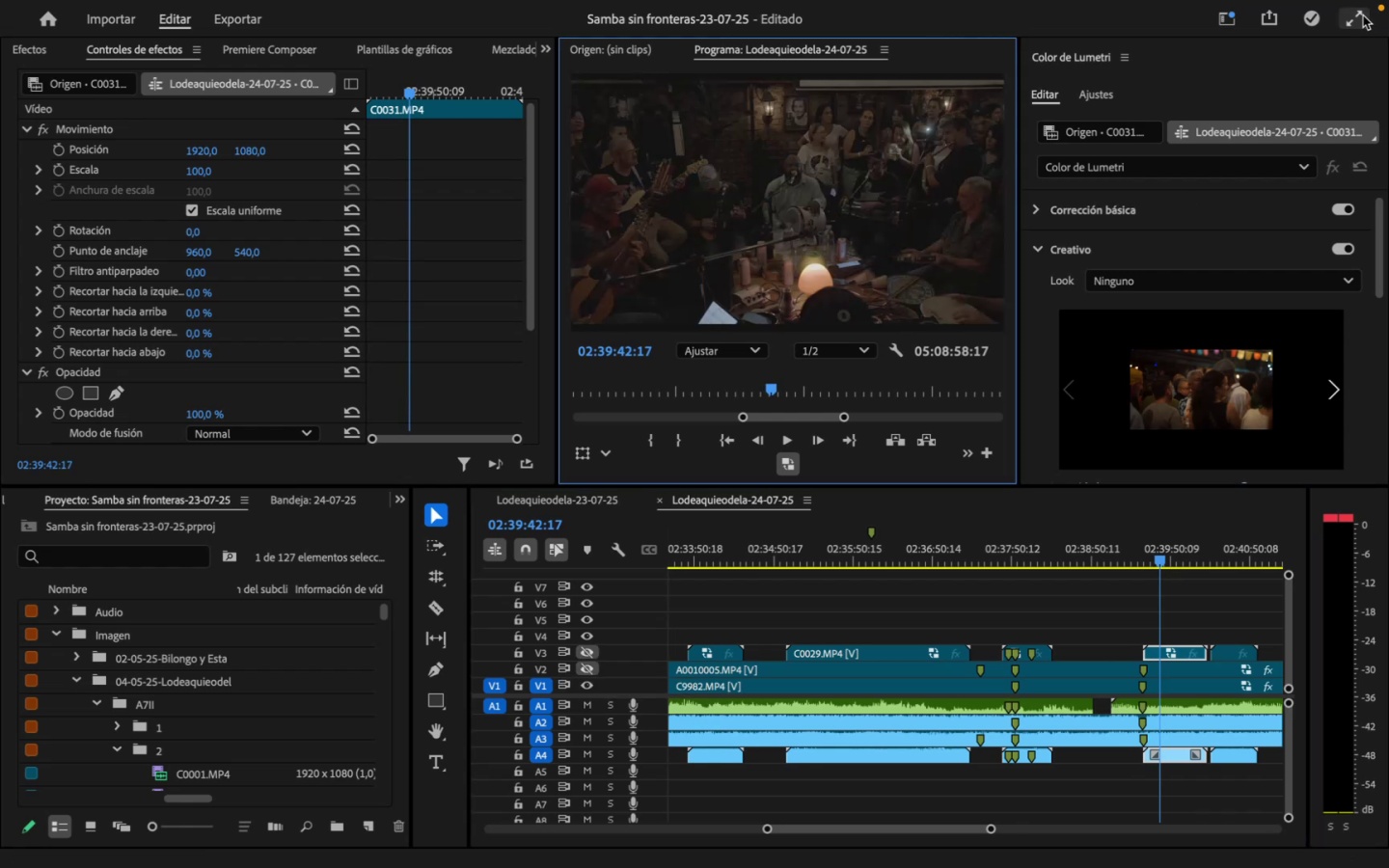 
key(Space)
 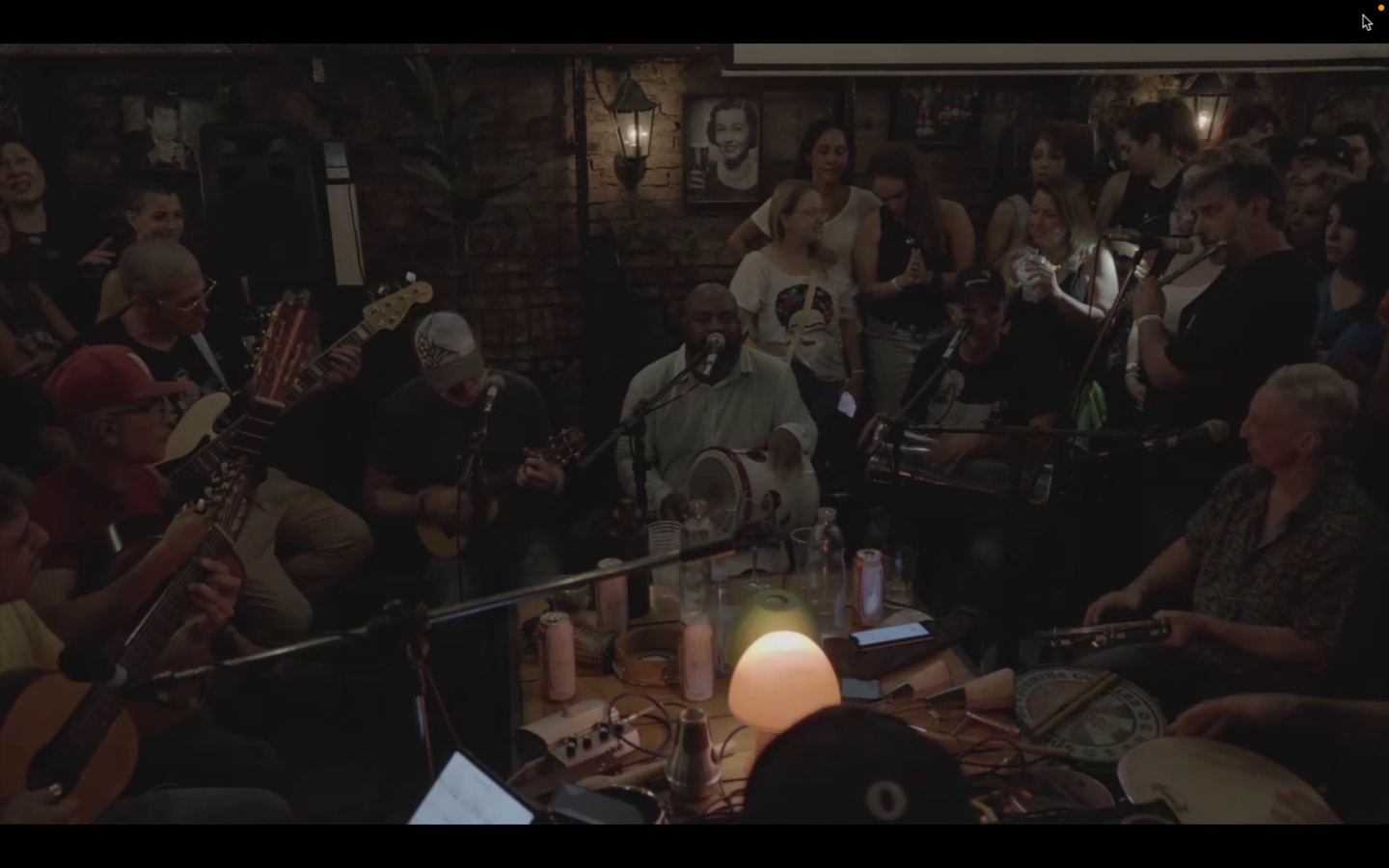 
key(Space)
 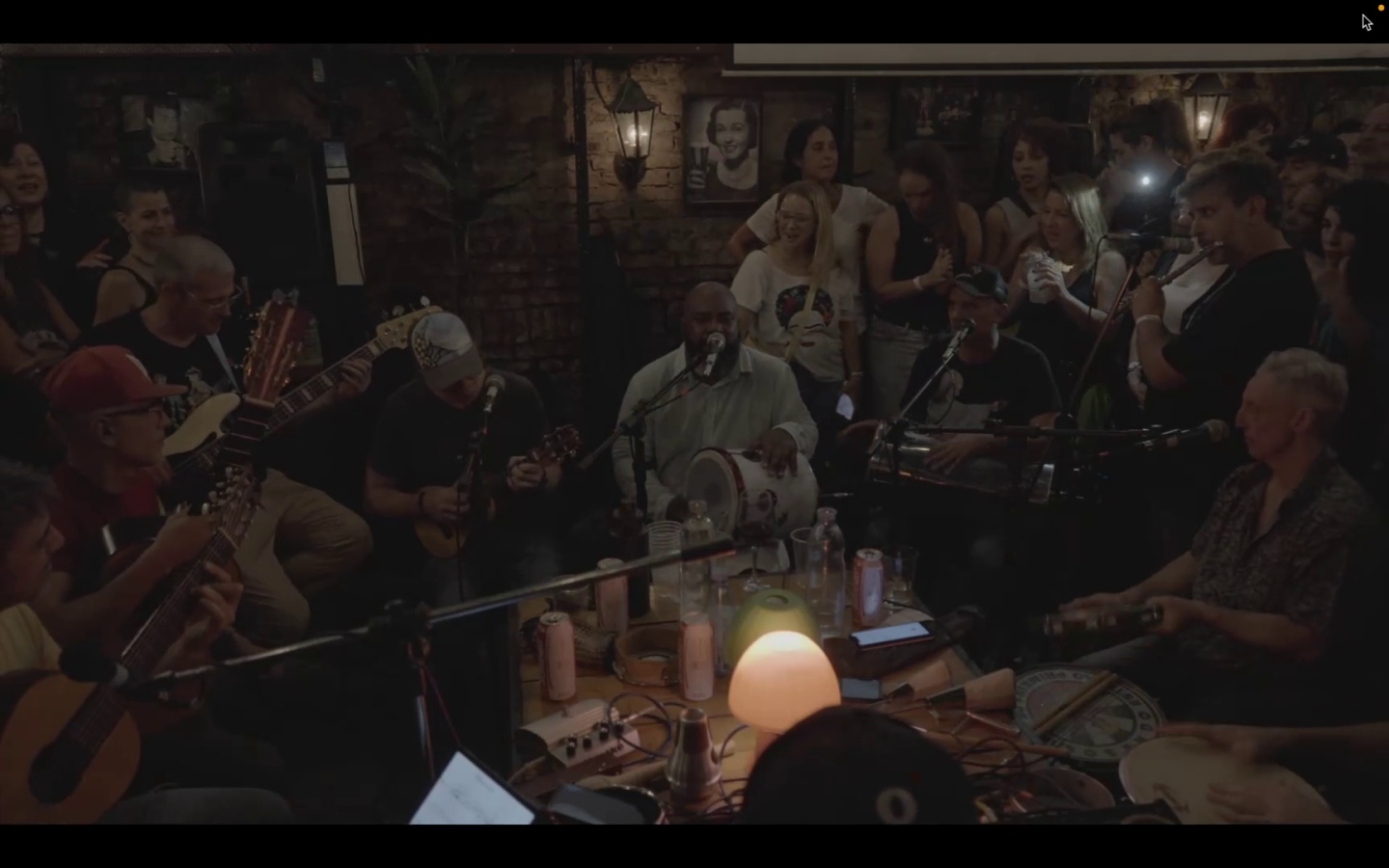 
key(Escape)
 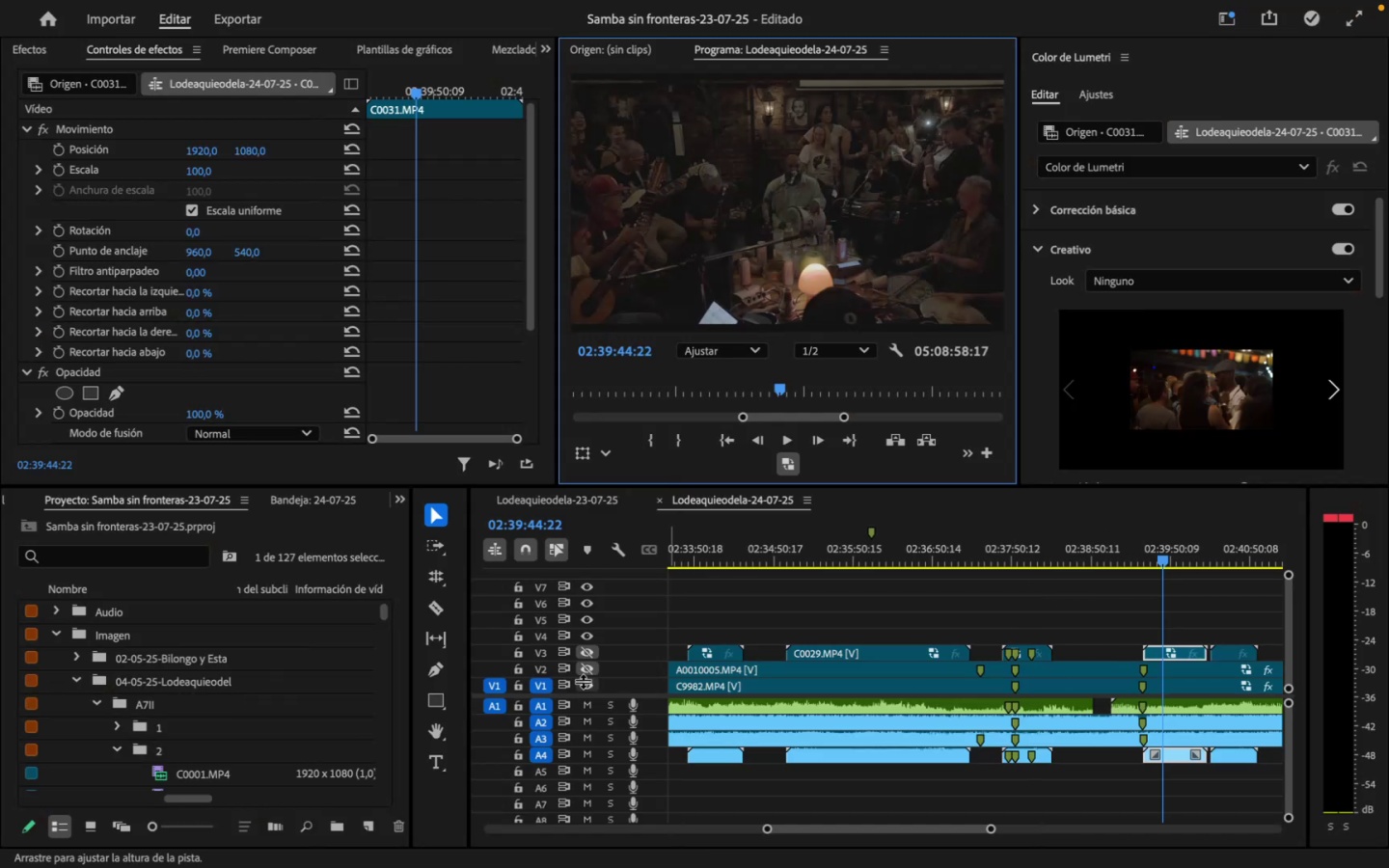 
left_click([588, 652])
 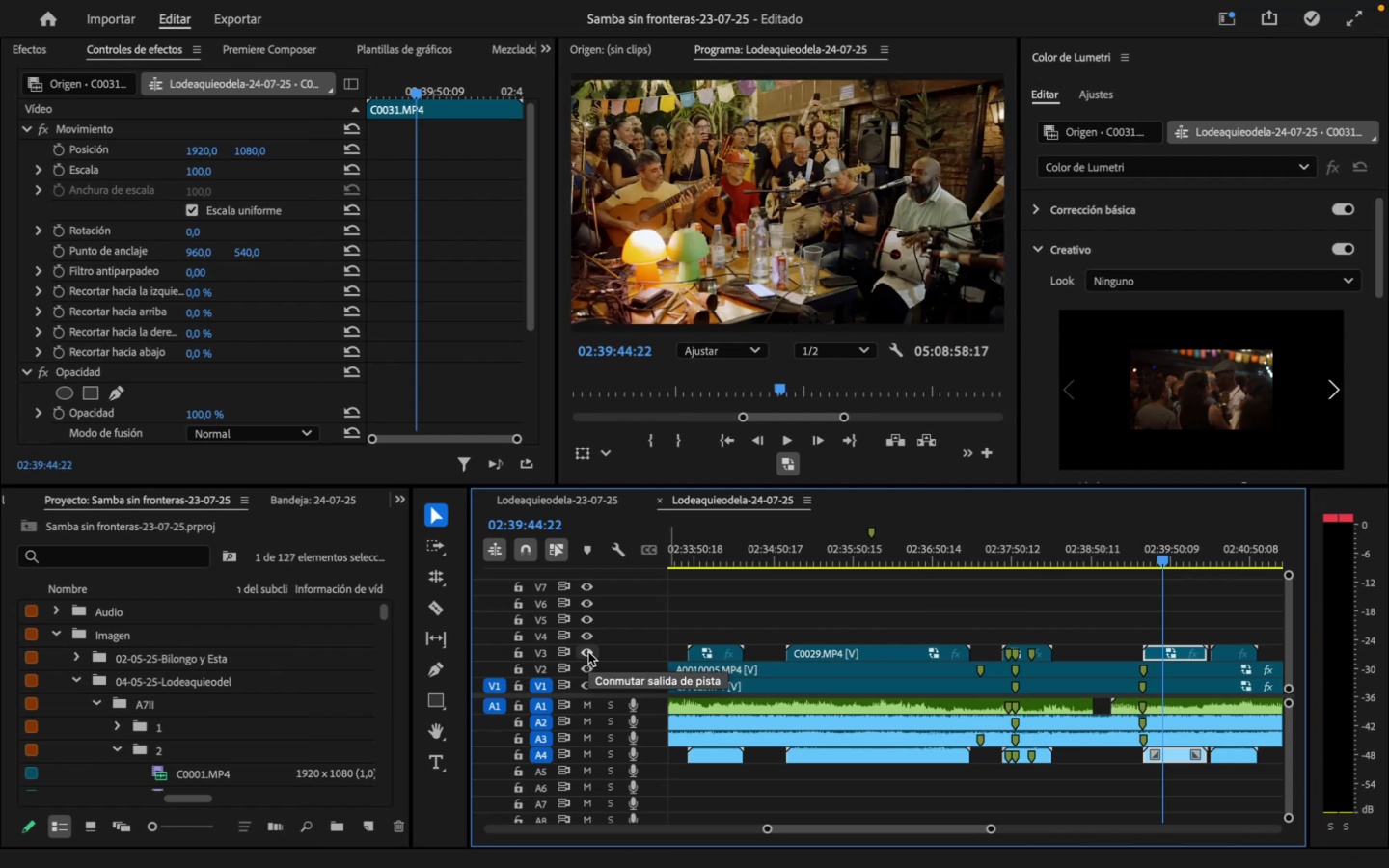 
key(Space)
 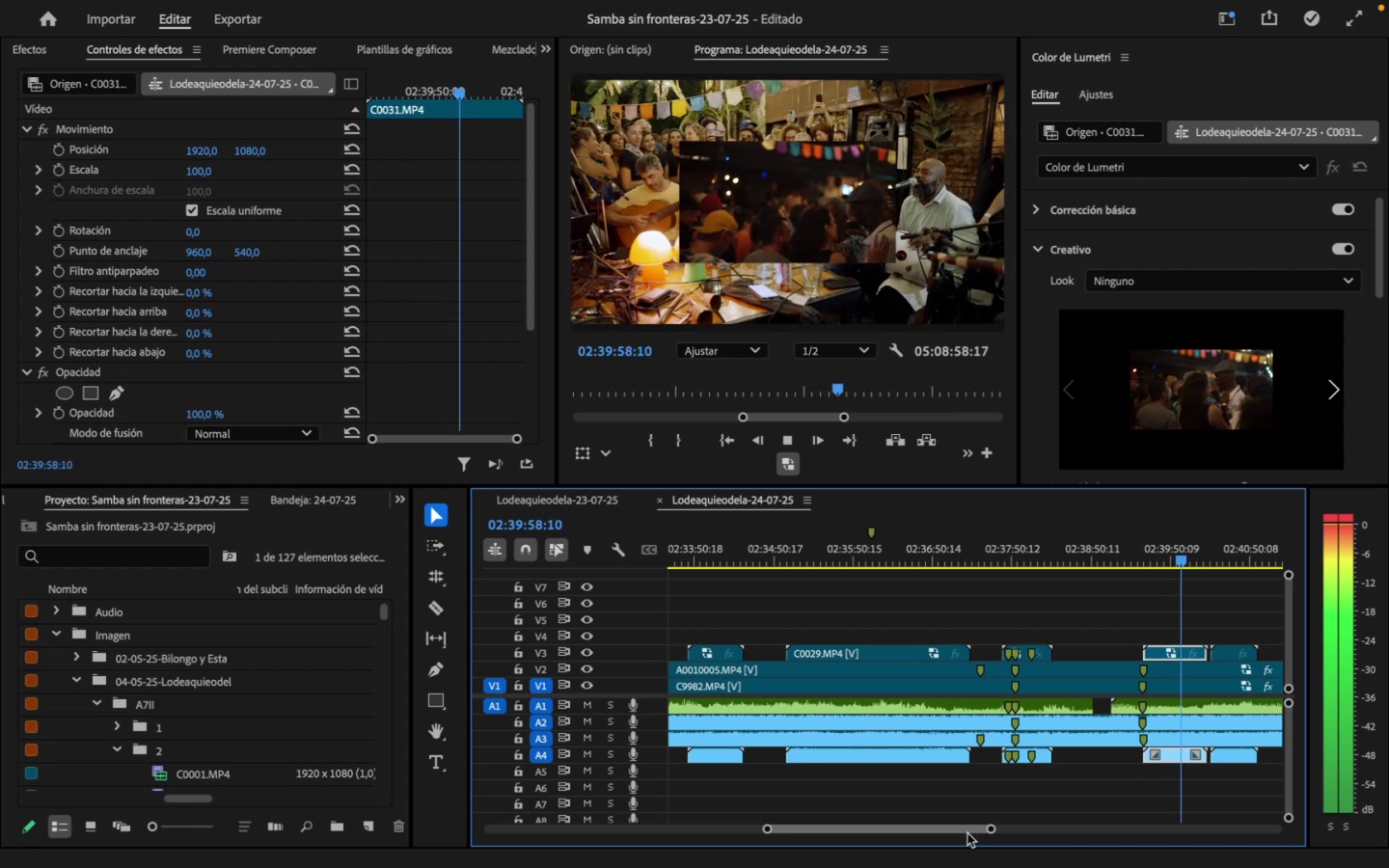 
wait(18.88)
 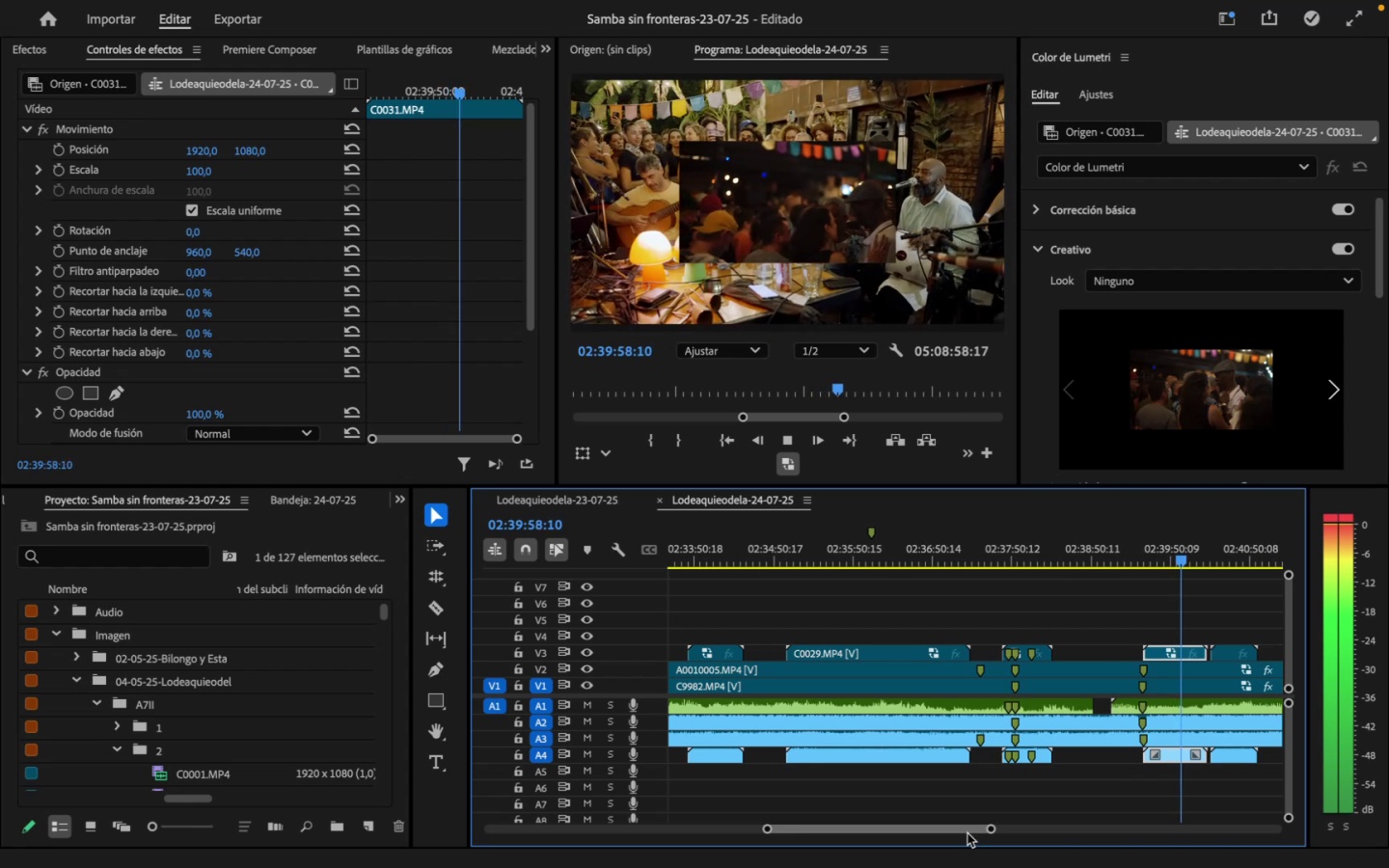 
key(Space)
 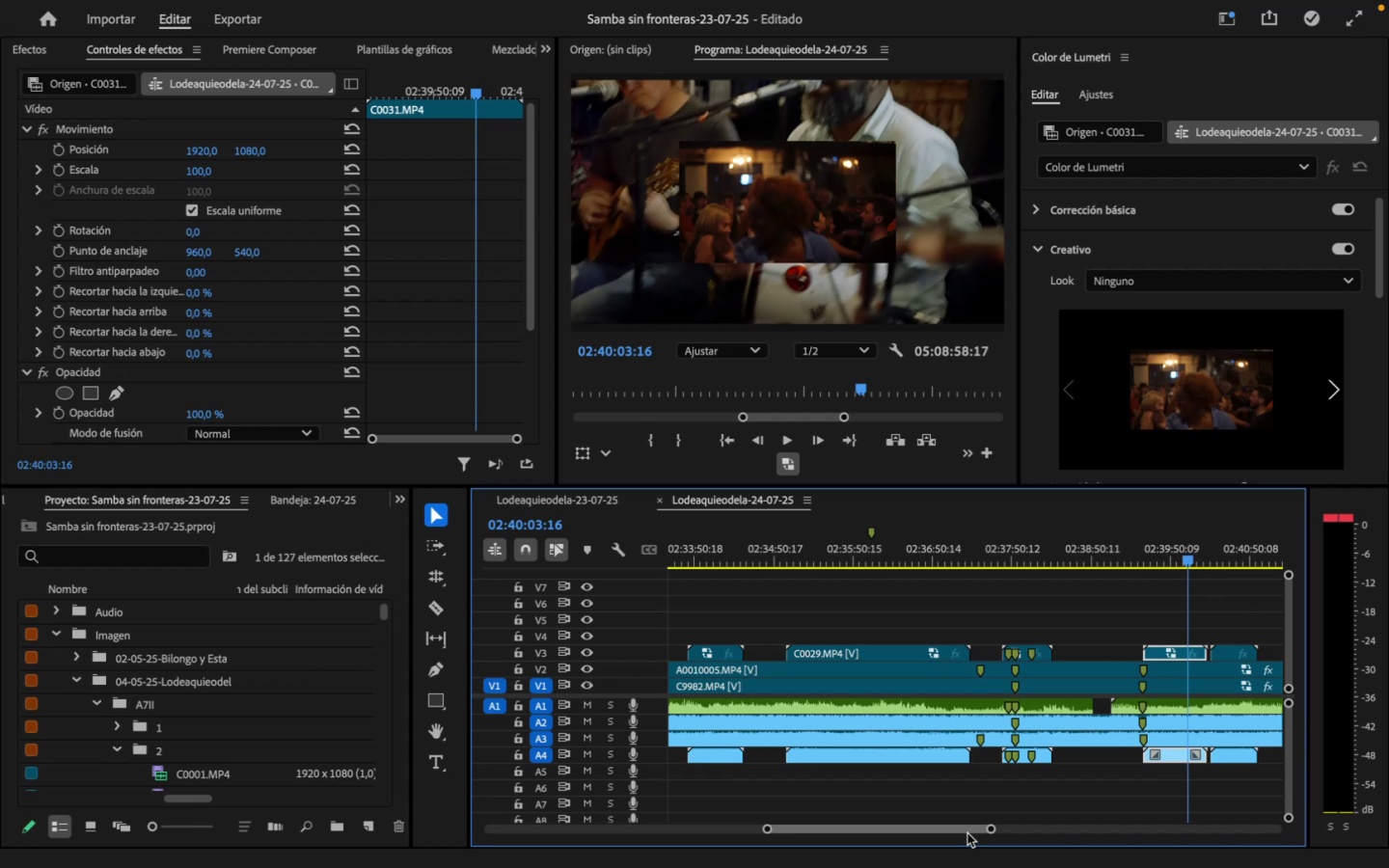 
wait(32.24)
 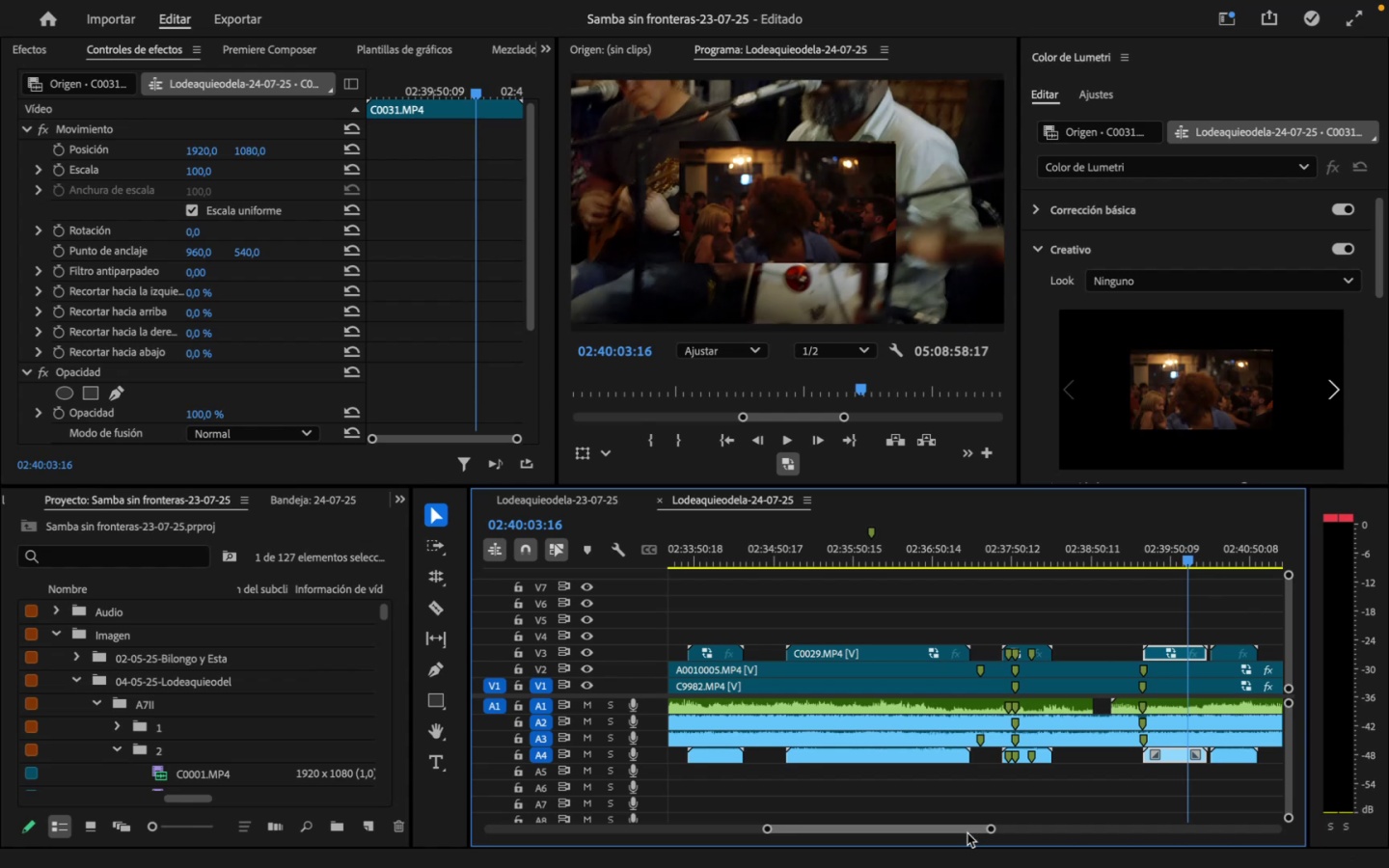 
key(Space)
 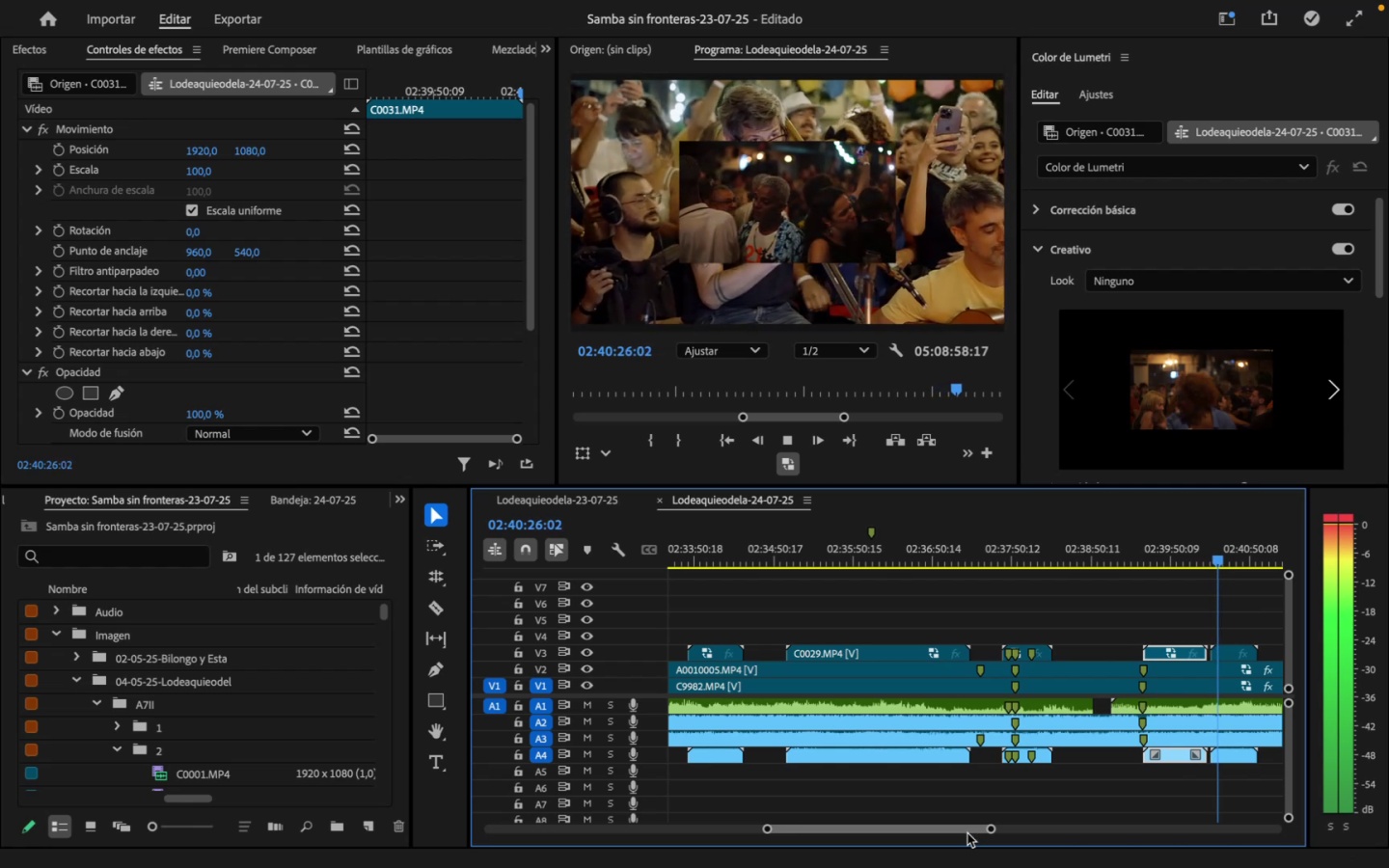 
wait(27.87)
 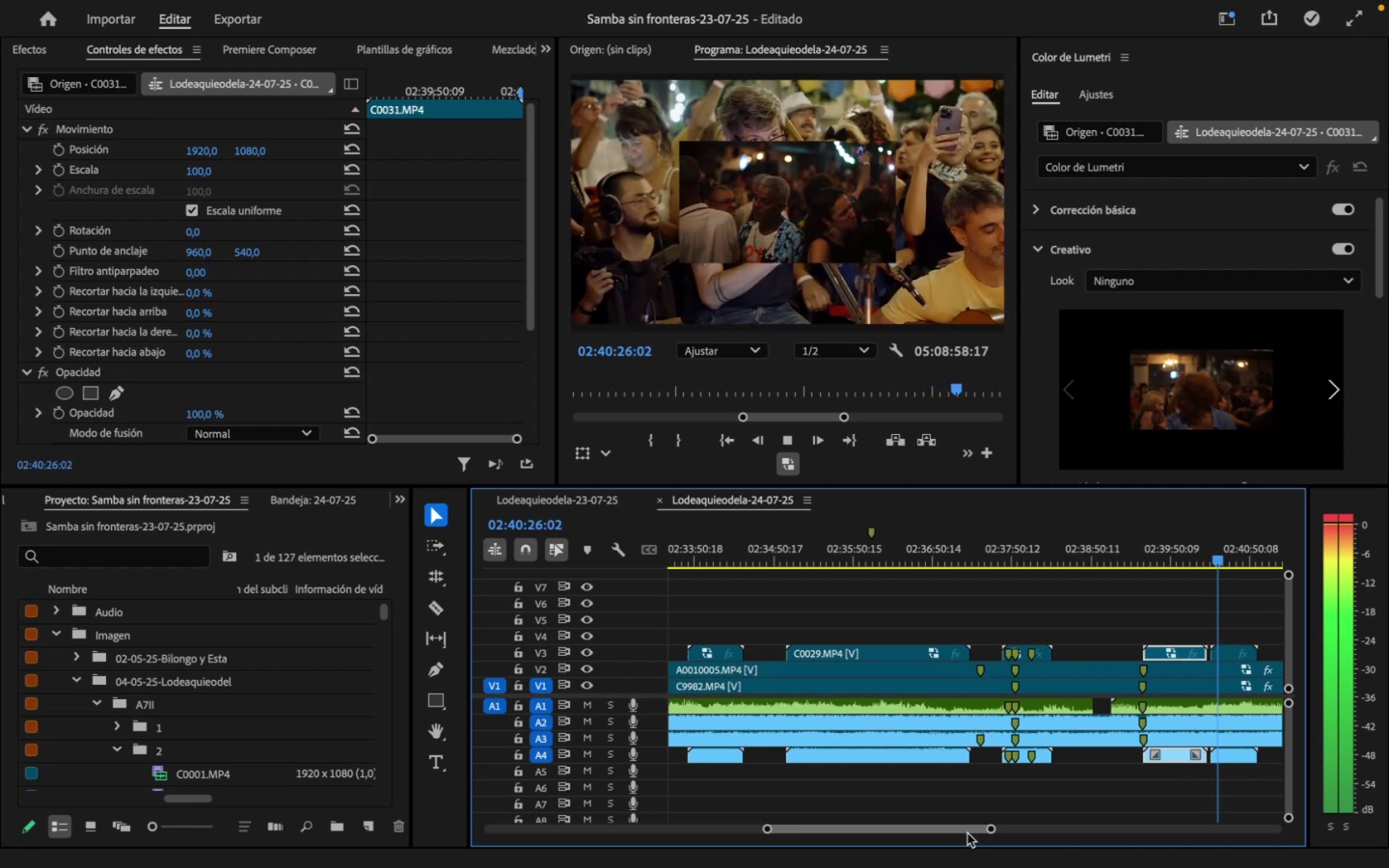 
left_click_drag(start_coordinate=[960, 827], to_coordinate=[969, 830])
 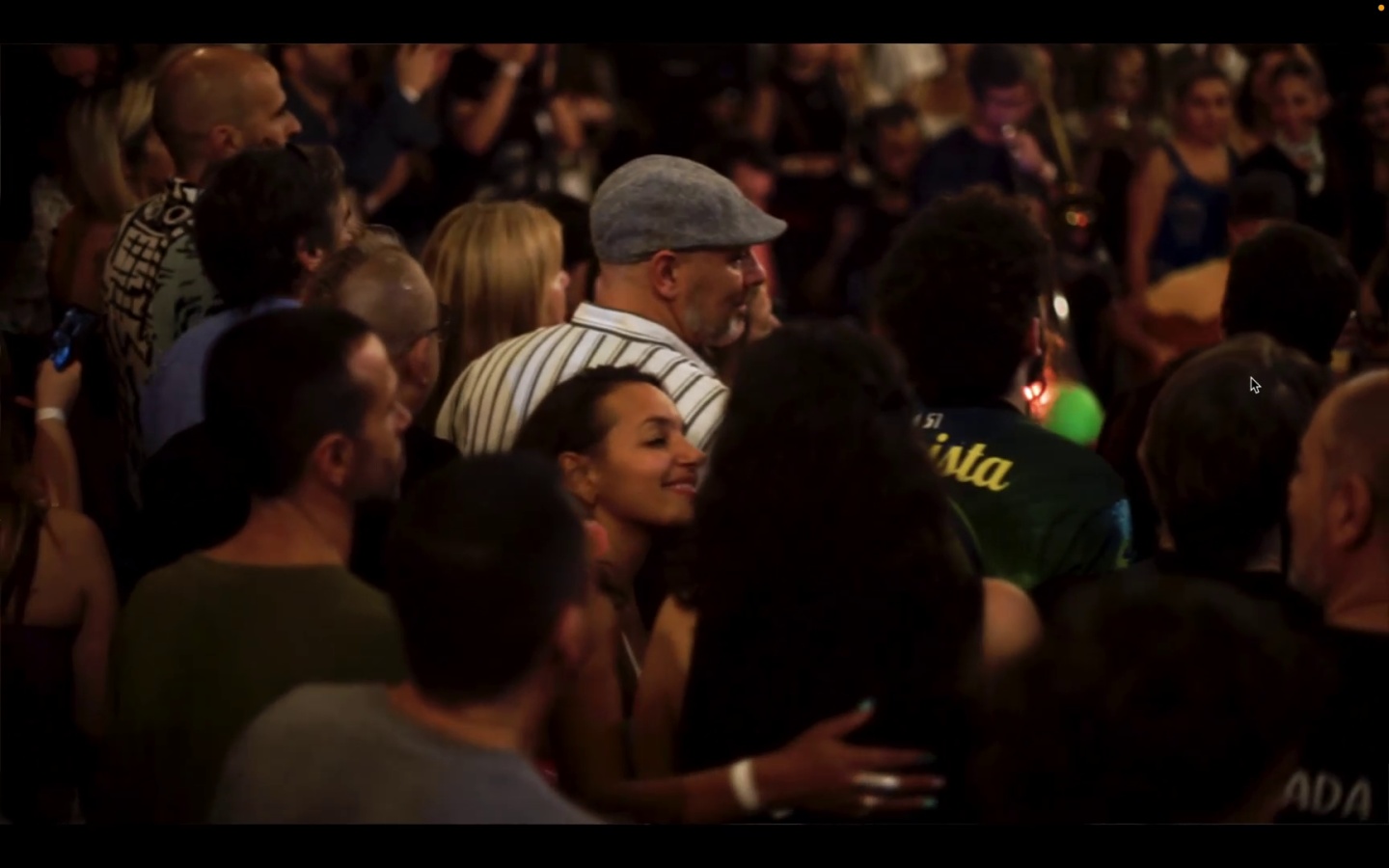 
wait(72.76)
 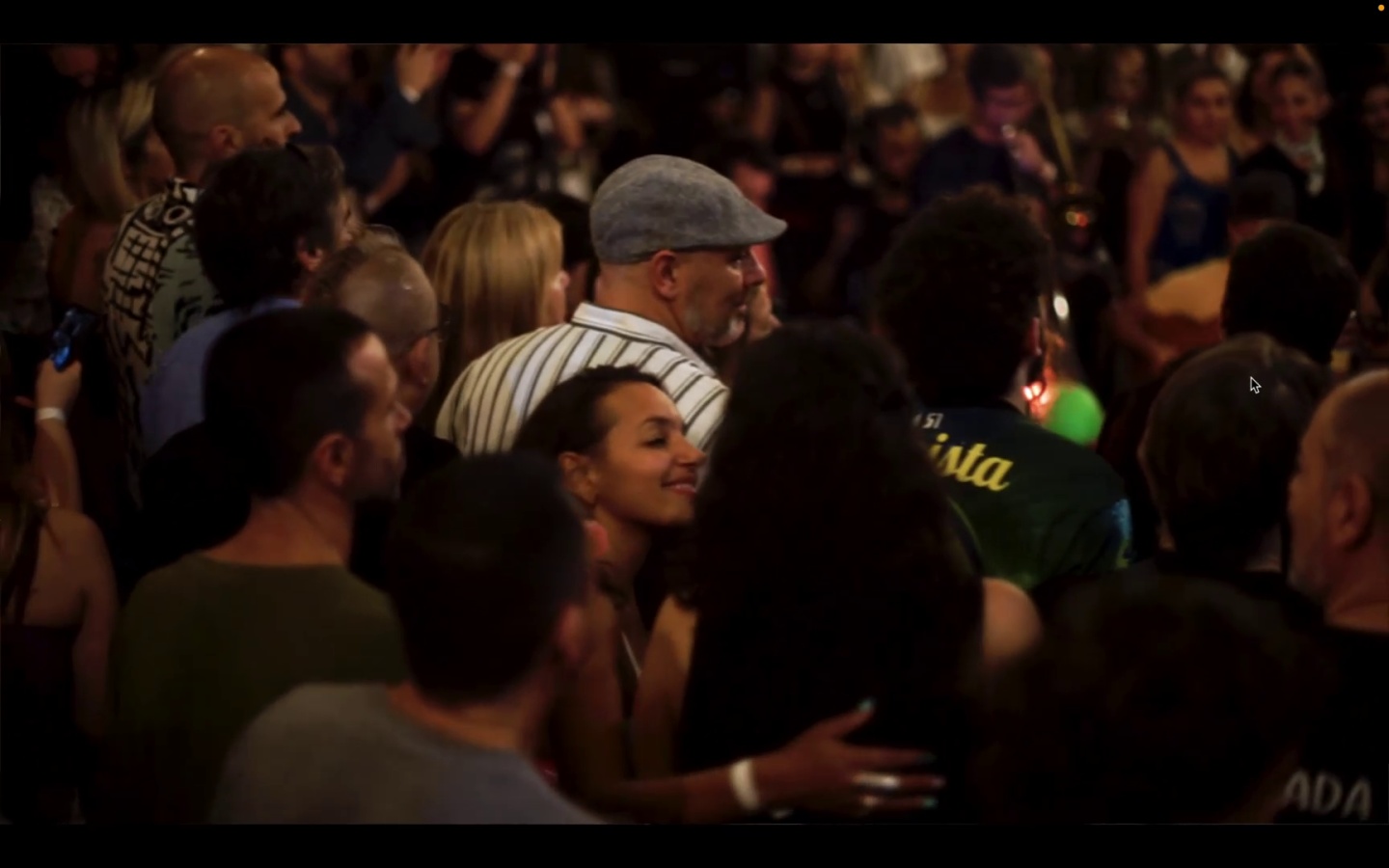 
key(Space)
 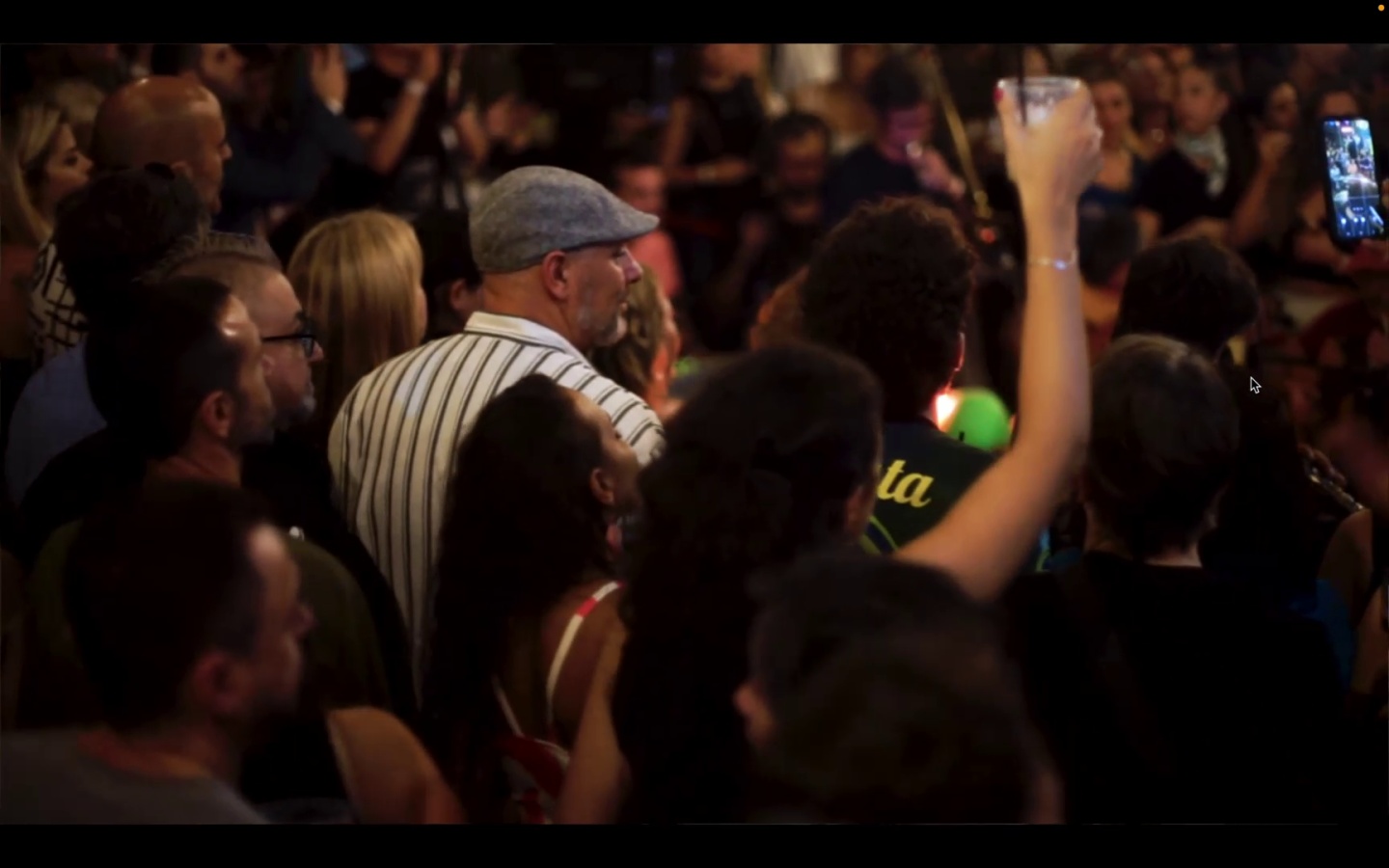 
key(Escape)
 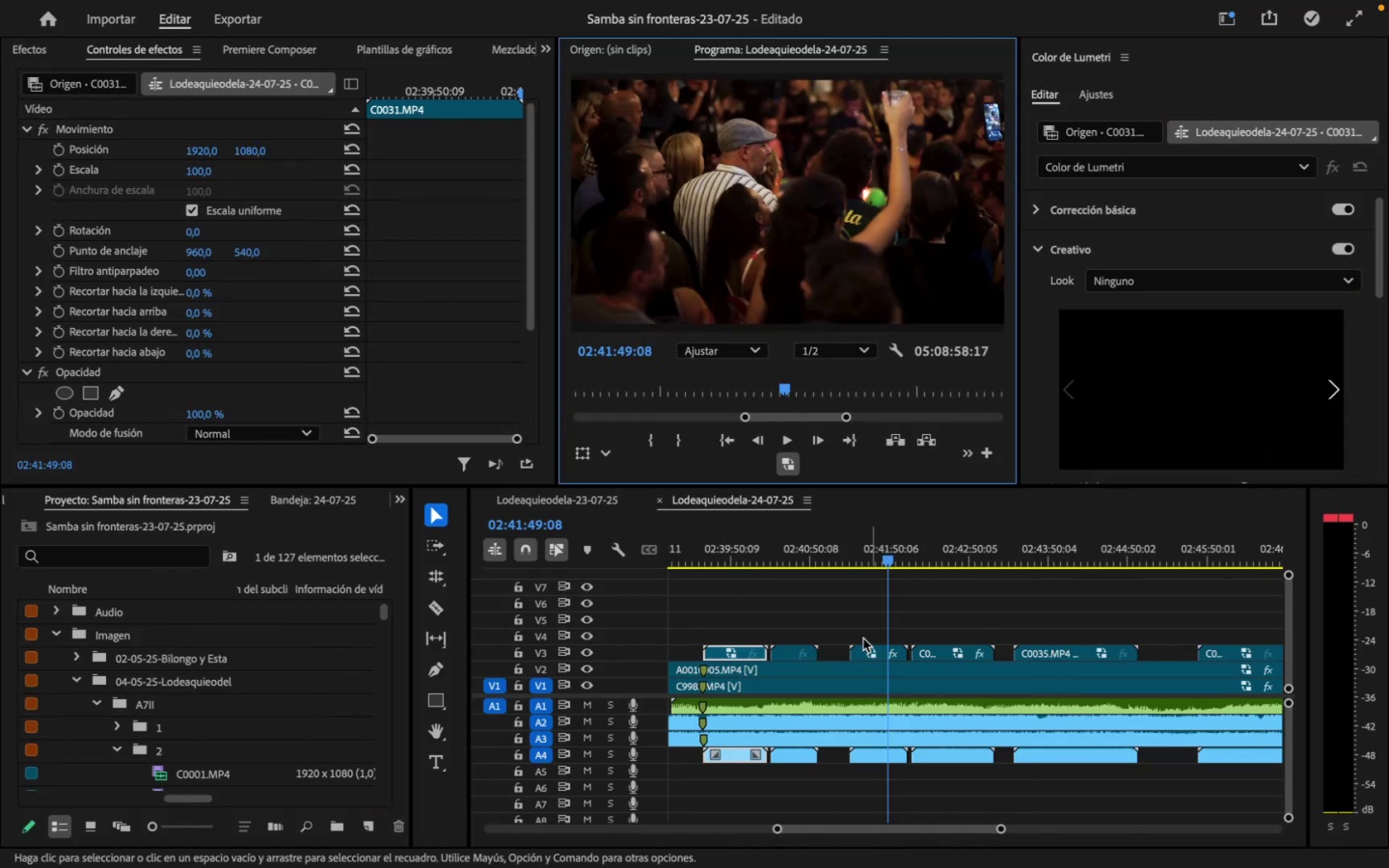 
left_click([866, 656])
 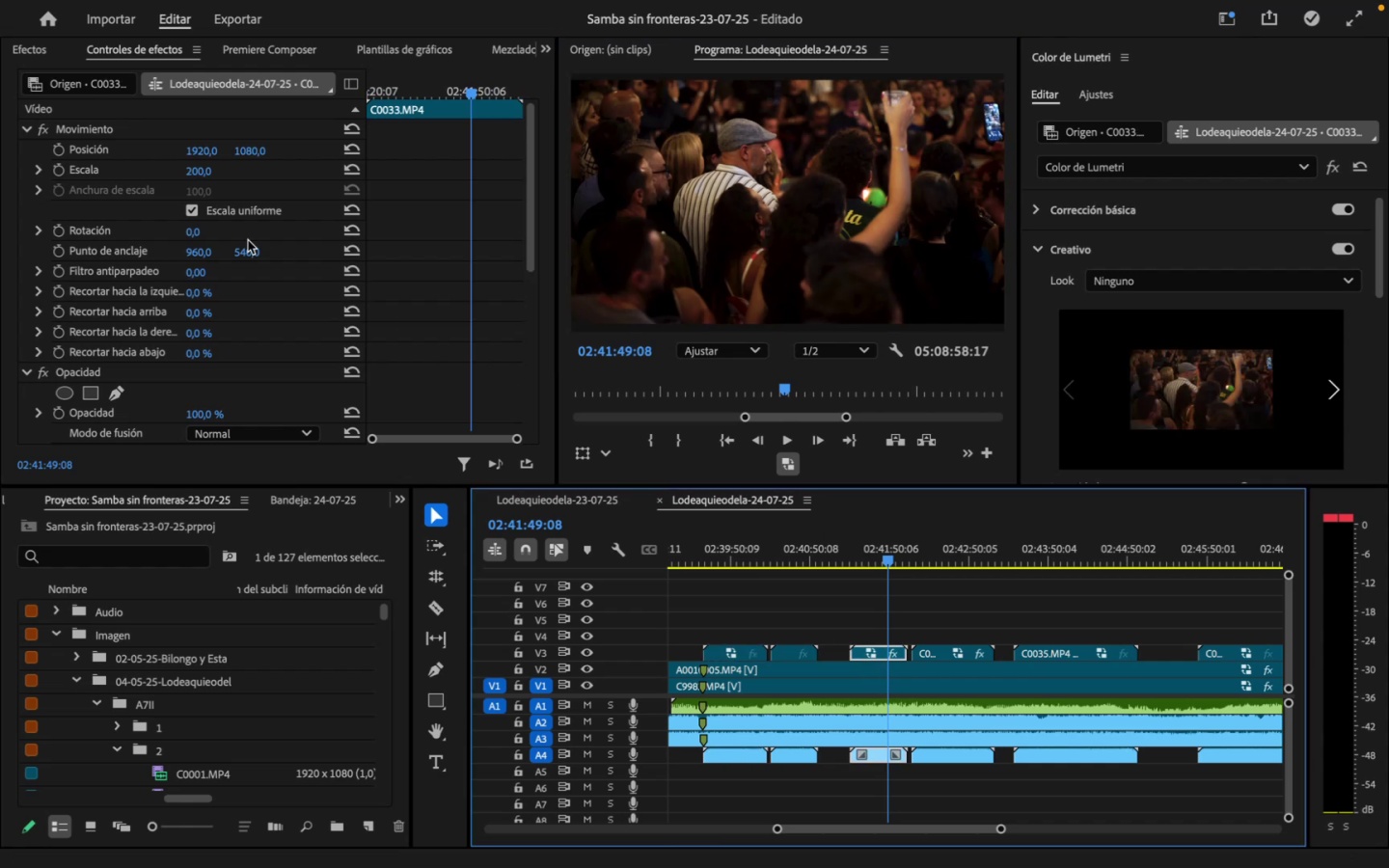 
left_click([205, 172])
 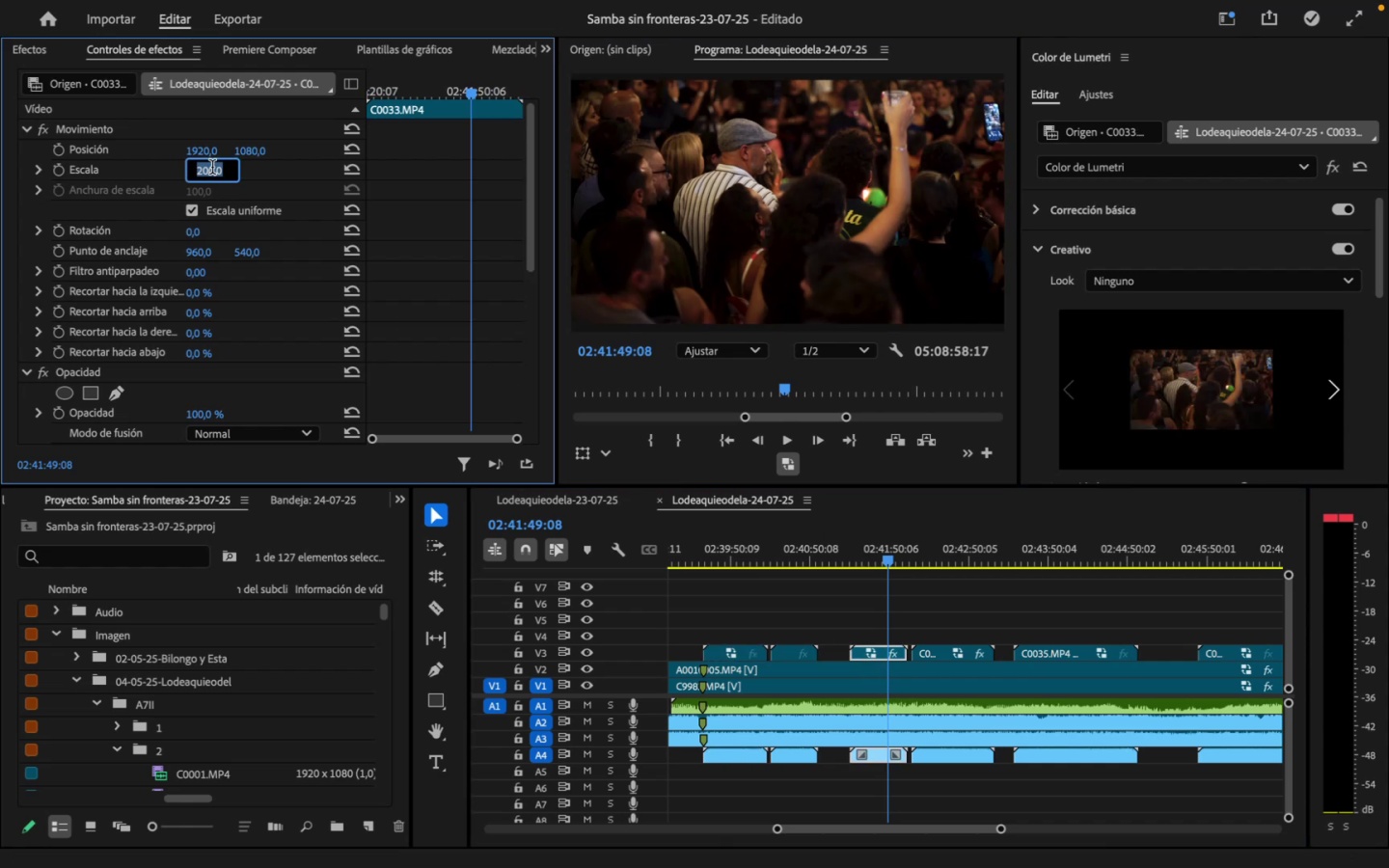 
type(100)
 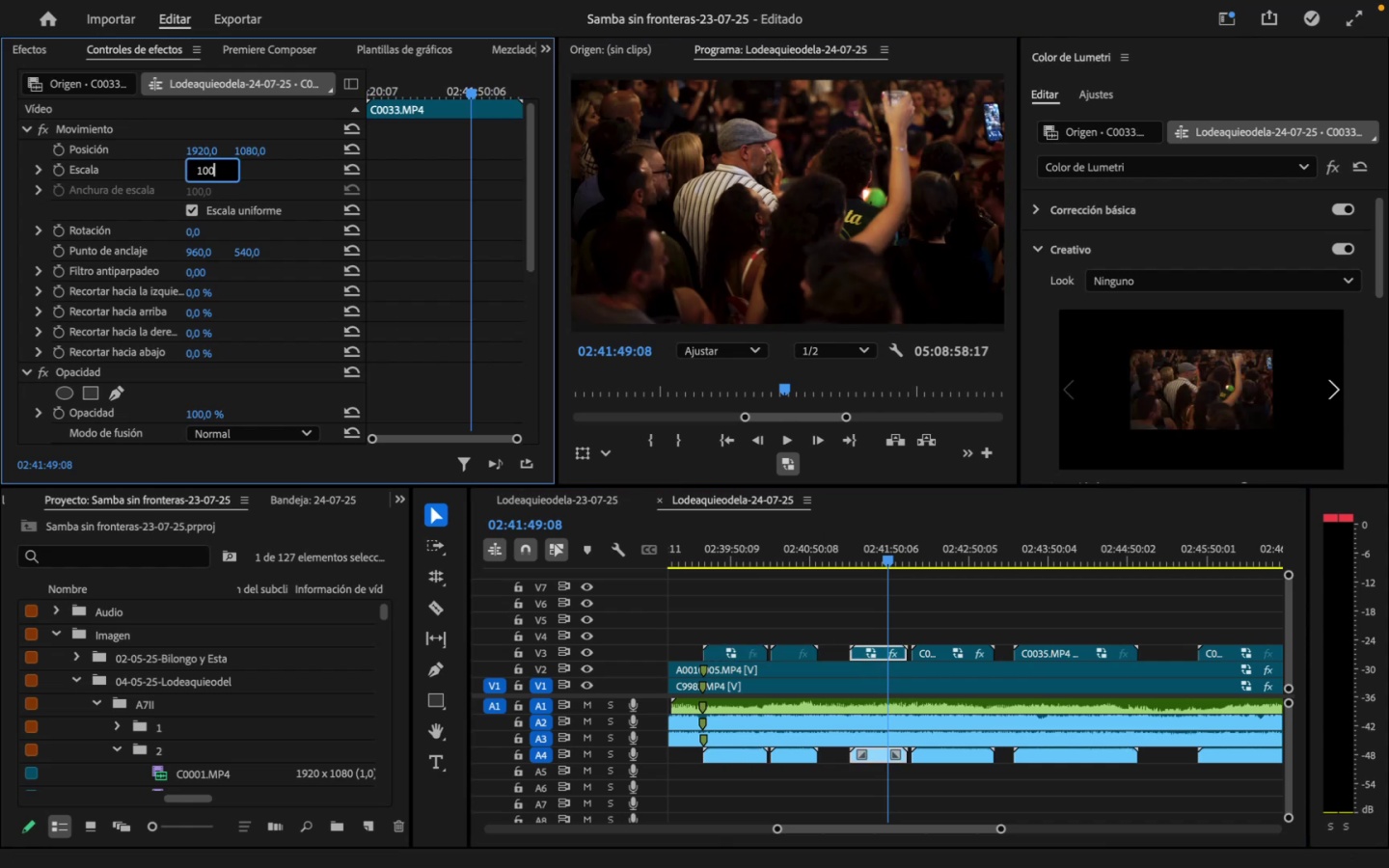 
key(Enter)
 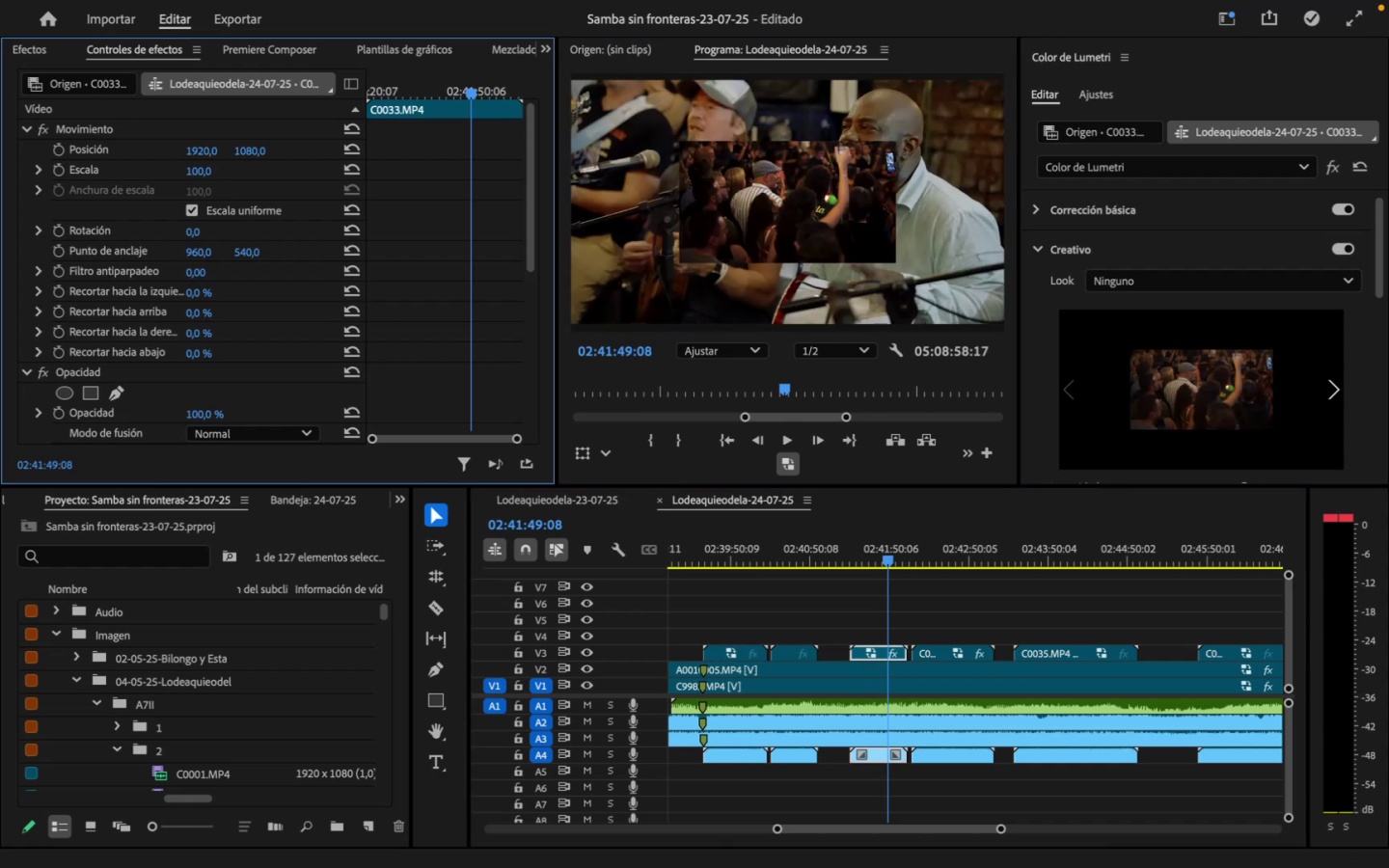 
key(Space)
 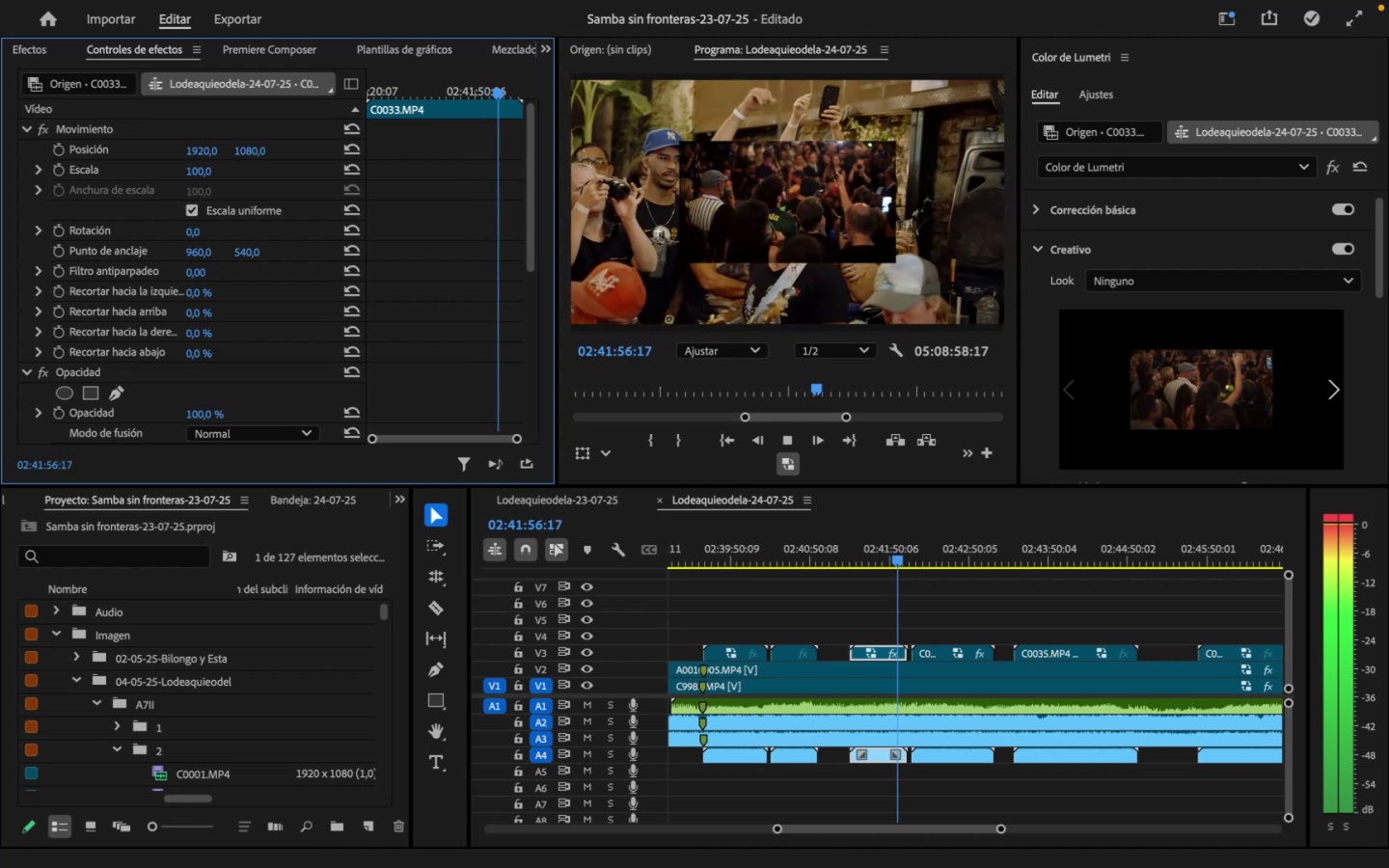 
wait(12.77)
 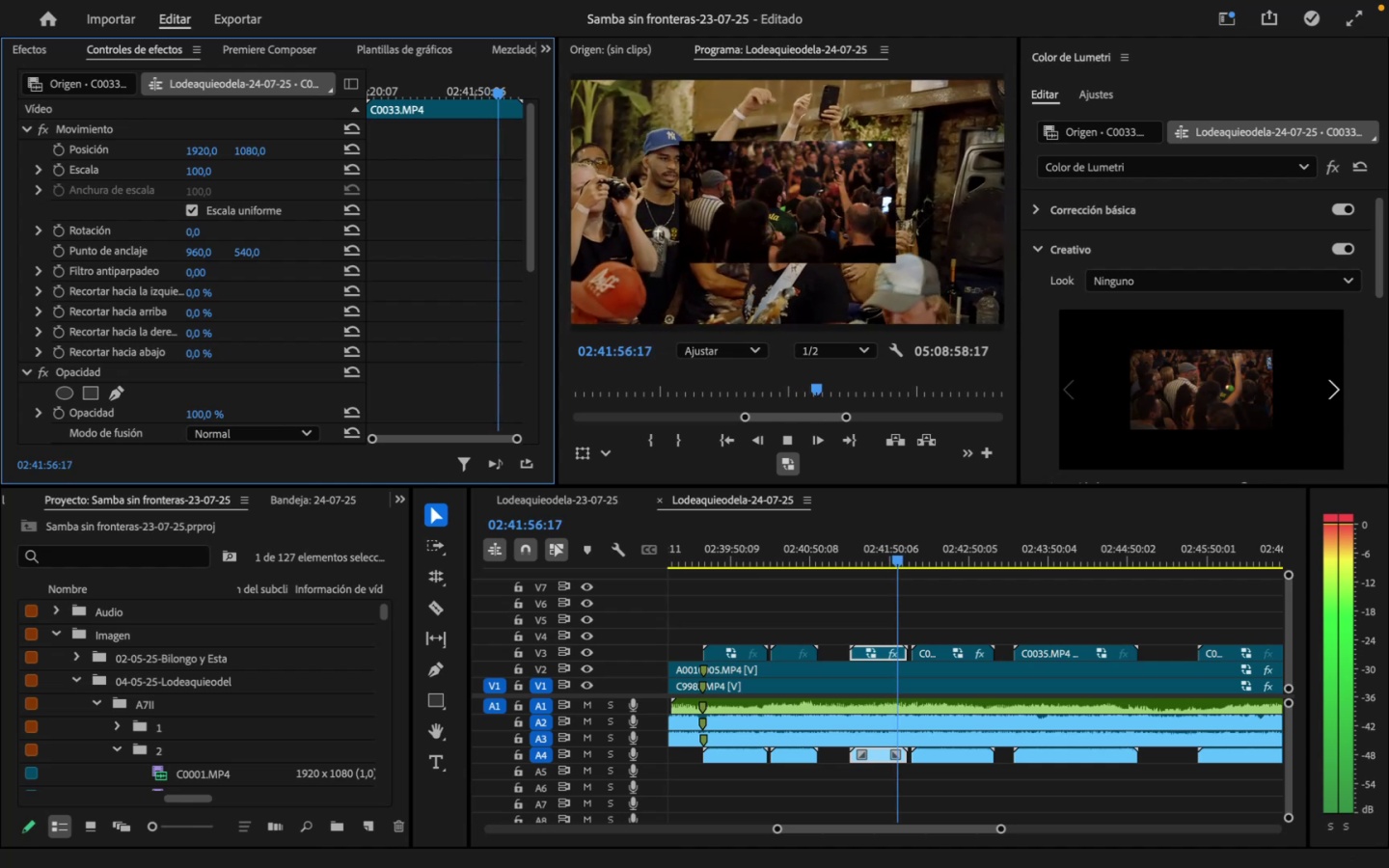 
type( jj )
 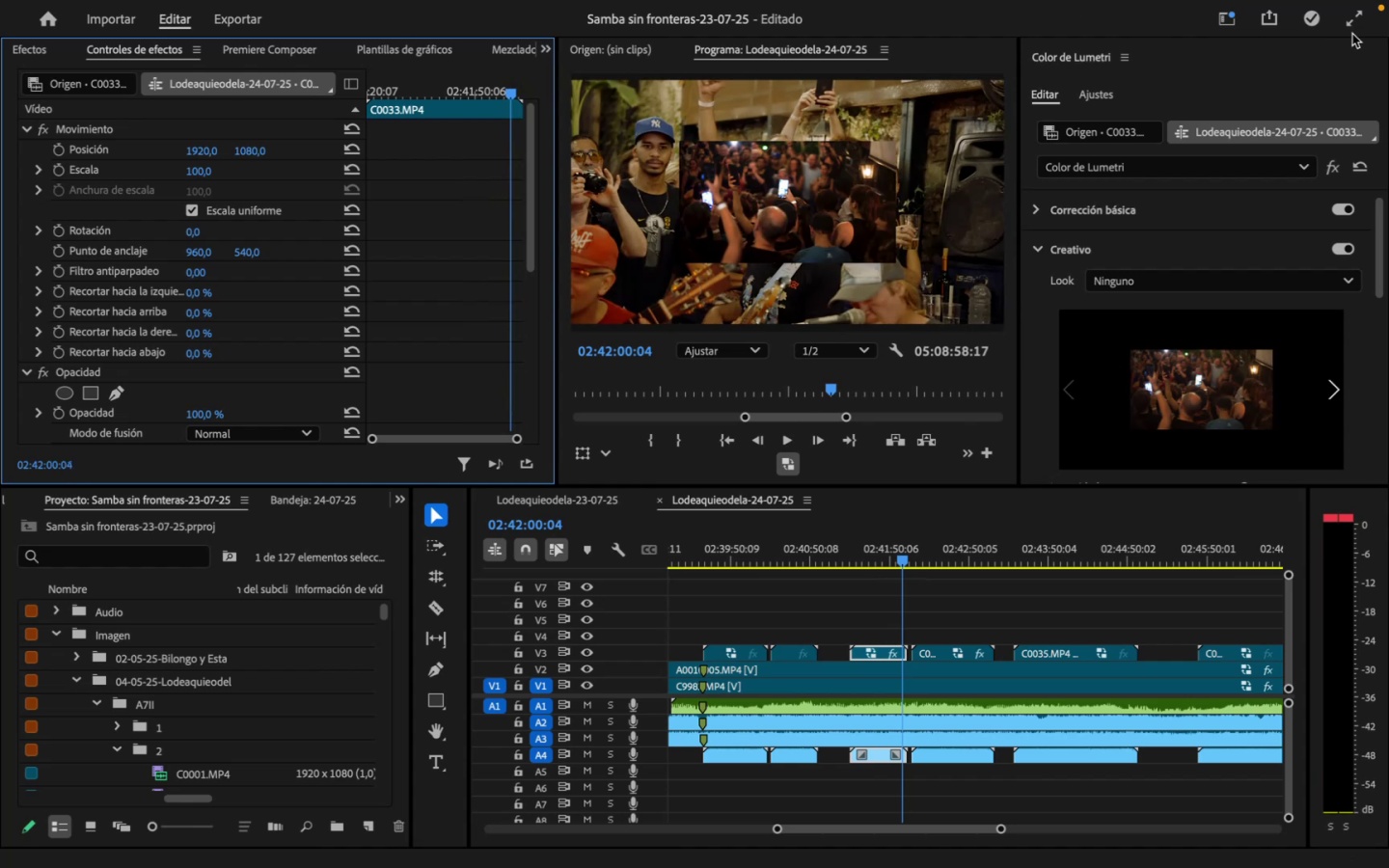 
left_click([1358, 22])
 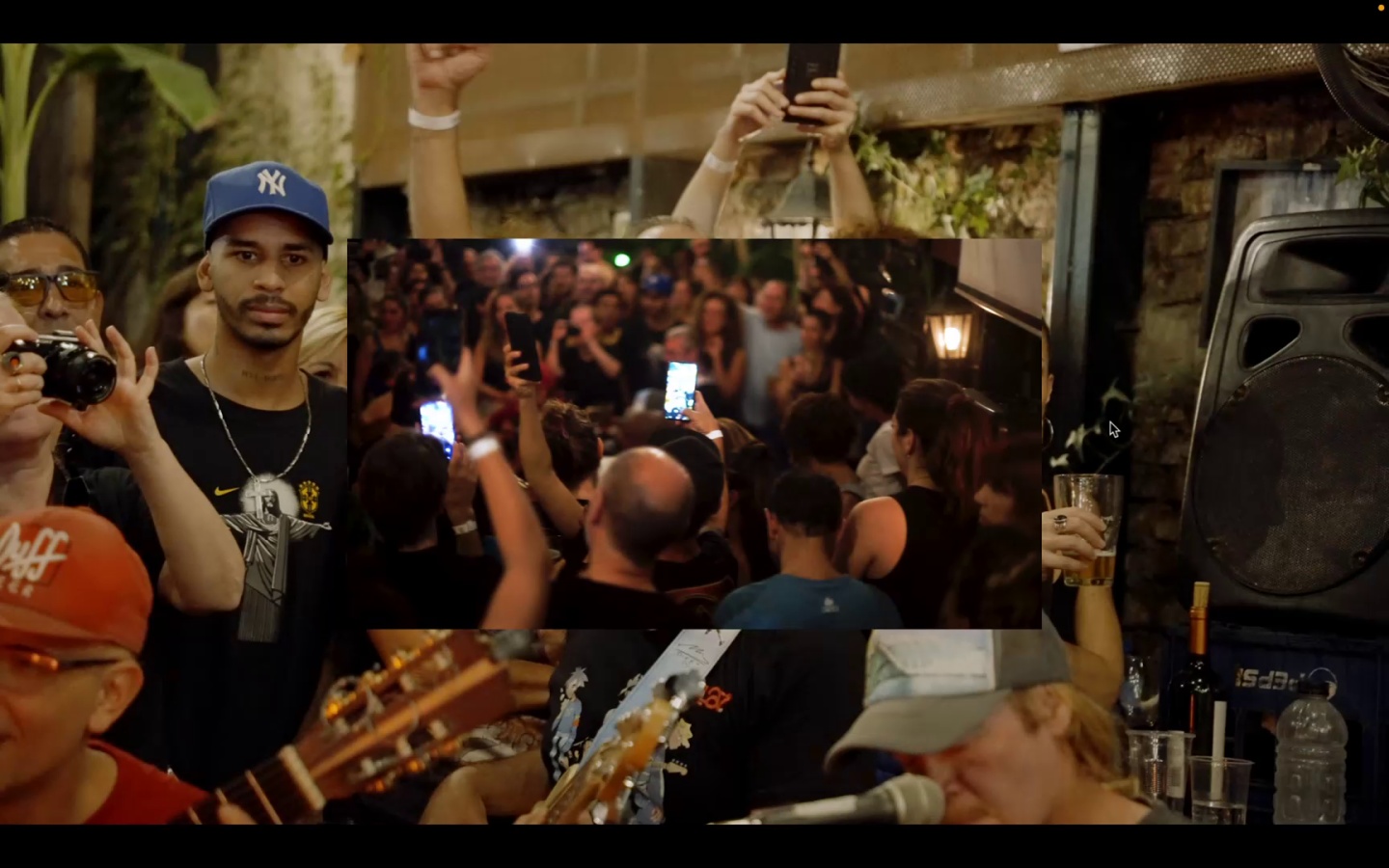 
wait(7.24)
 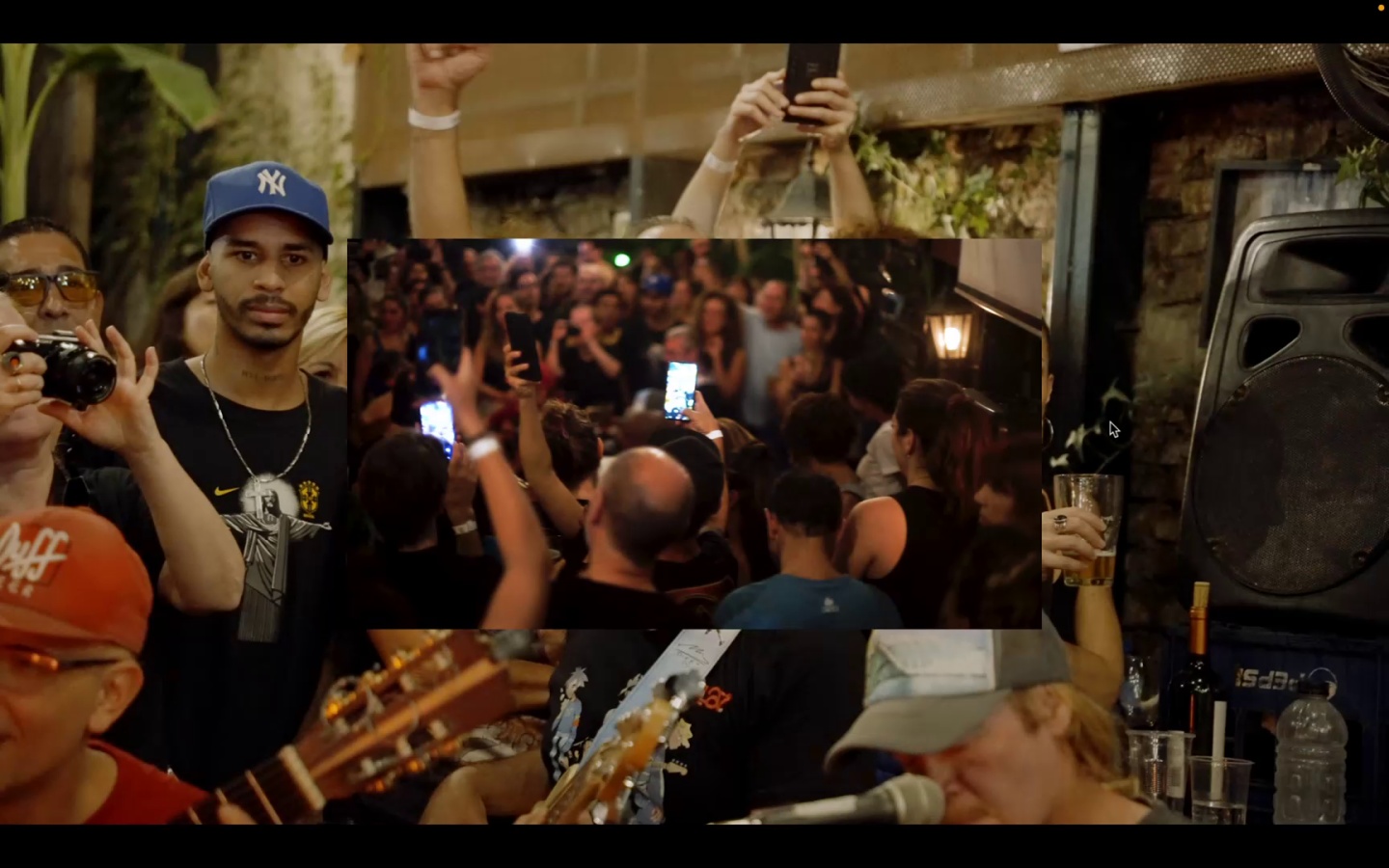 
key(Space)
 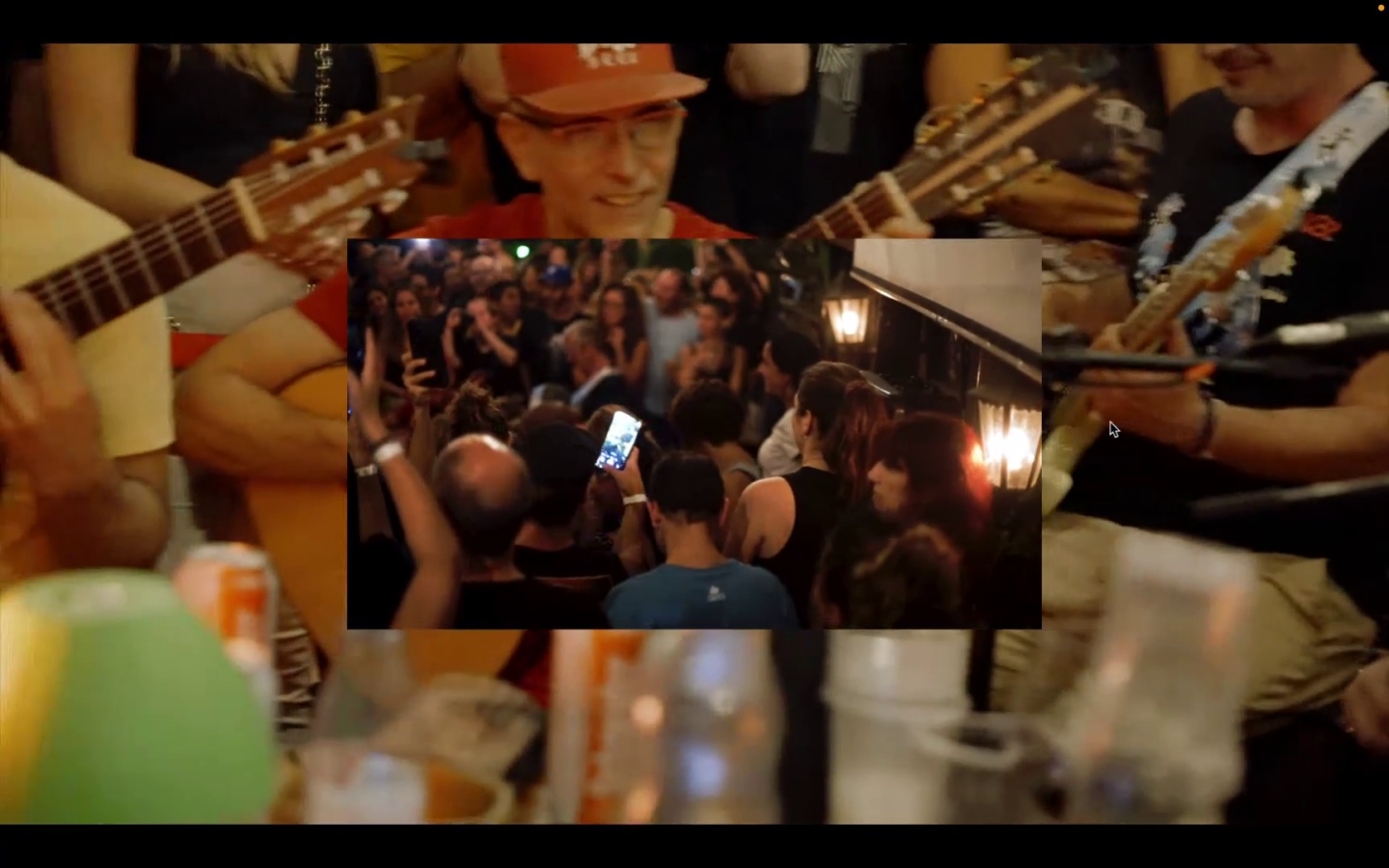 
key(Escape)
 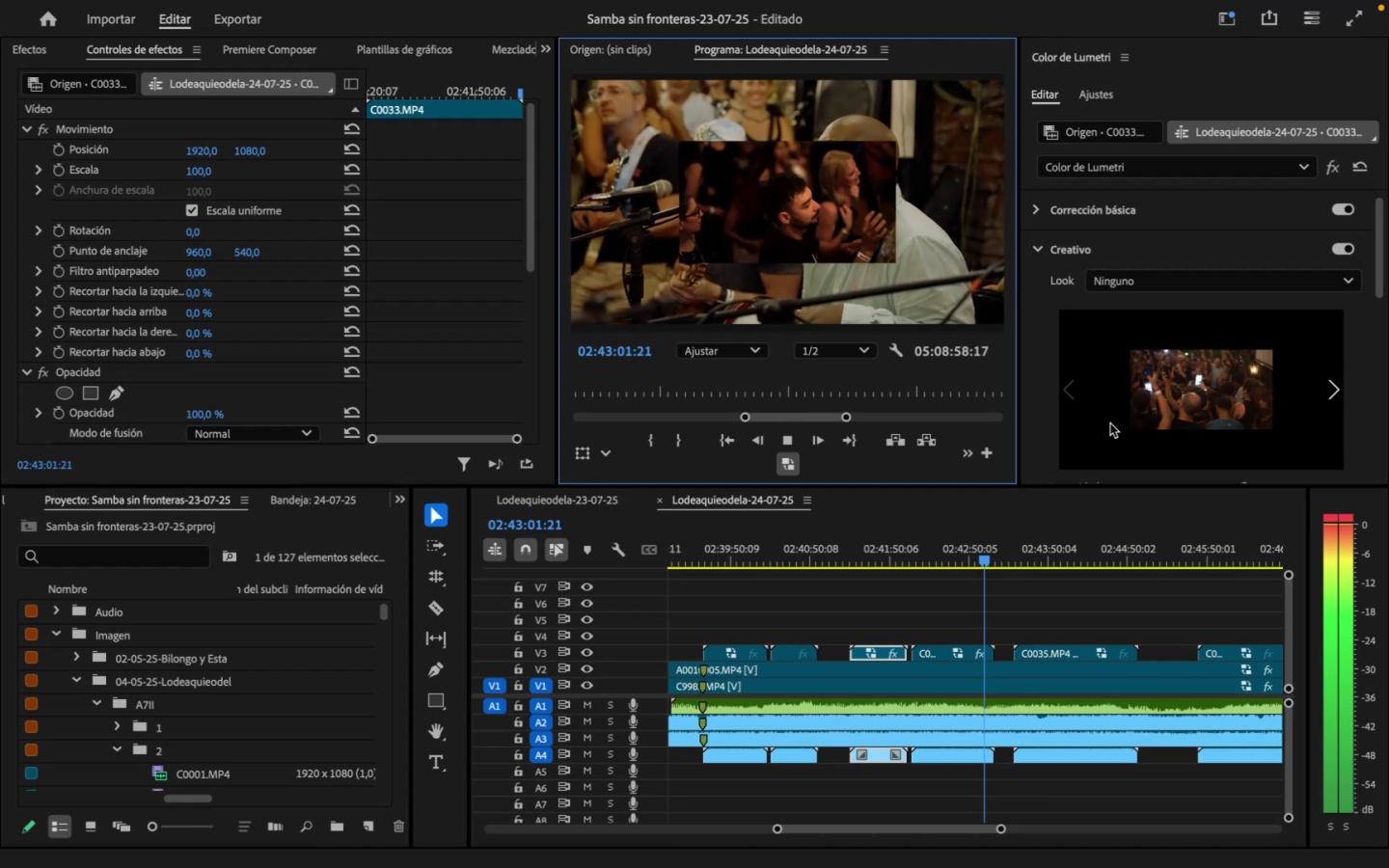 
wait(64.54)
 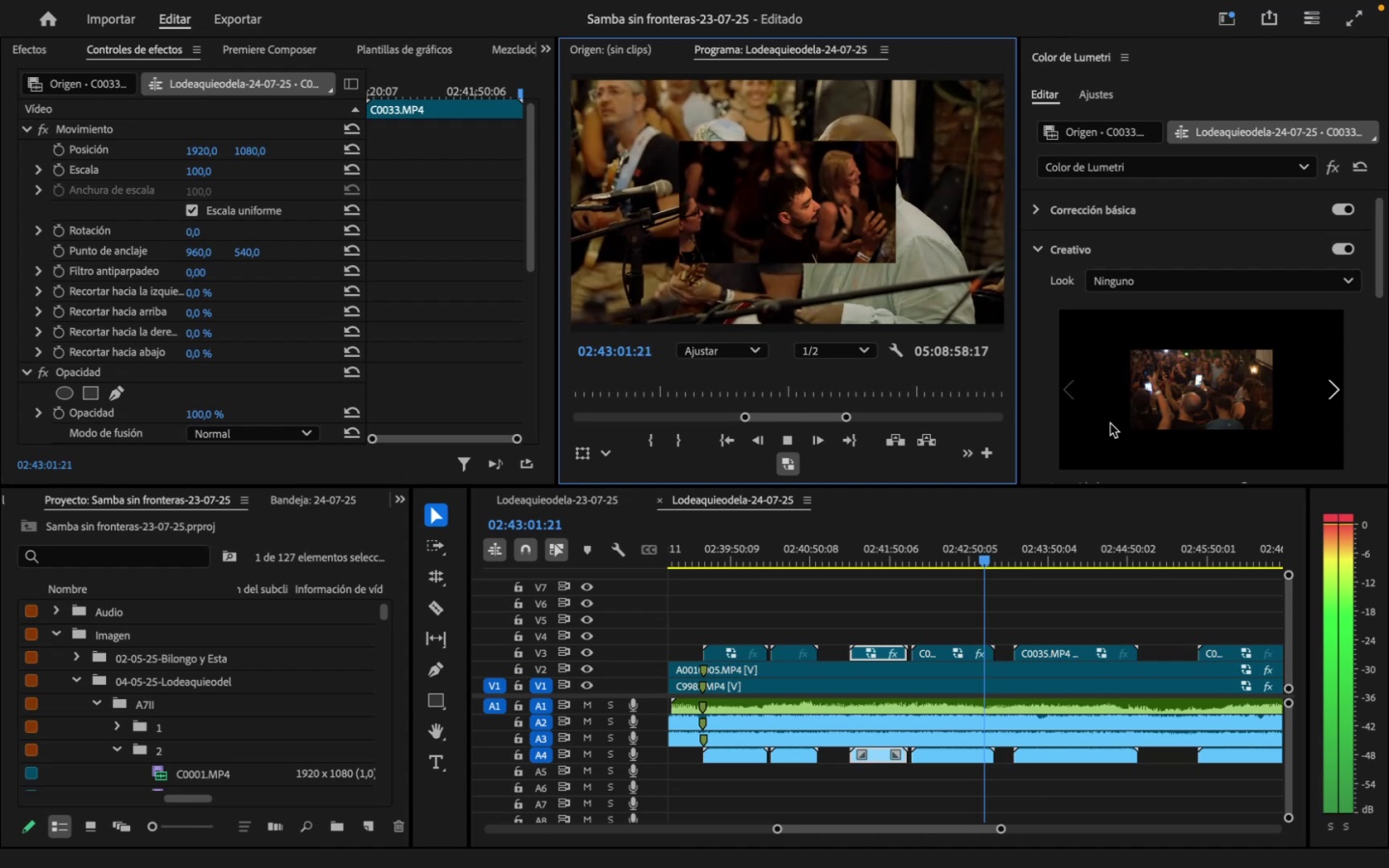 
key(Space)
 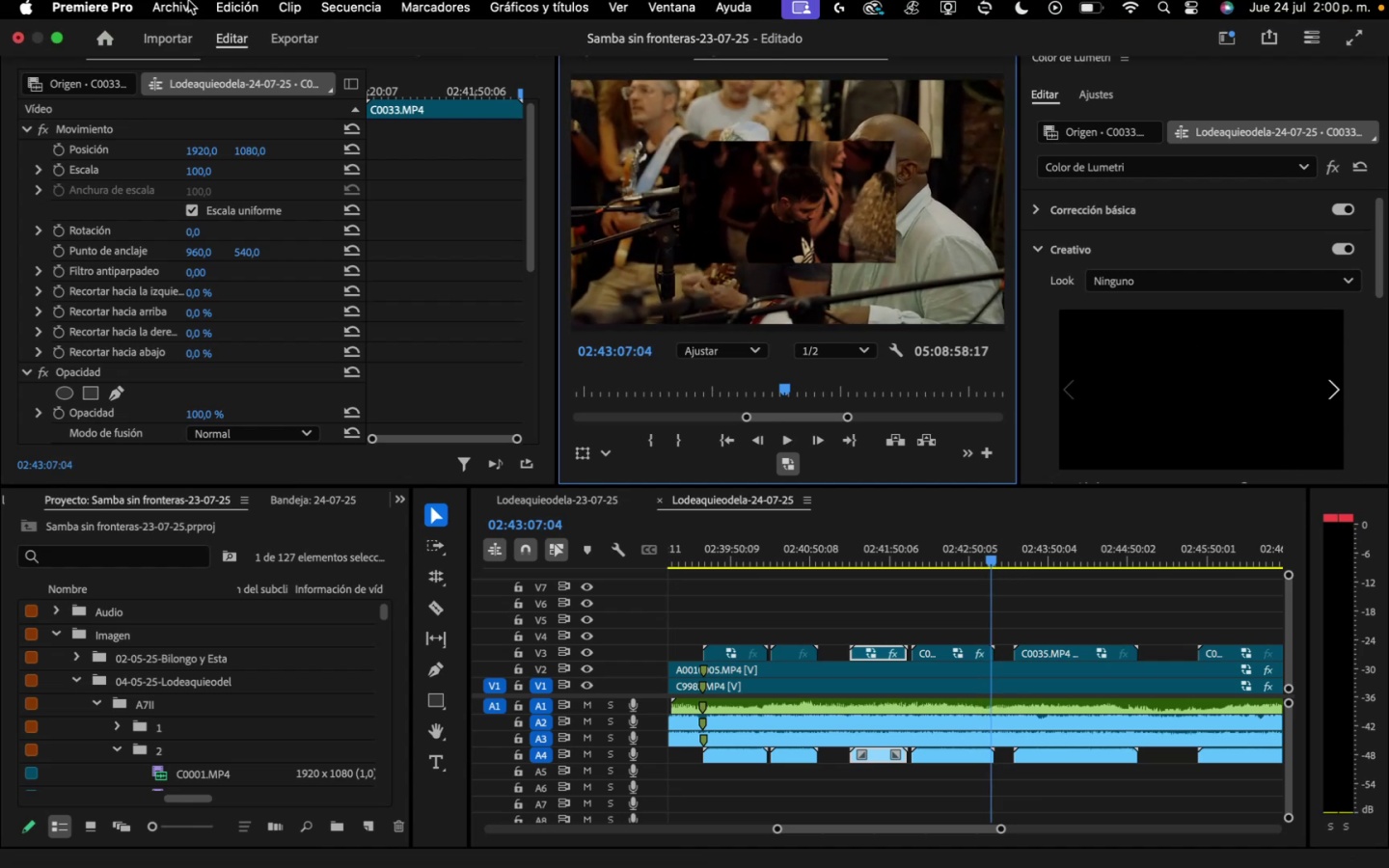 
left_click([63, 42])
 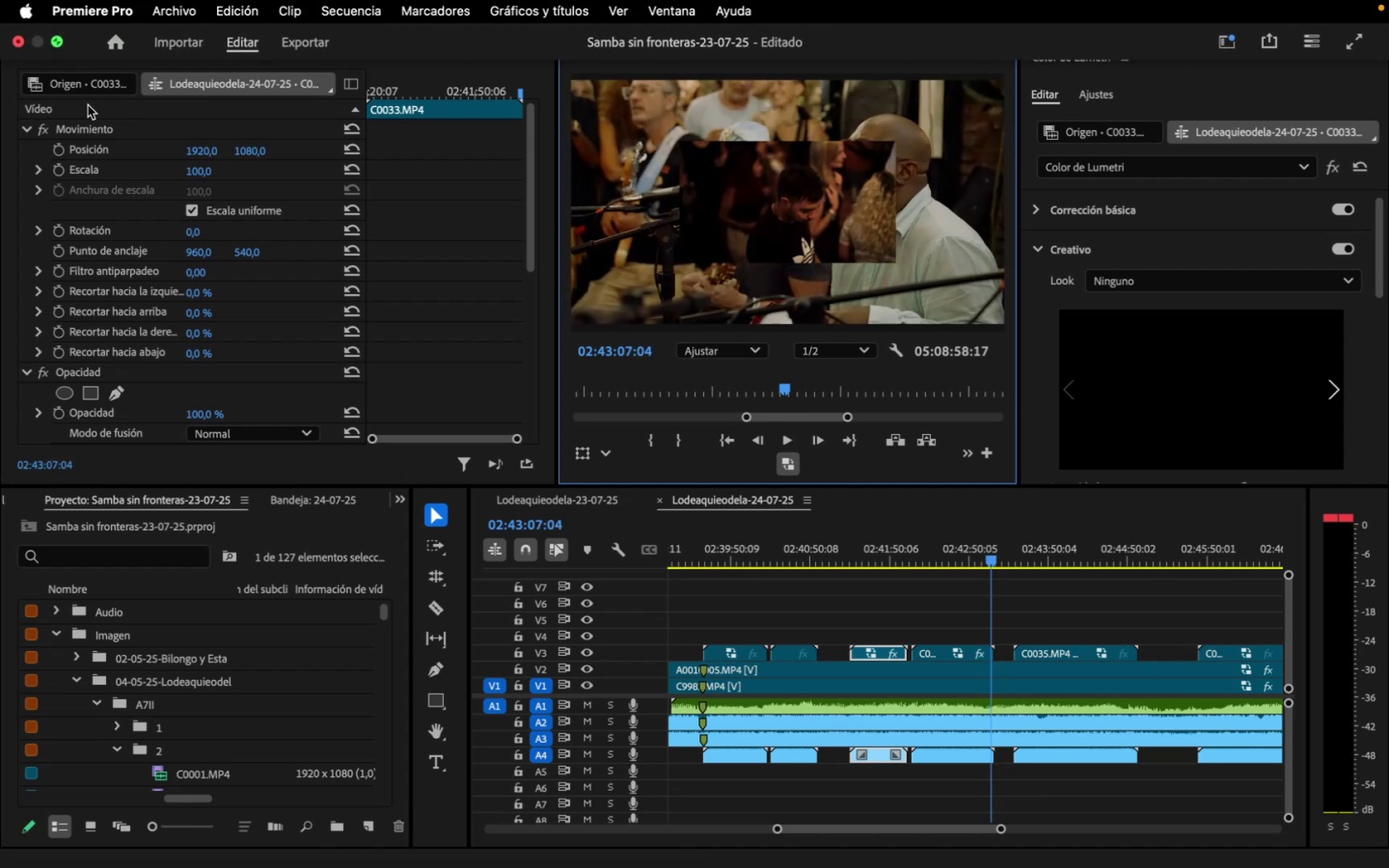 
scroll: coordinate [193, 480], scroll_direction: down, amount: 2.0
 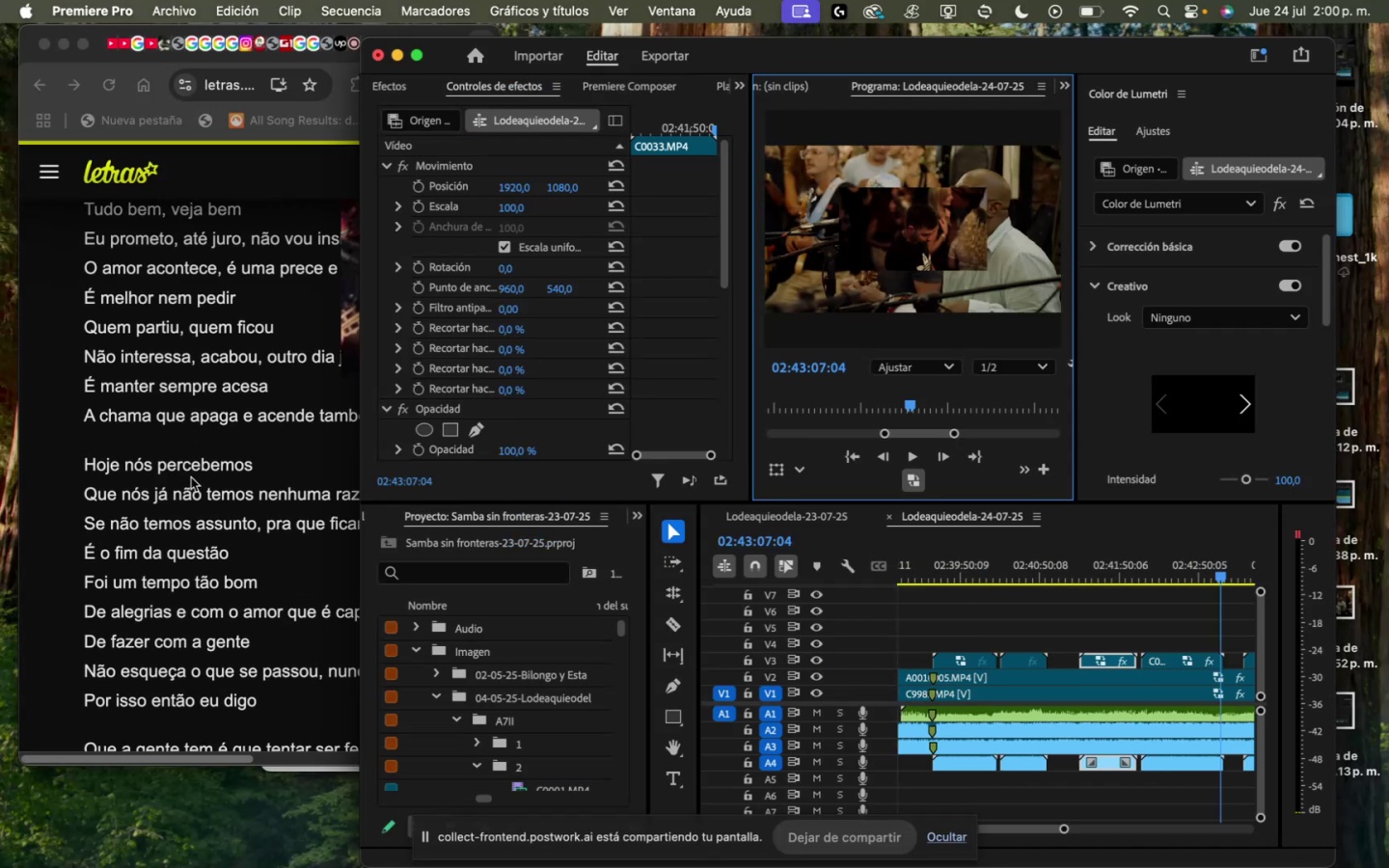 
left_click([191, 476])
 